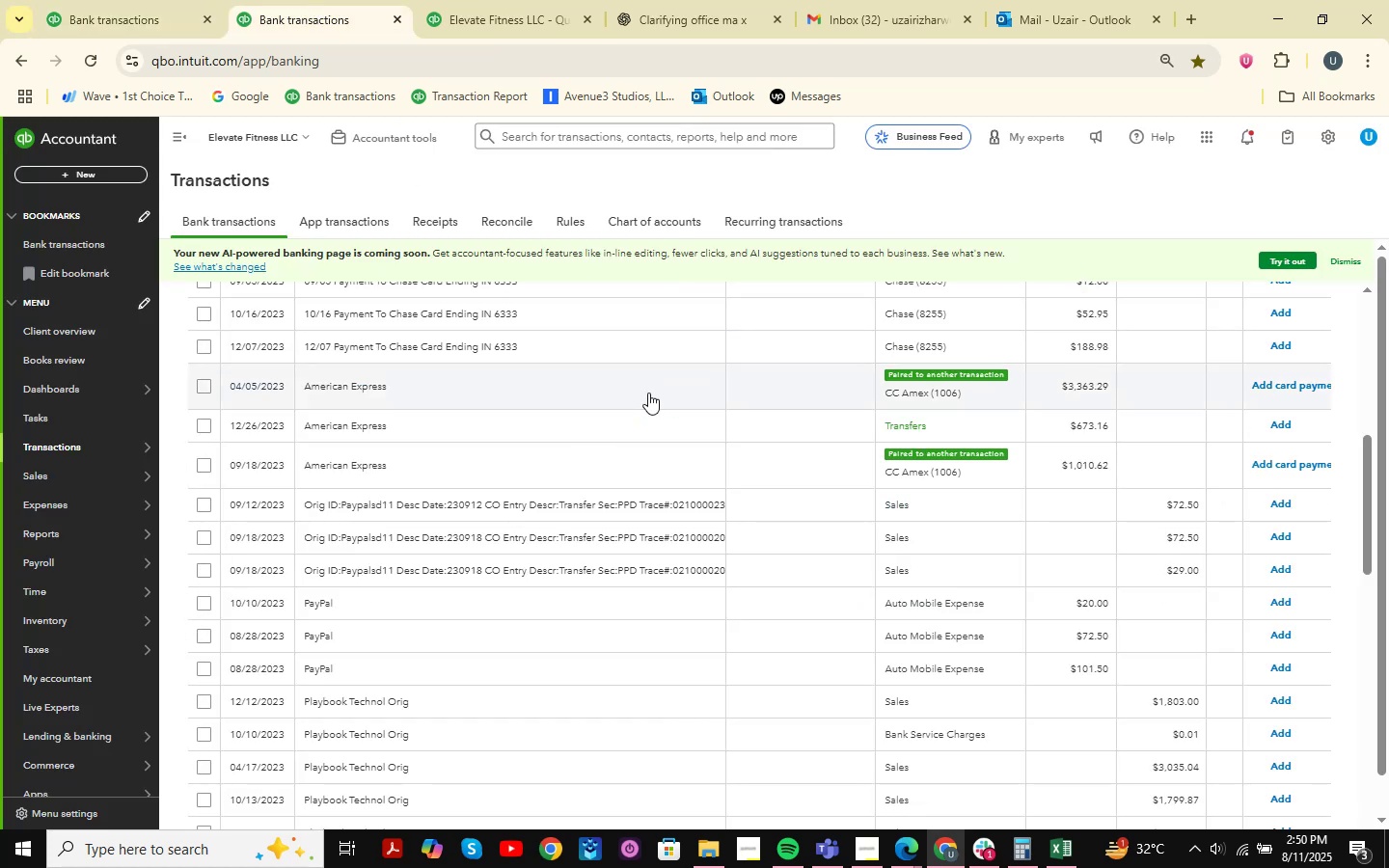 
left_click([417, 393])
 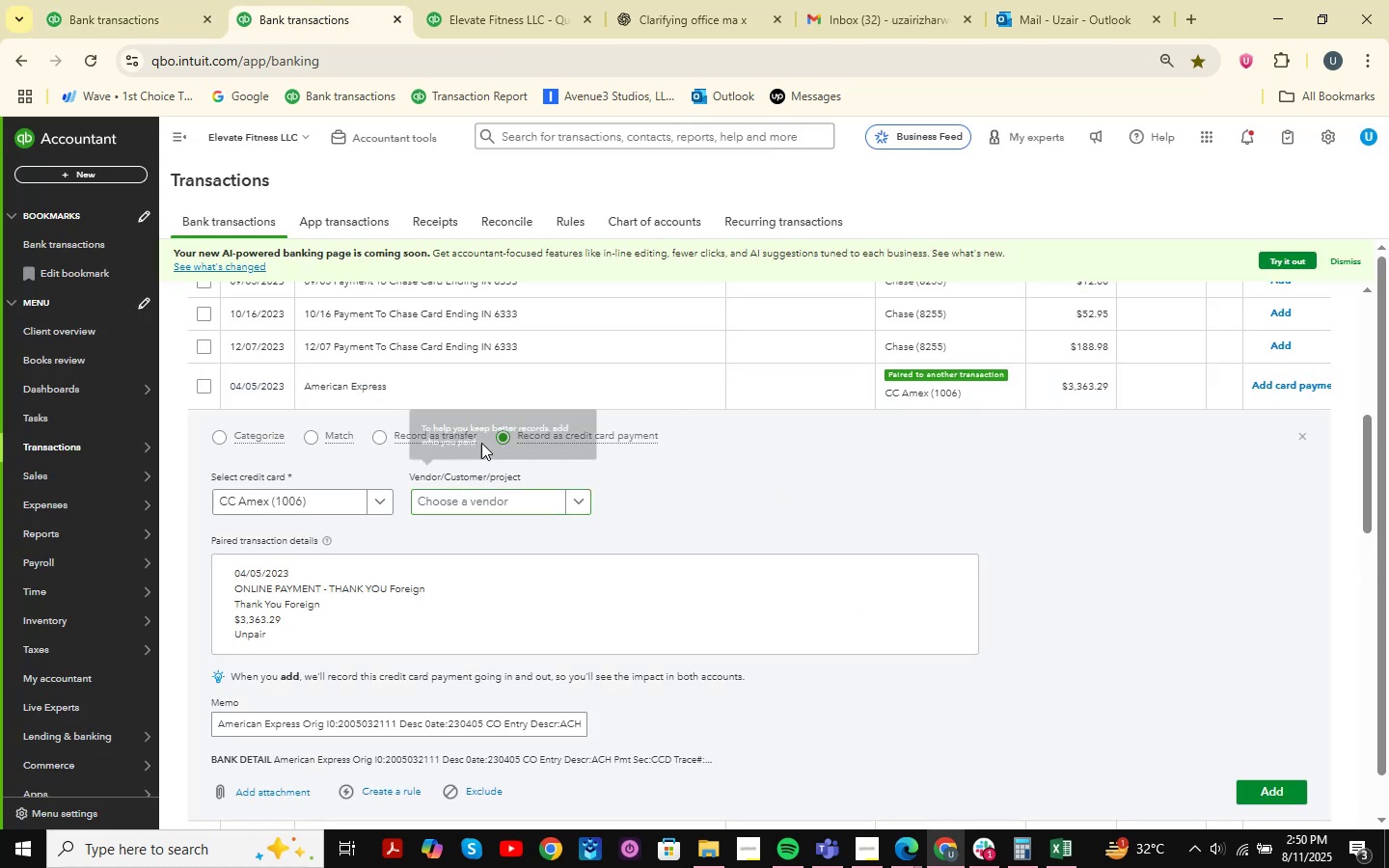 
left_click([226, 435])
 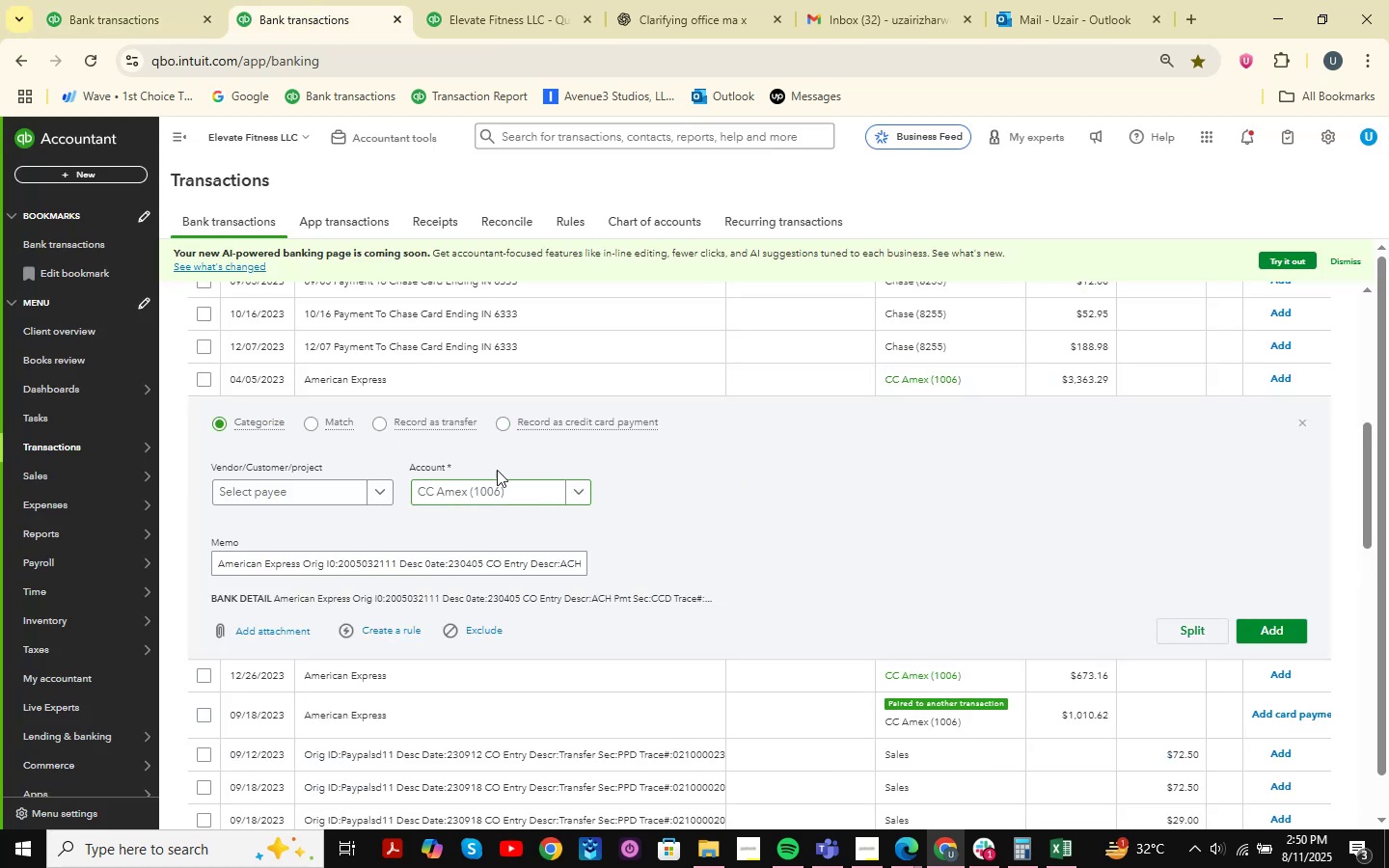 
left_click([462, 491])
 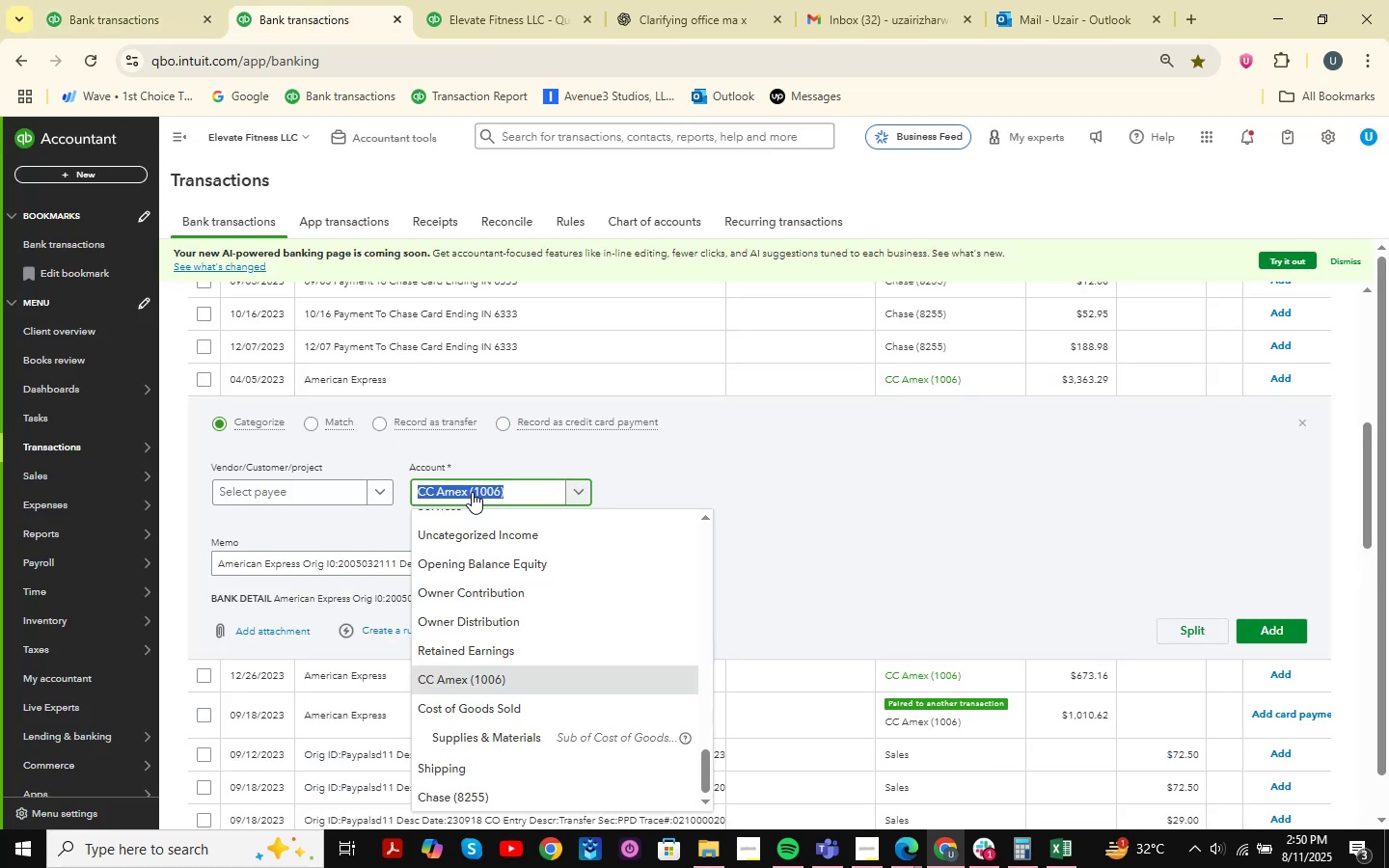 
type(transfers )
 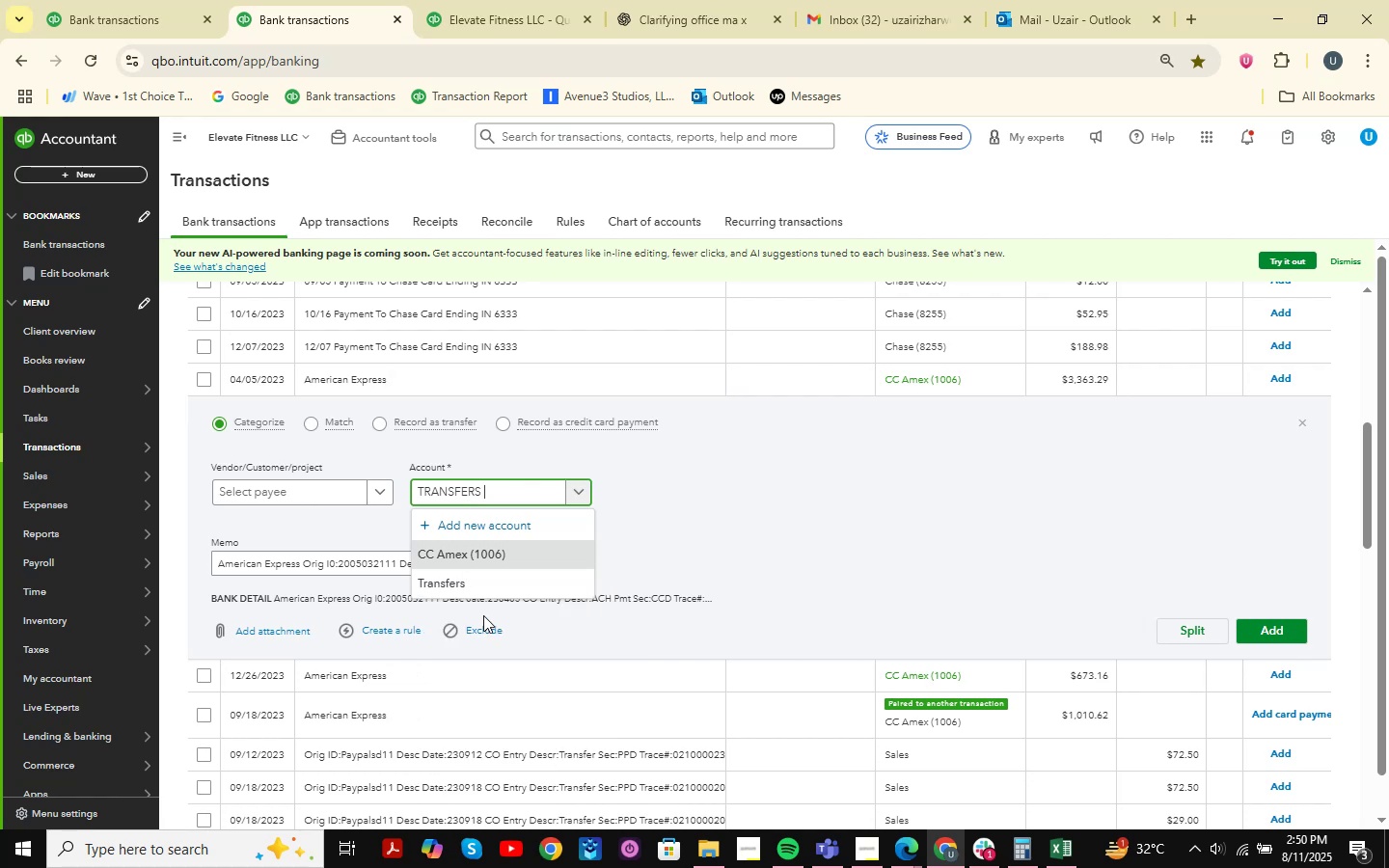 
left_click([487, 587])
 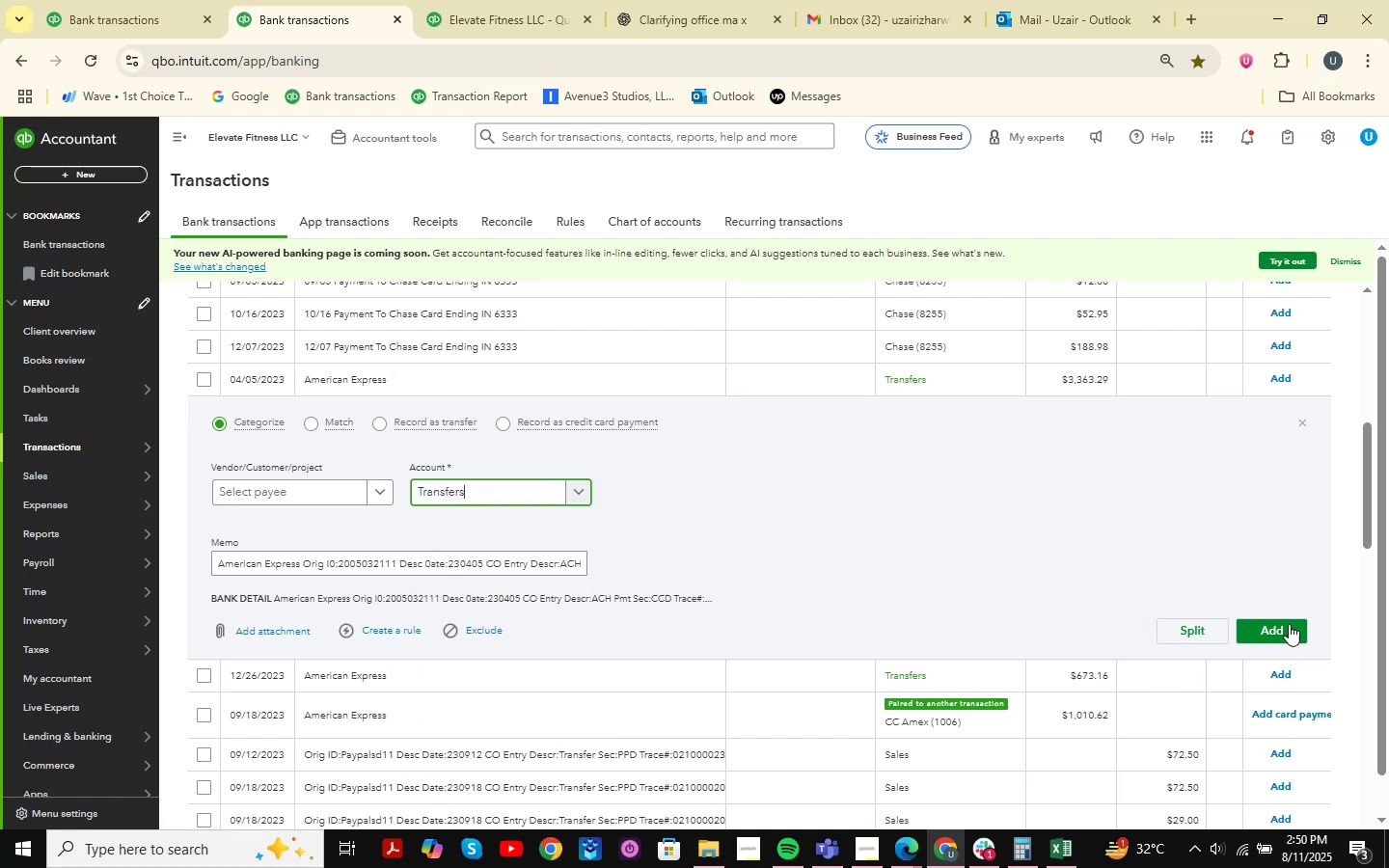 
left_click([1294, 633])
 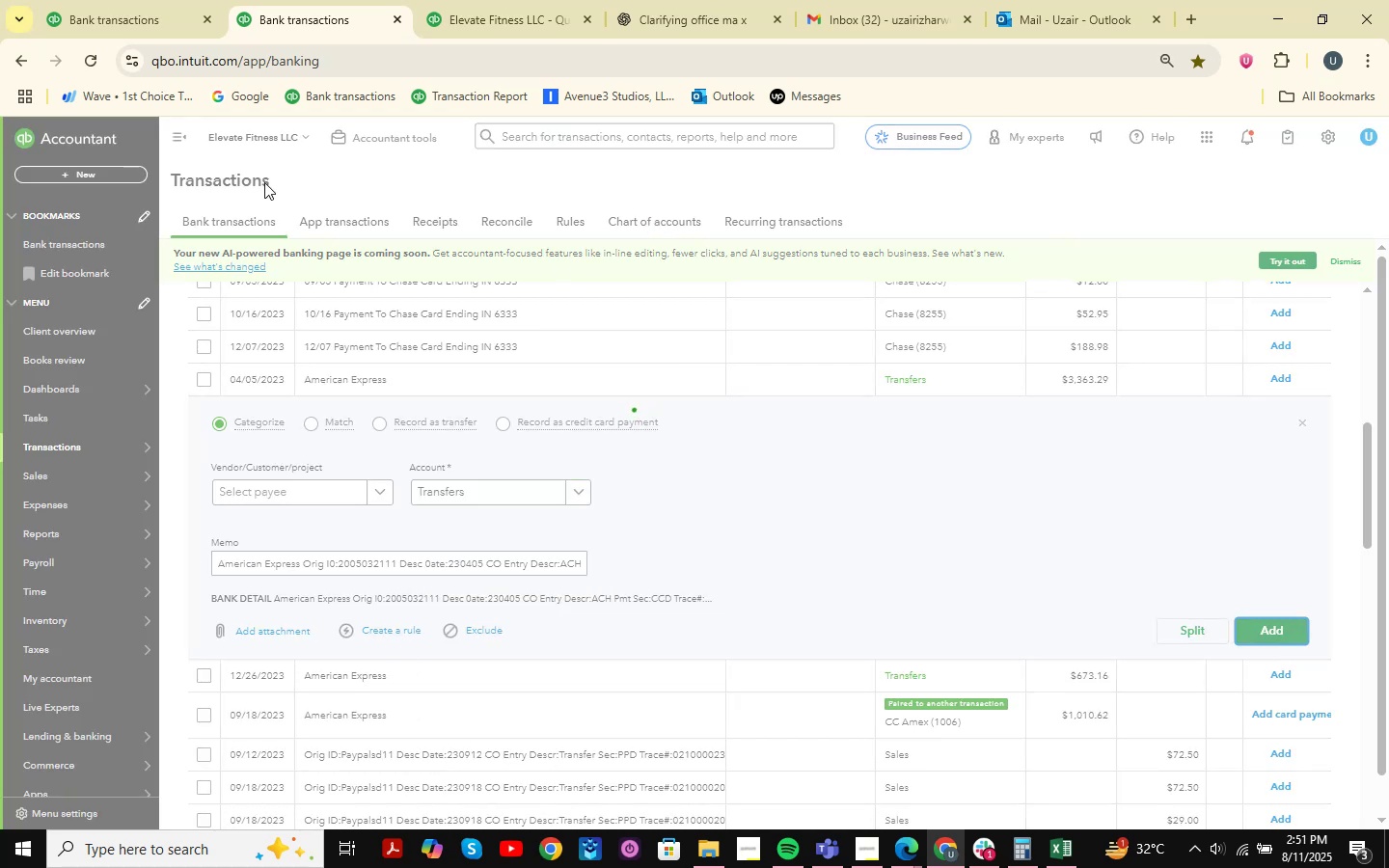 
left_click([156, 0])
 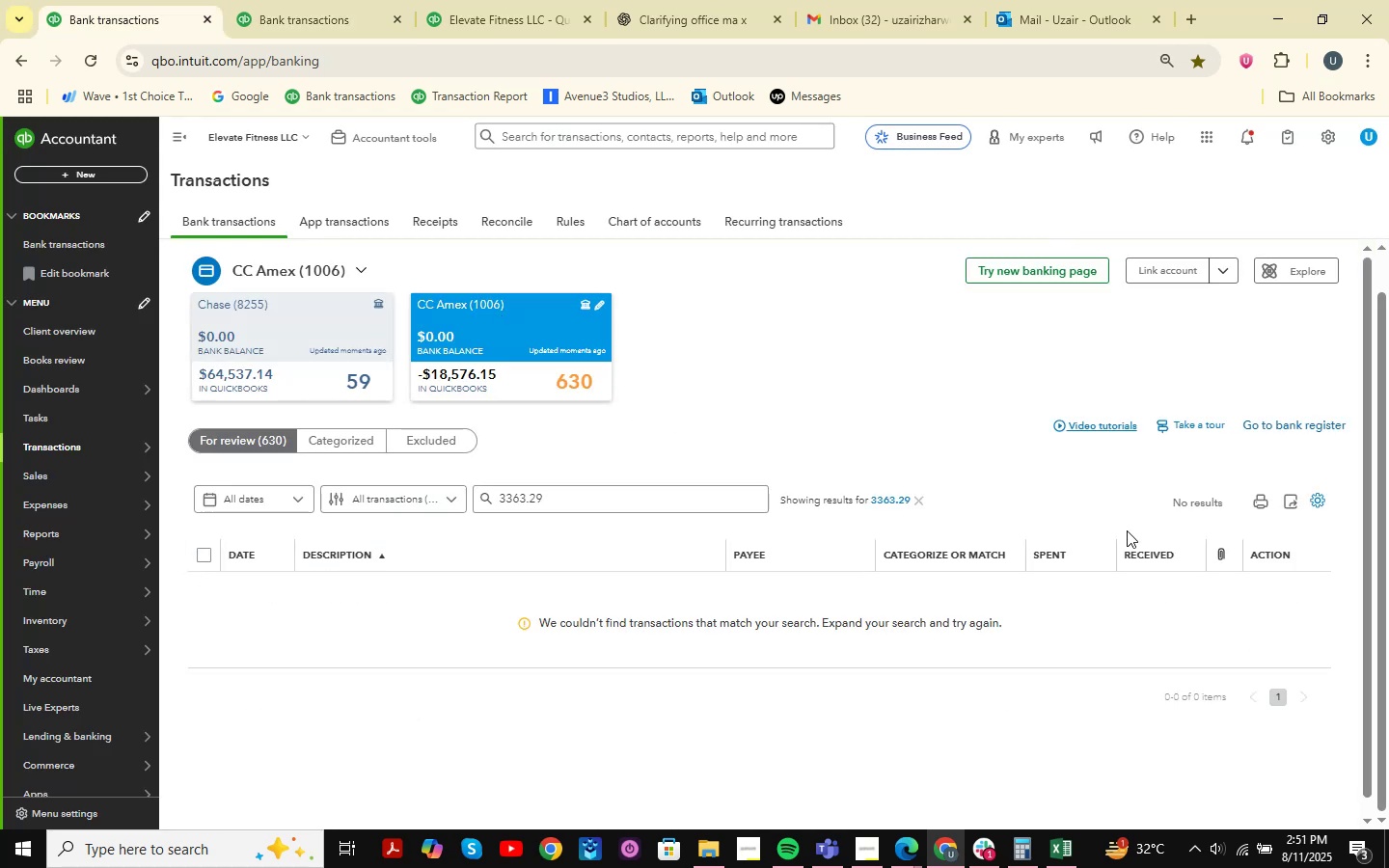 
left_click([893, 496])
 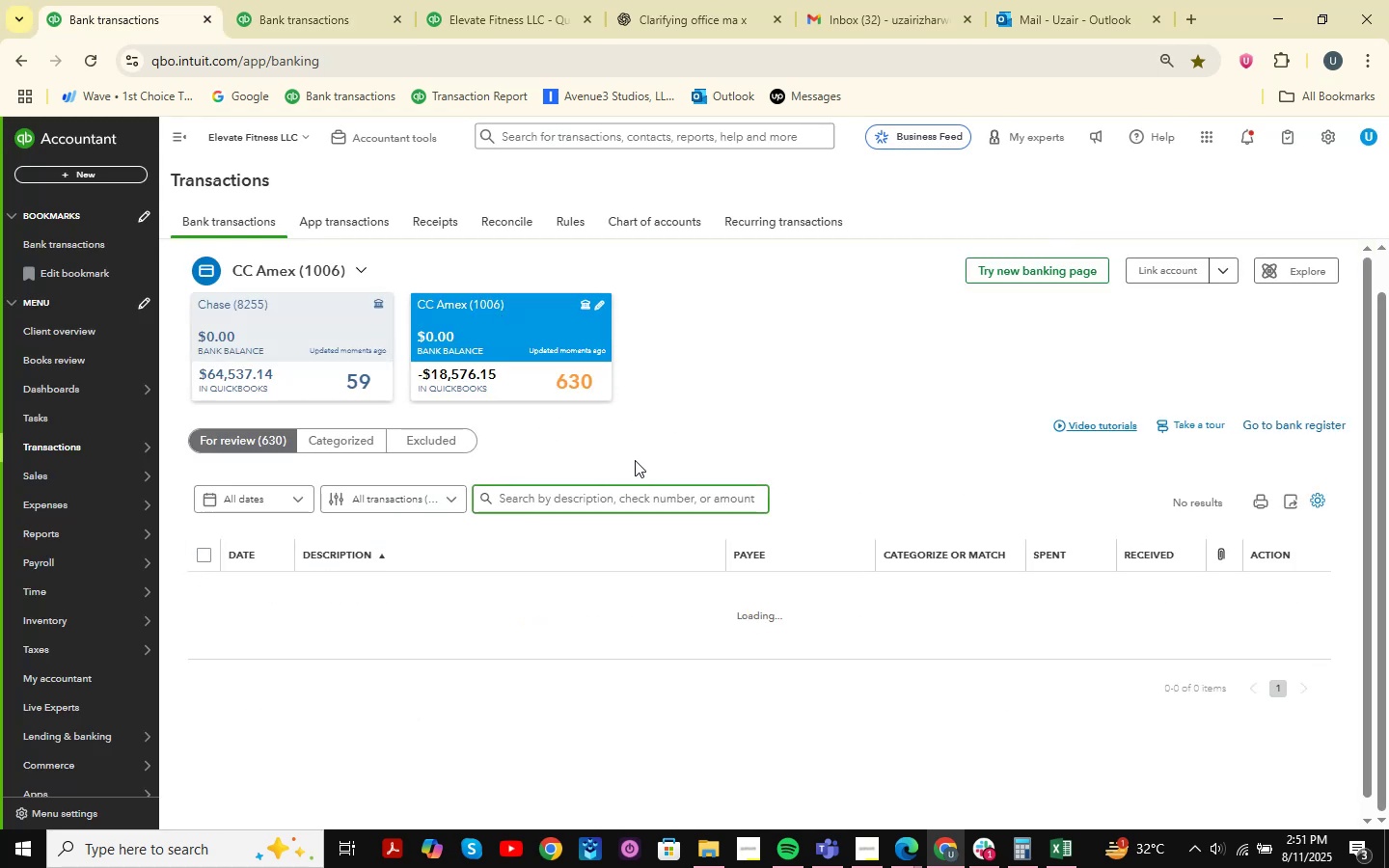 
left_click([315, 0])
 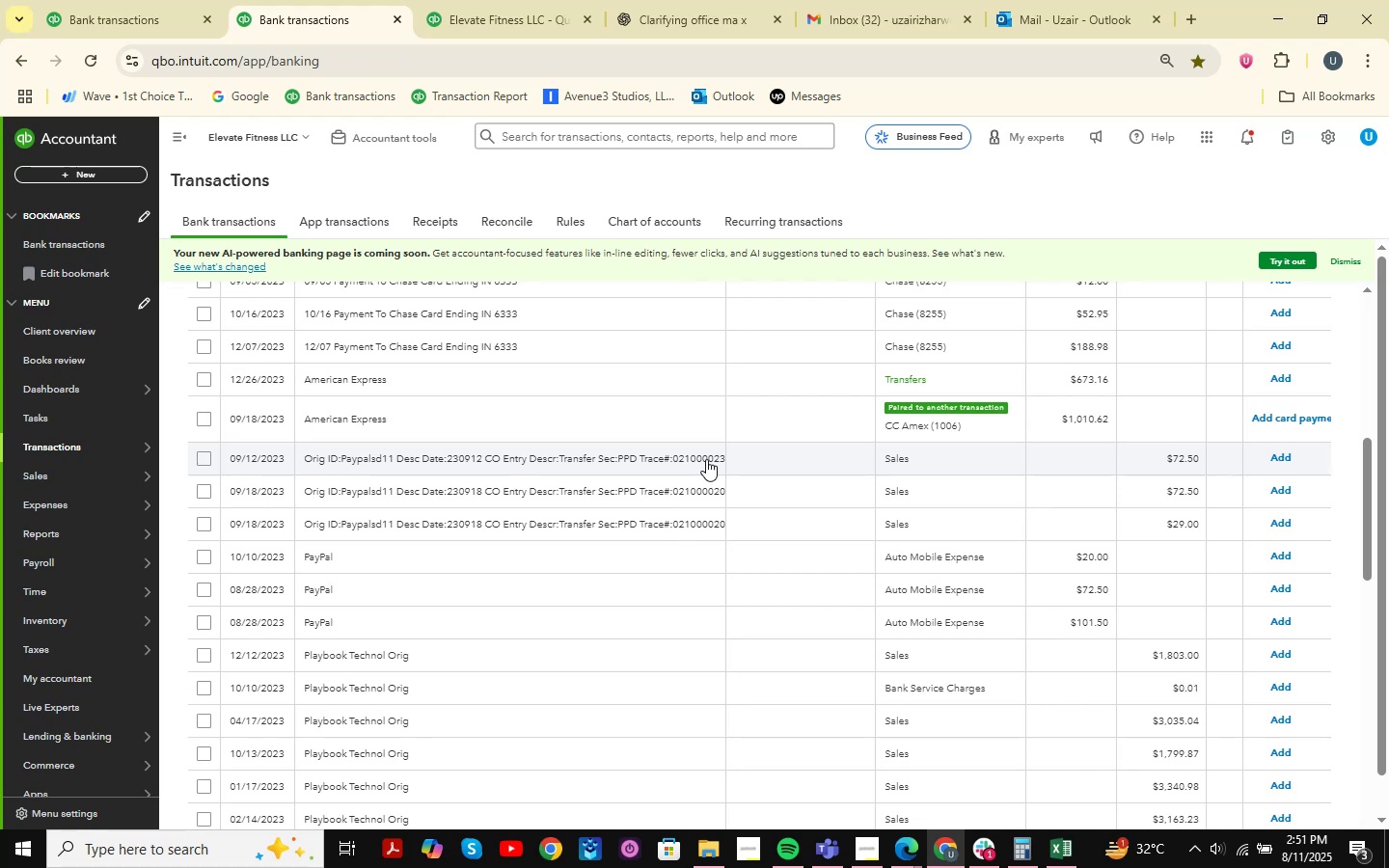 
left_click([164, 0])
 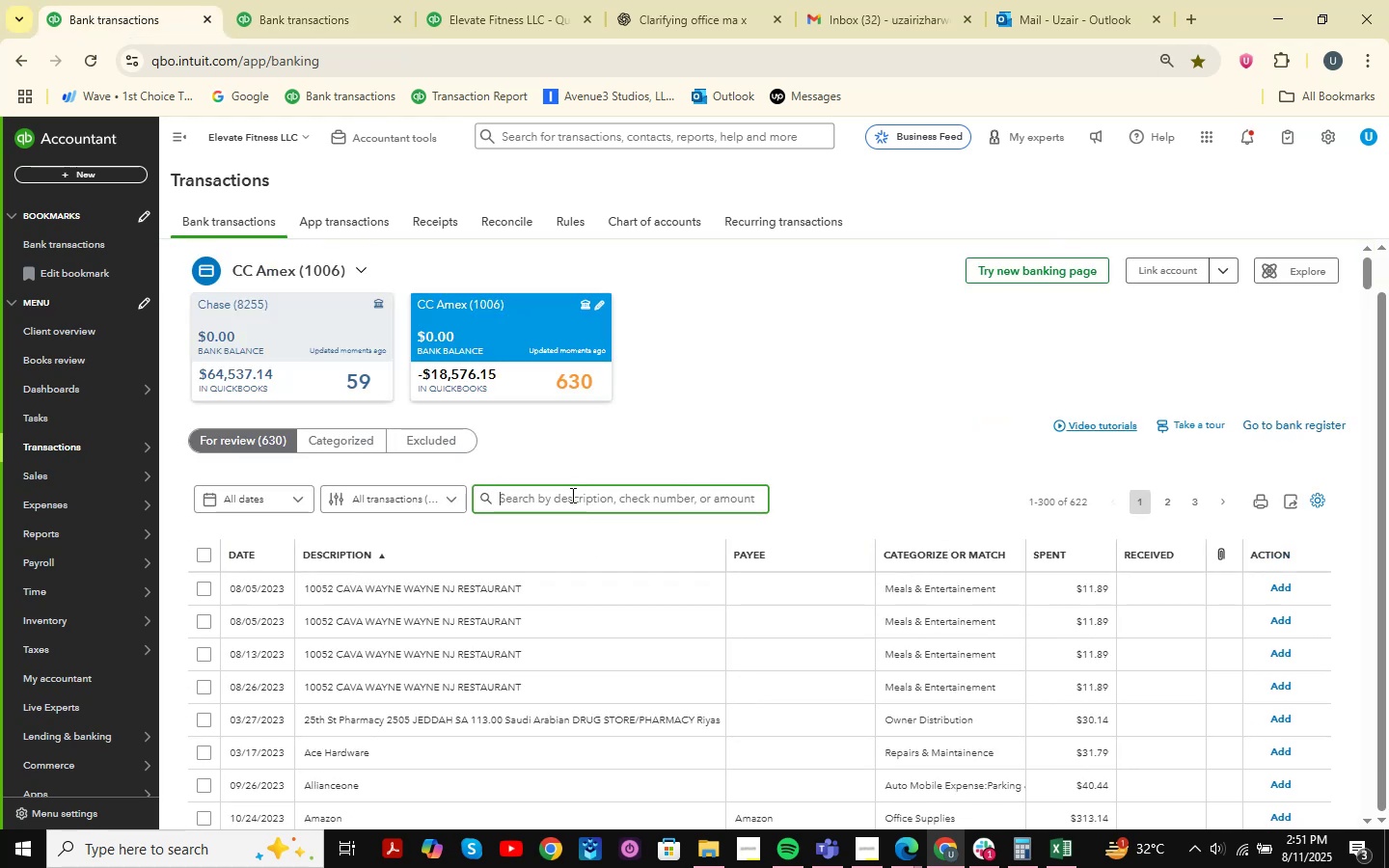 
left_click([572, 495])
 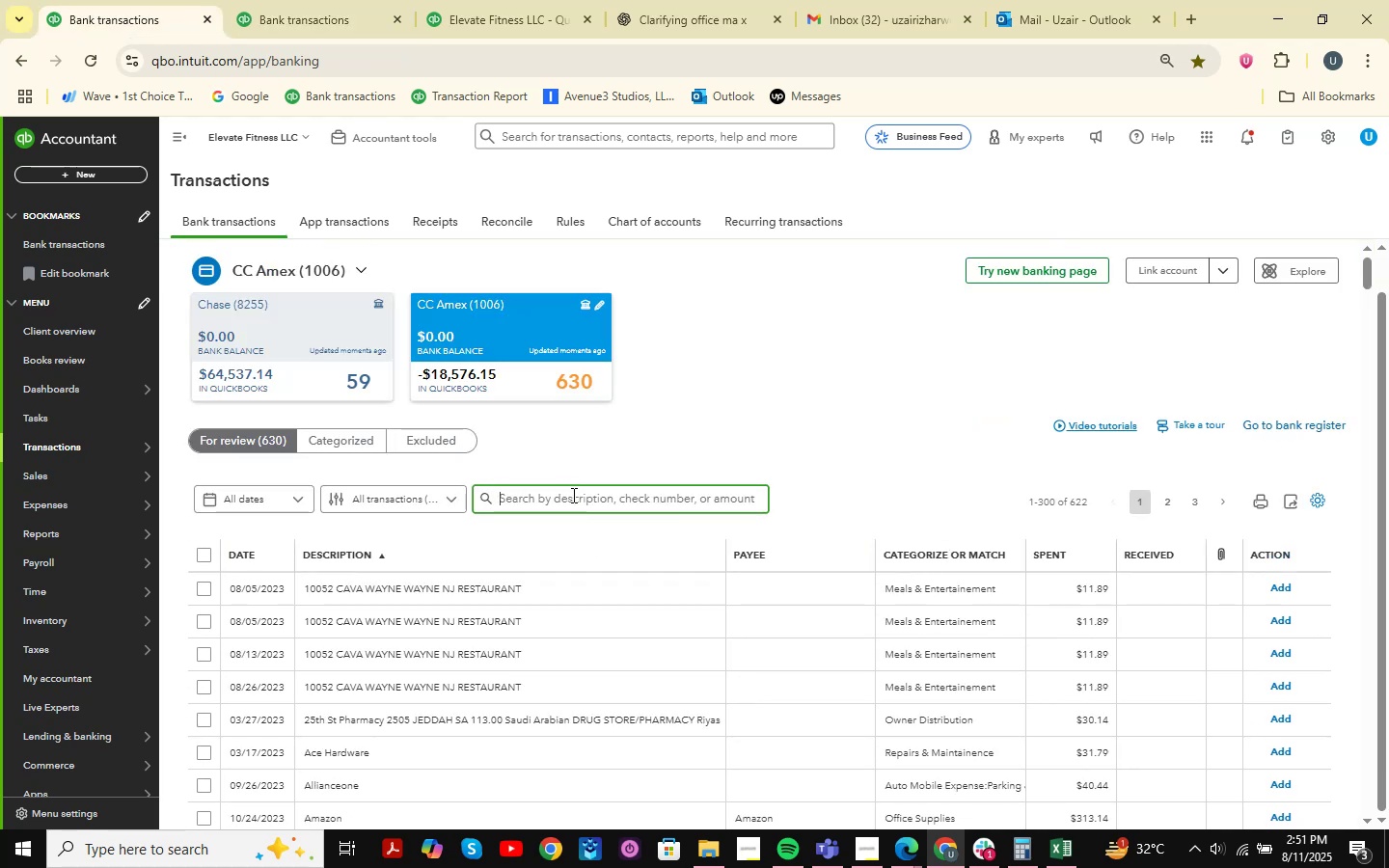 
key(Numpad1)
 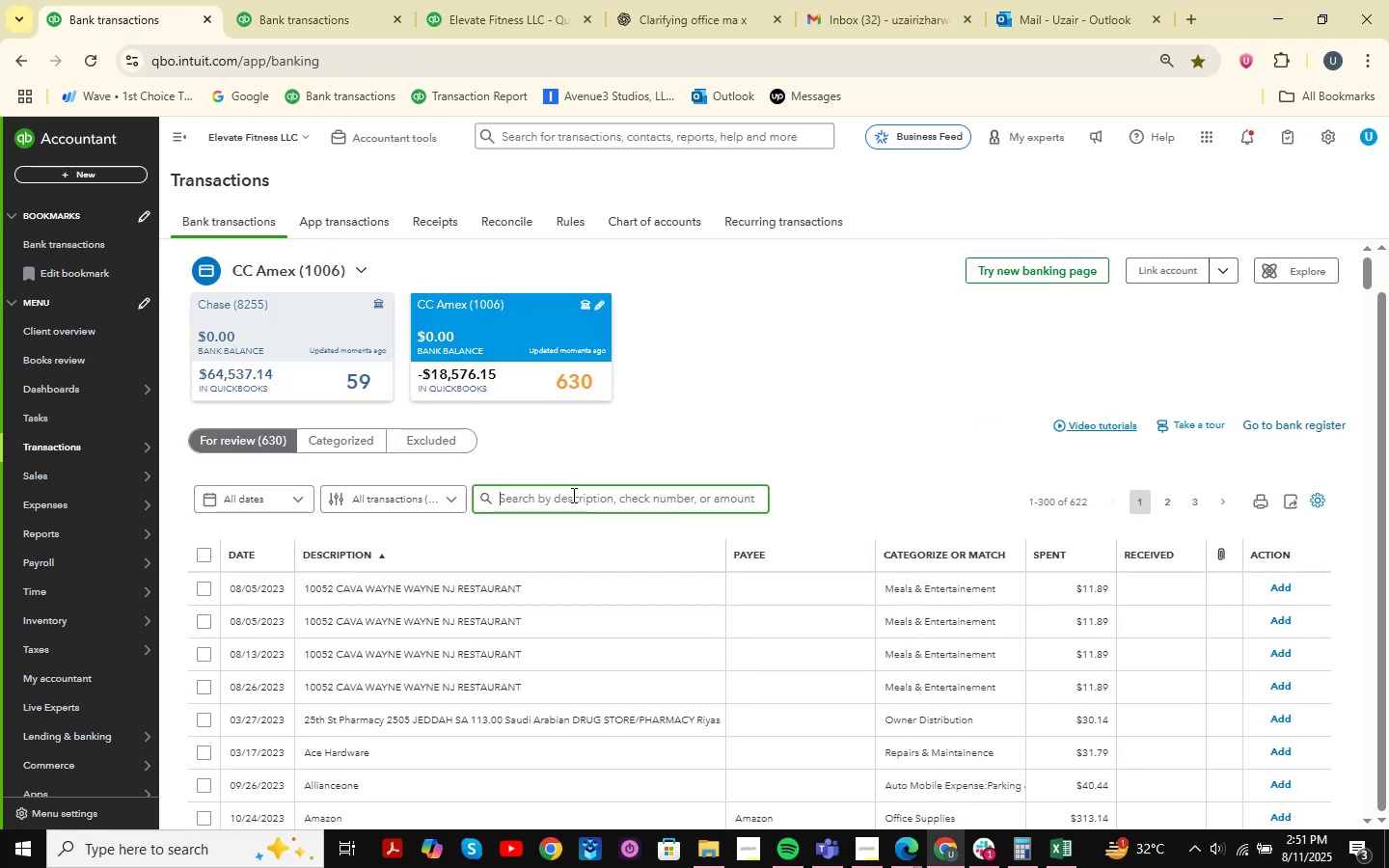 
key(Numpad0)
 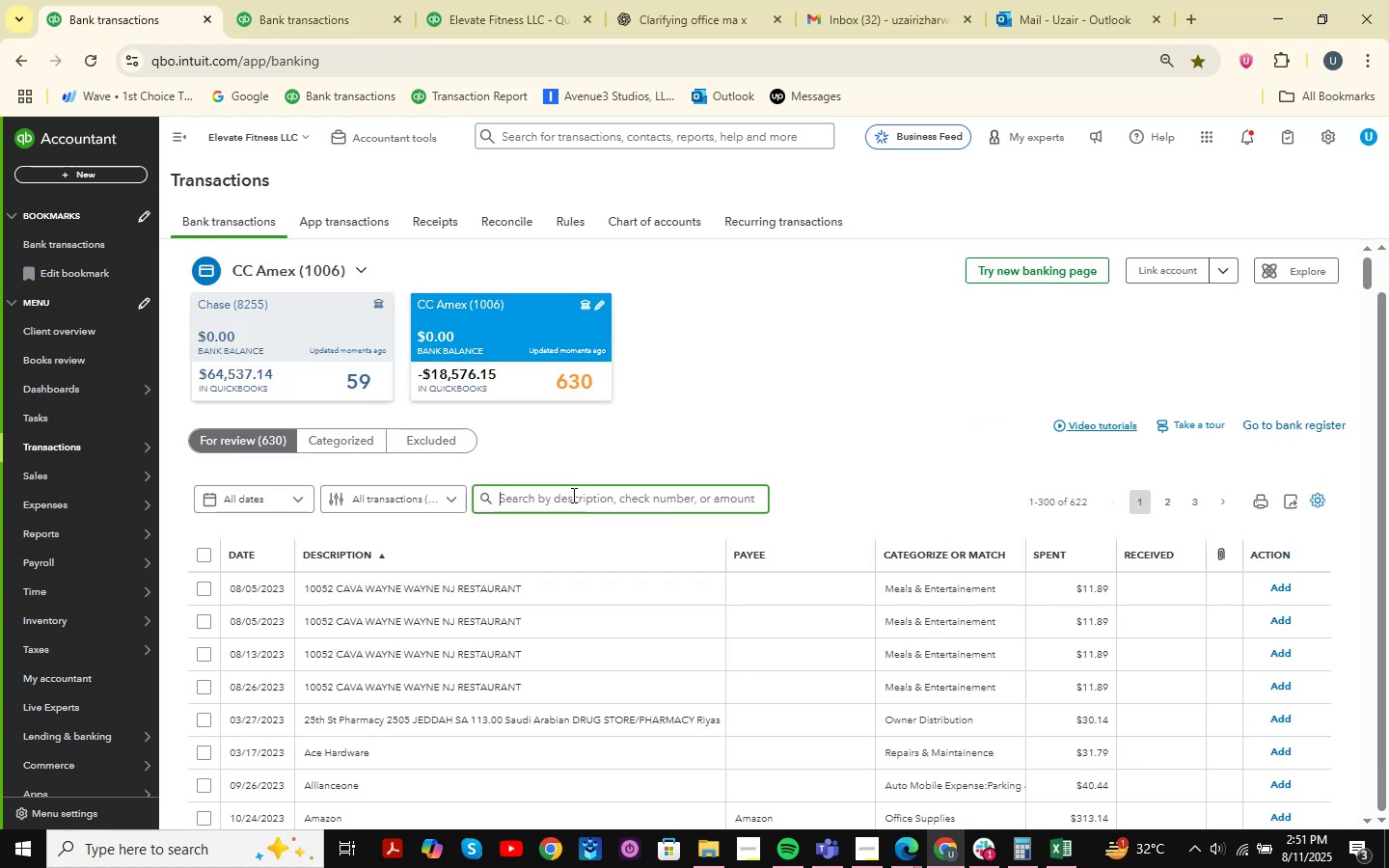 
key(Numpad1)
 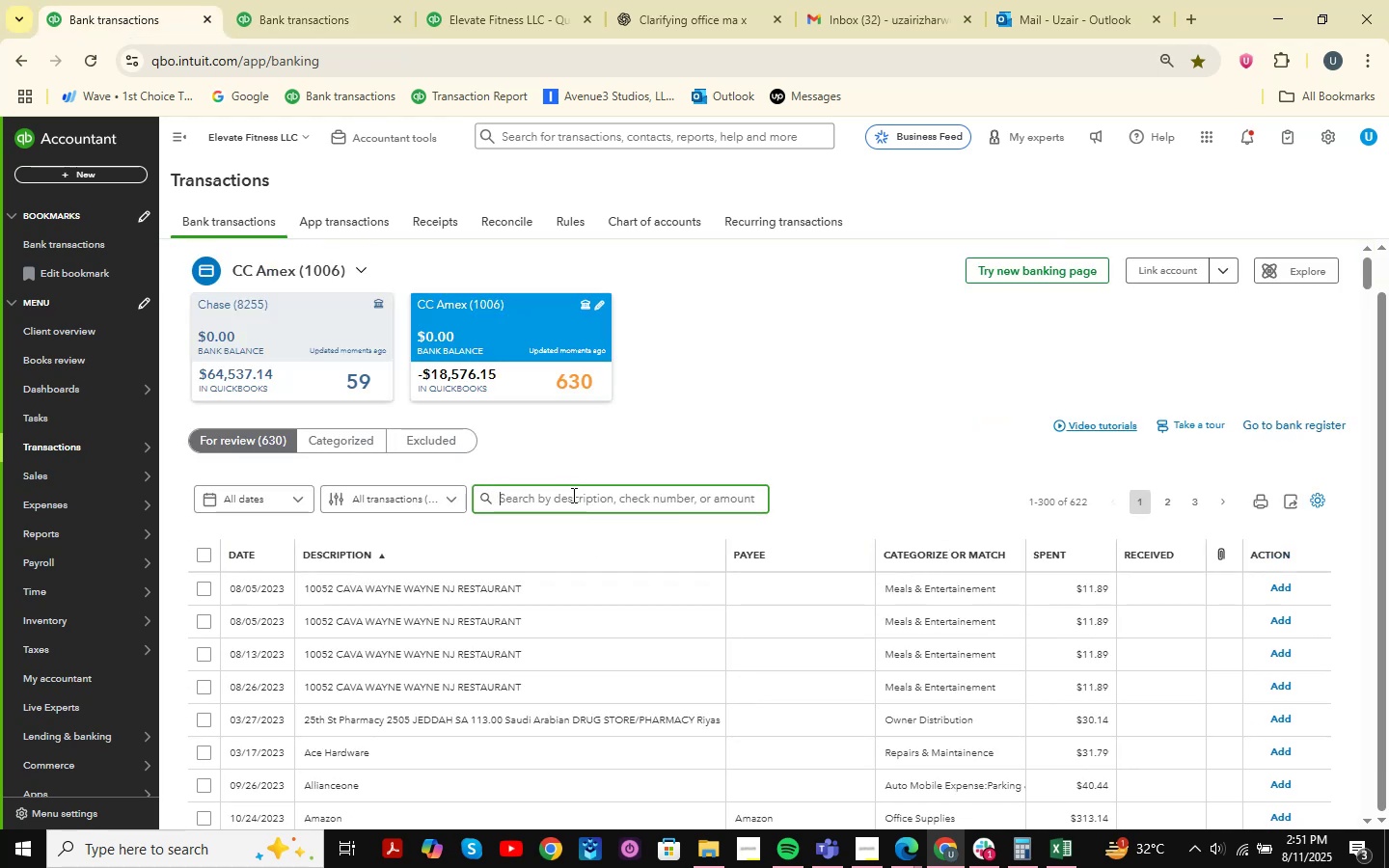 
key(Numpad0)
 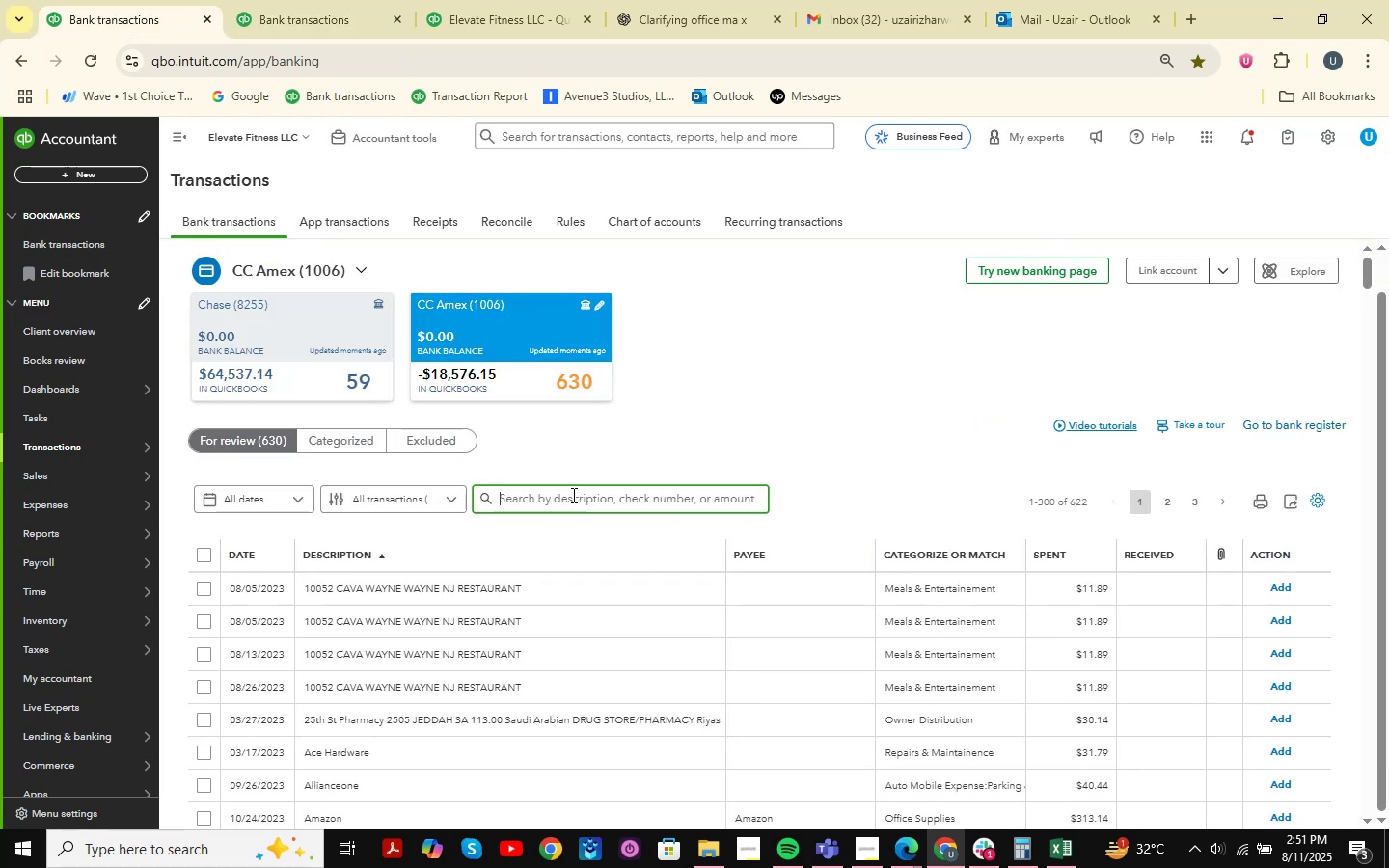 
key(NumpadDecimal)
 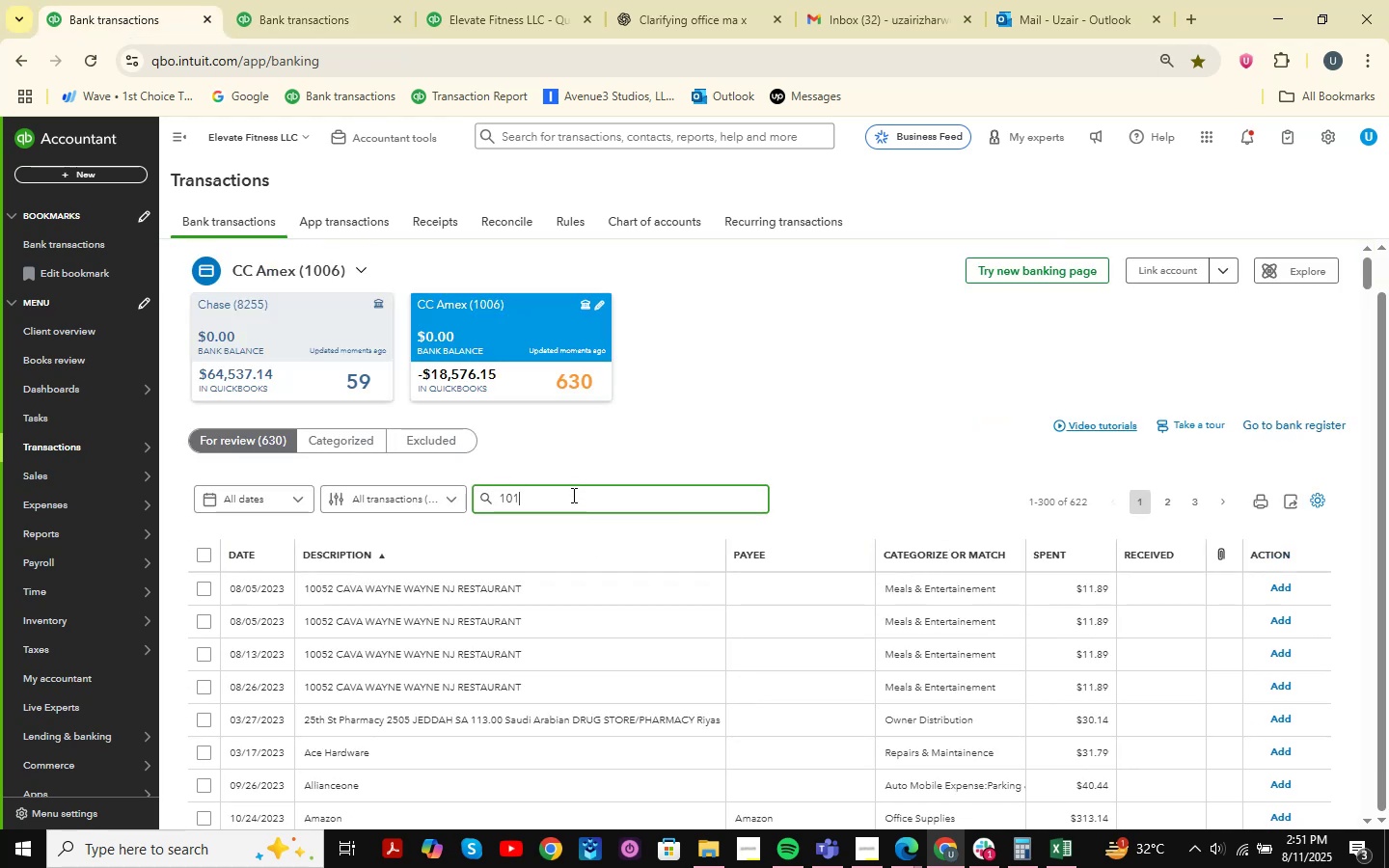 
key(Numpad6)
 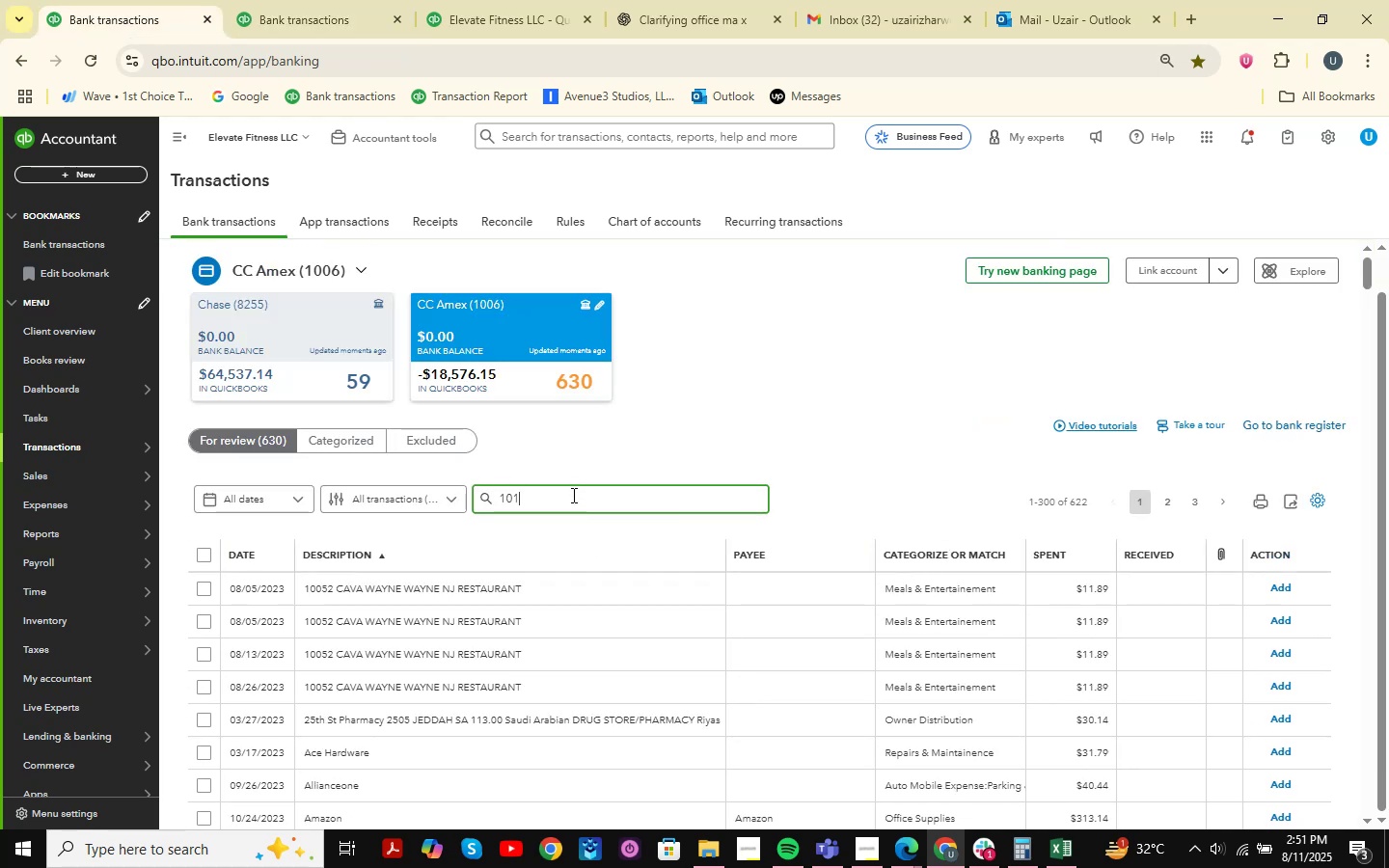 
key(Numpad2)
 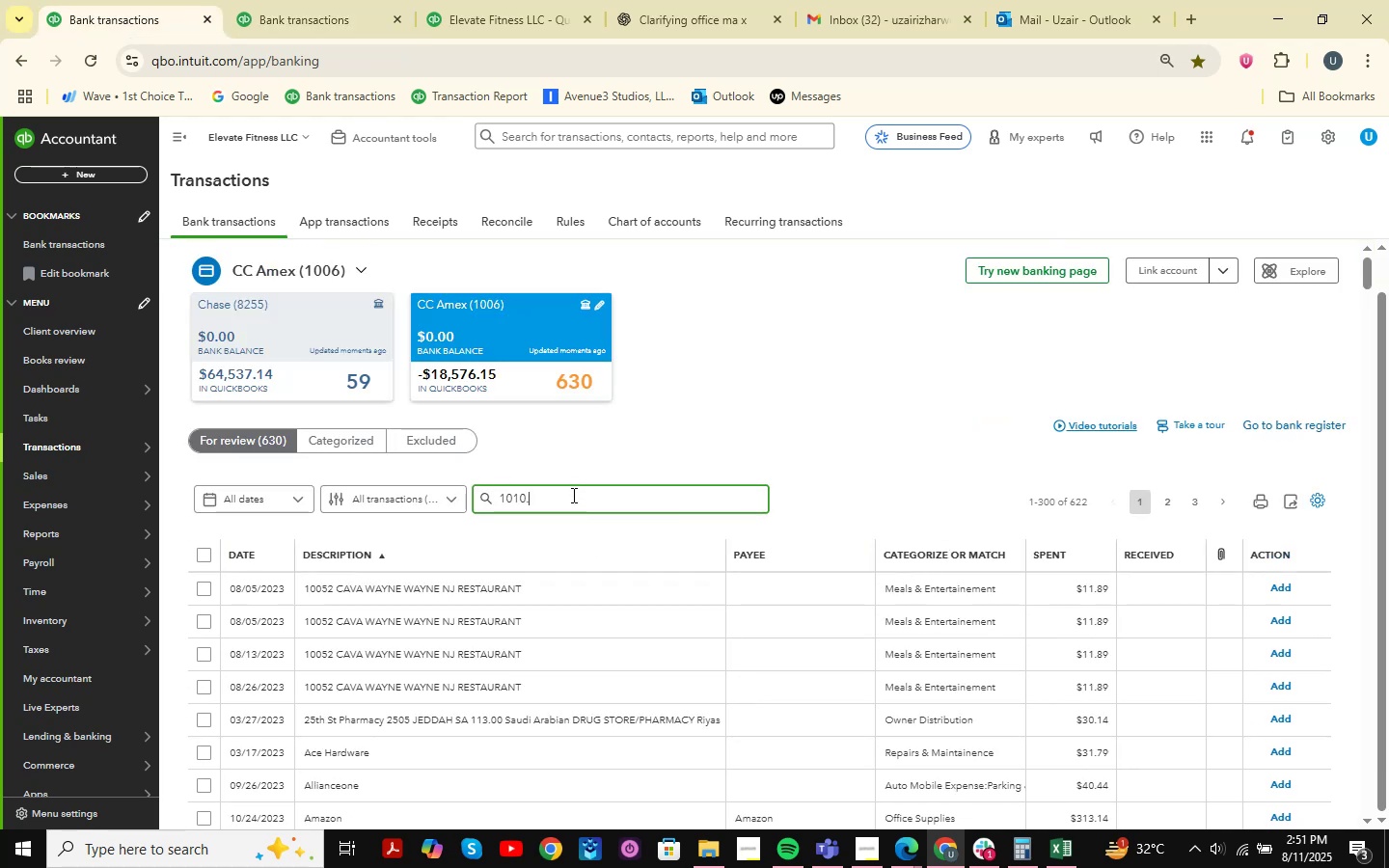 
key(NumpadEnter)
 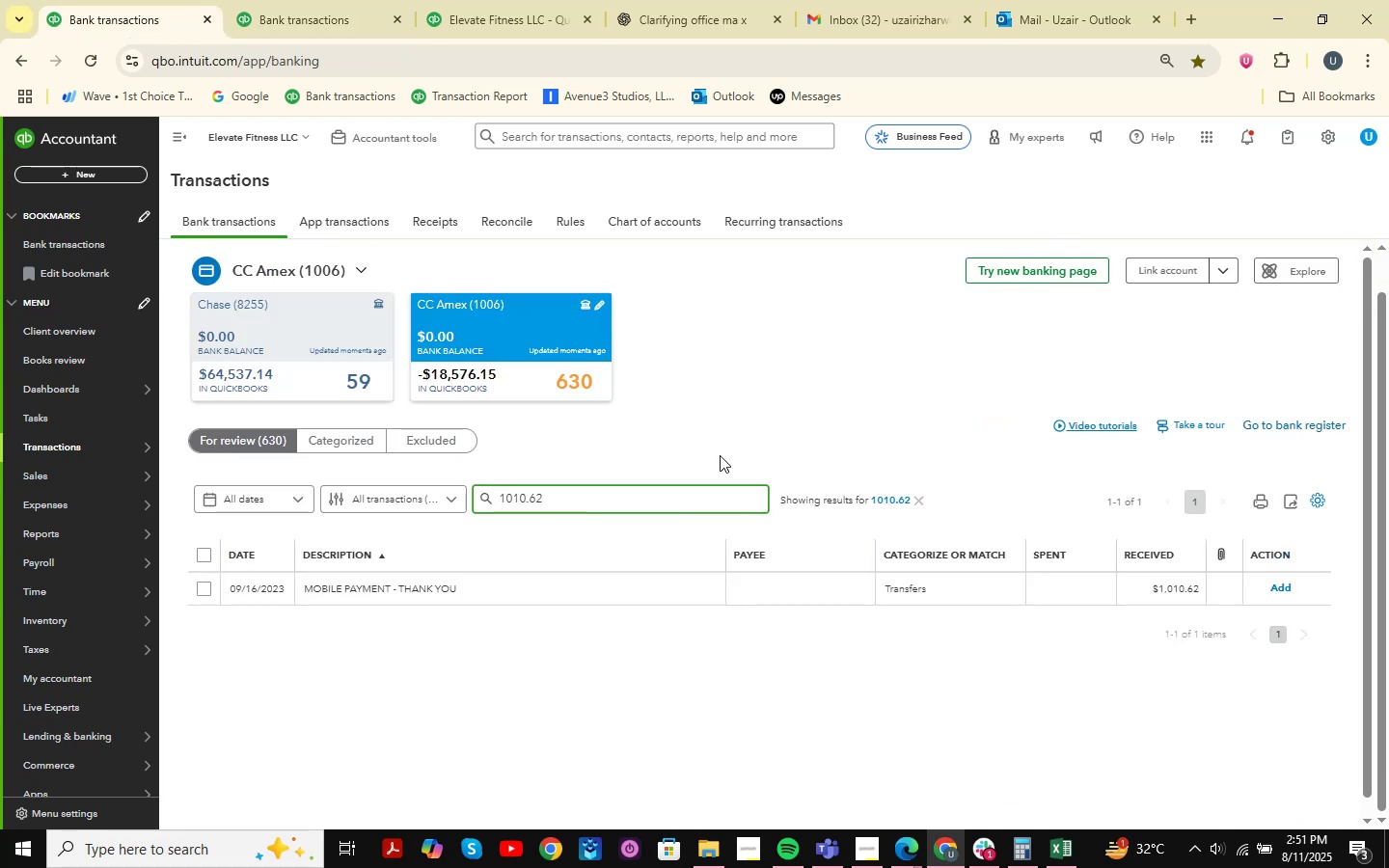 
left_click([612, 613])
 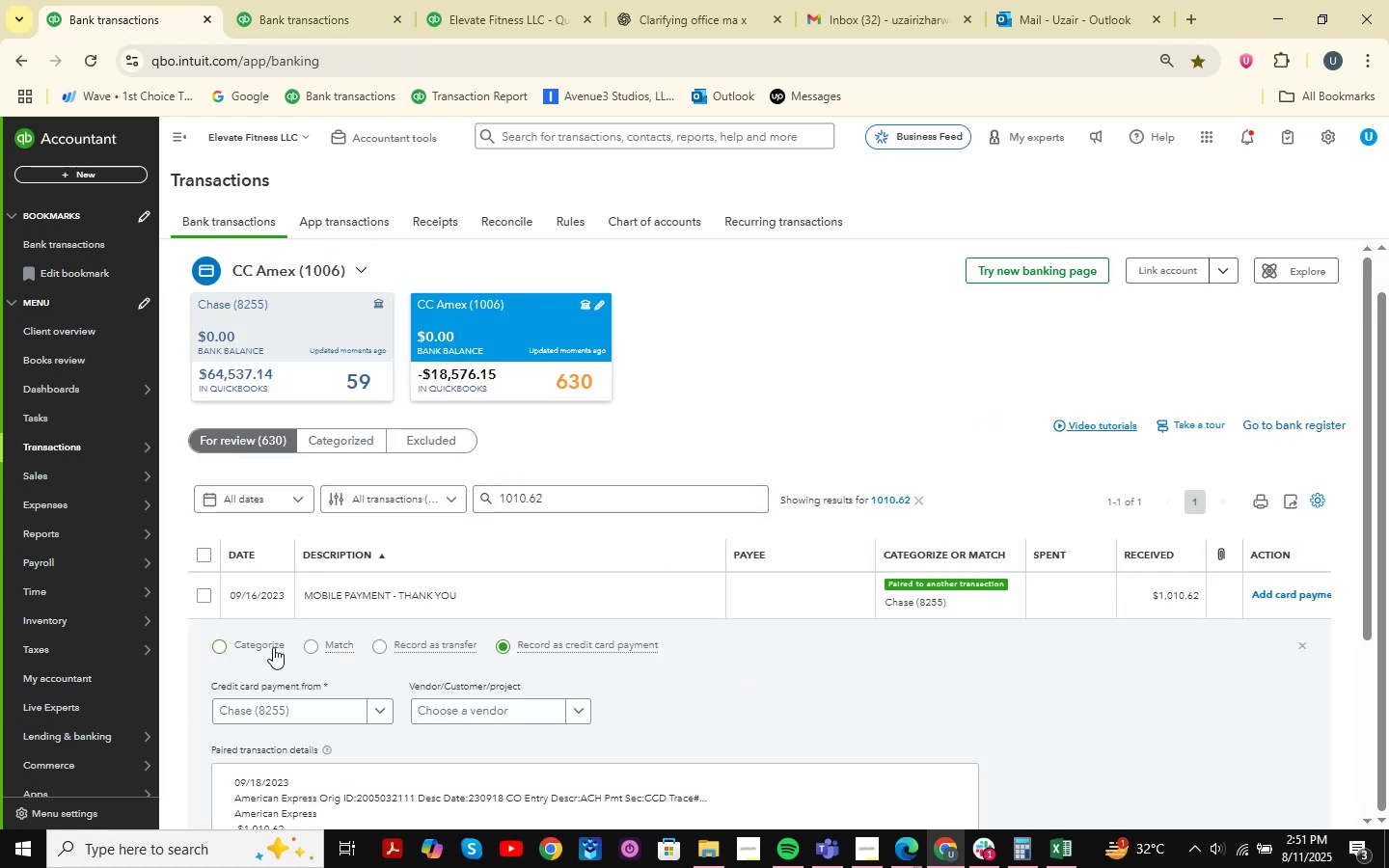 
left_click([223, 646])
 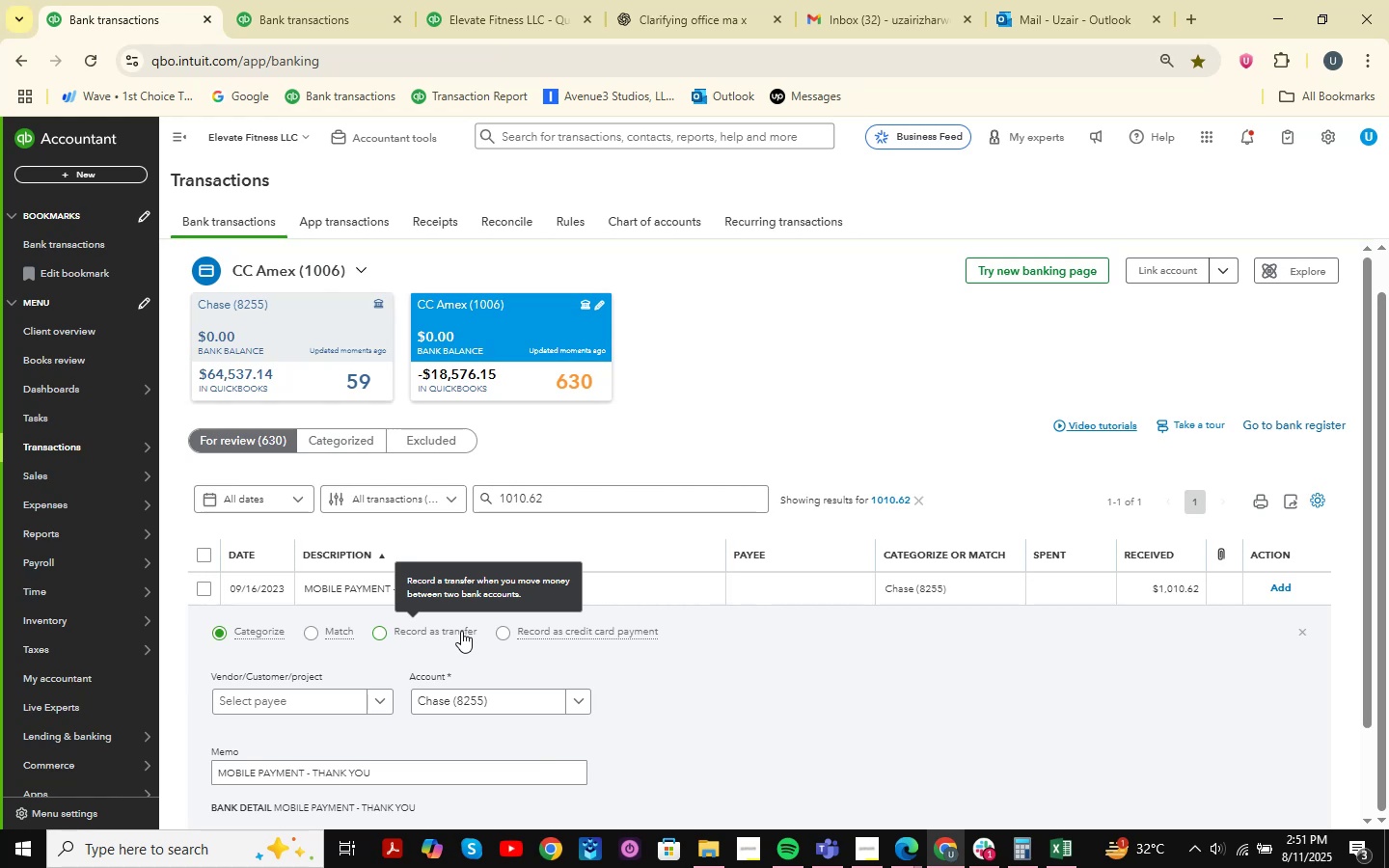 
scroll: coordinate [458, 632], scroll_direction: down, amount: 1.0
 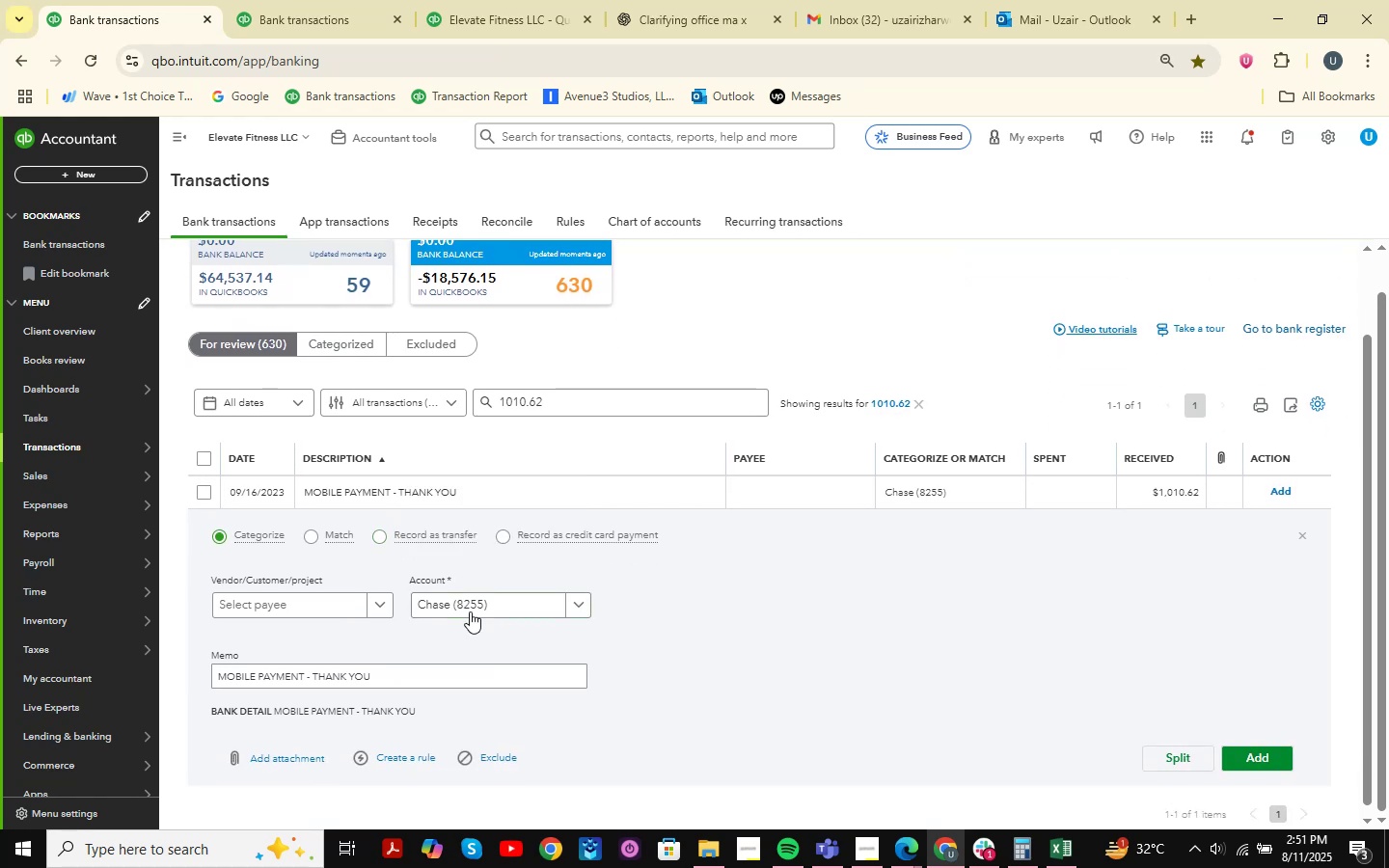 
left_click([468, 601])
 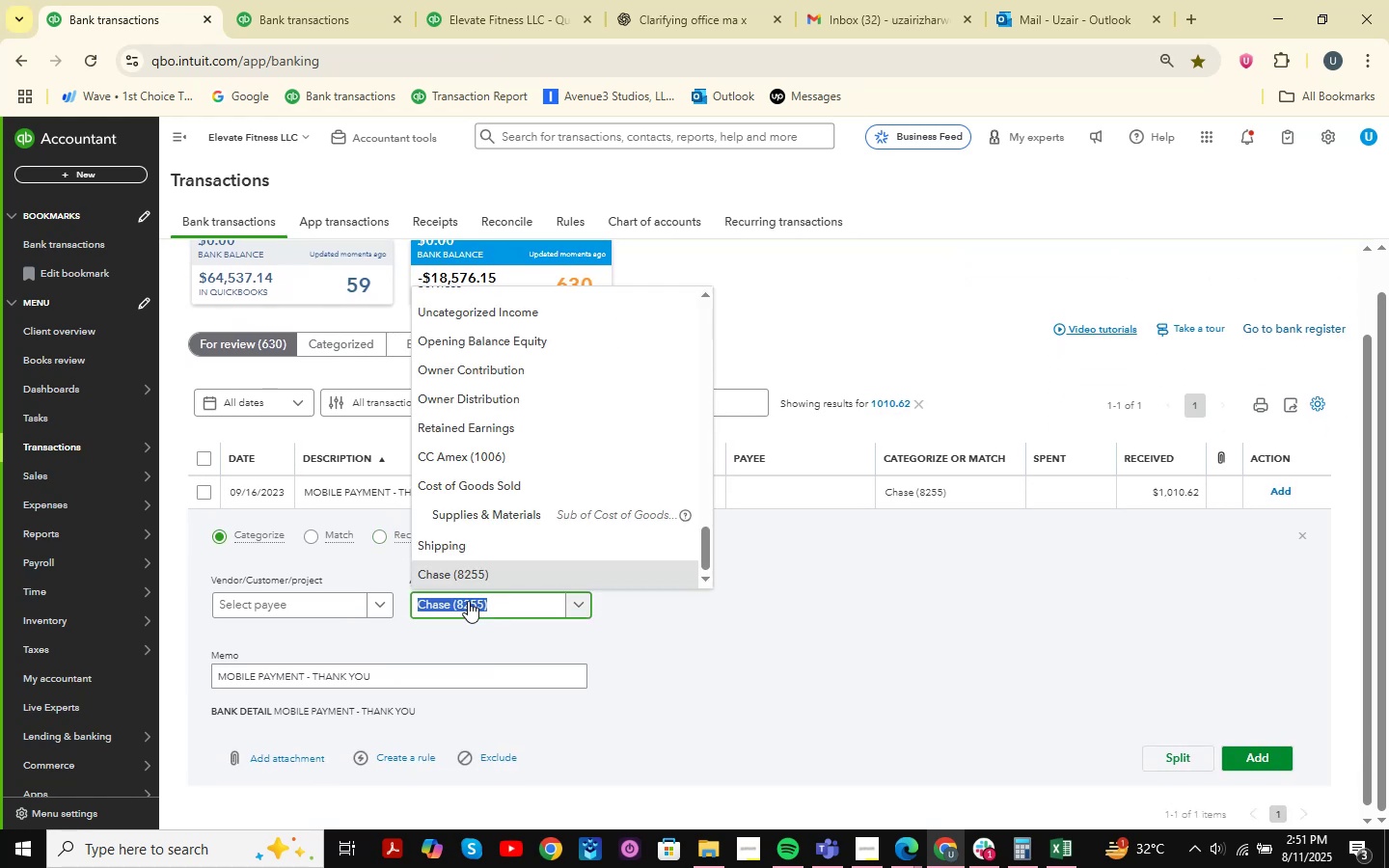 
type(transfr)
key(Backspace)
type(ers )
 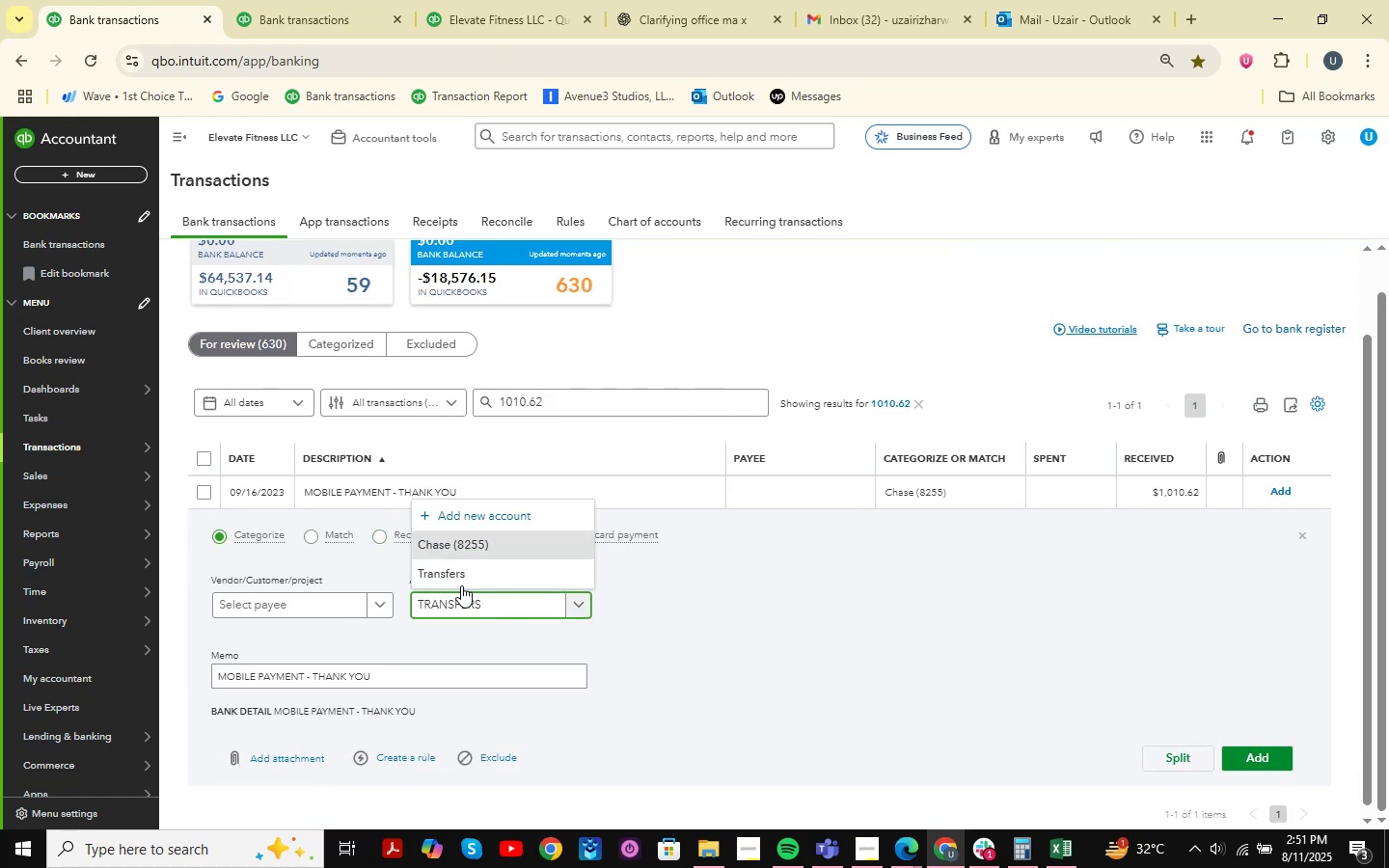 
left_click([471, 564])
 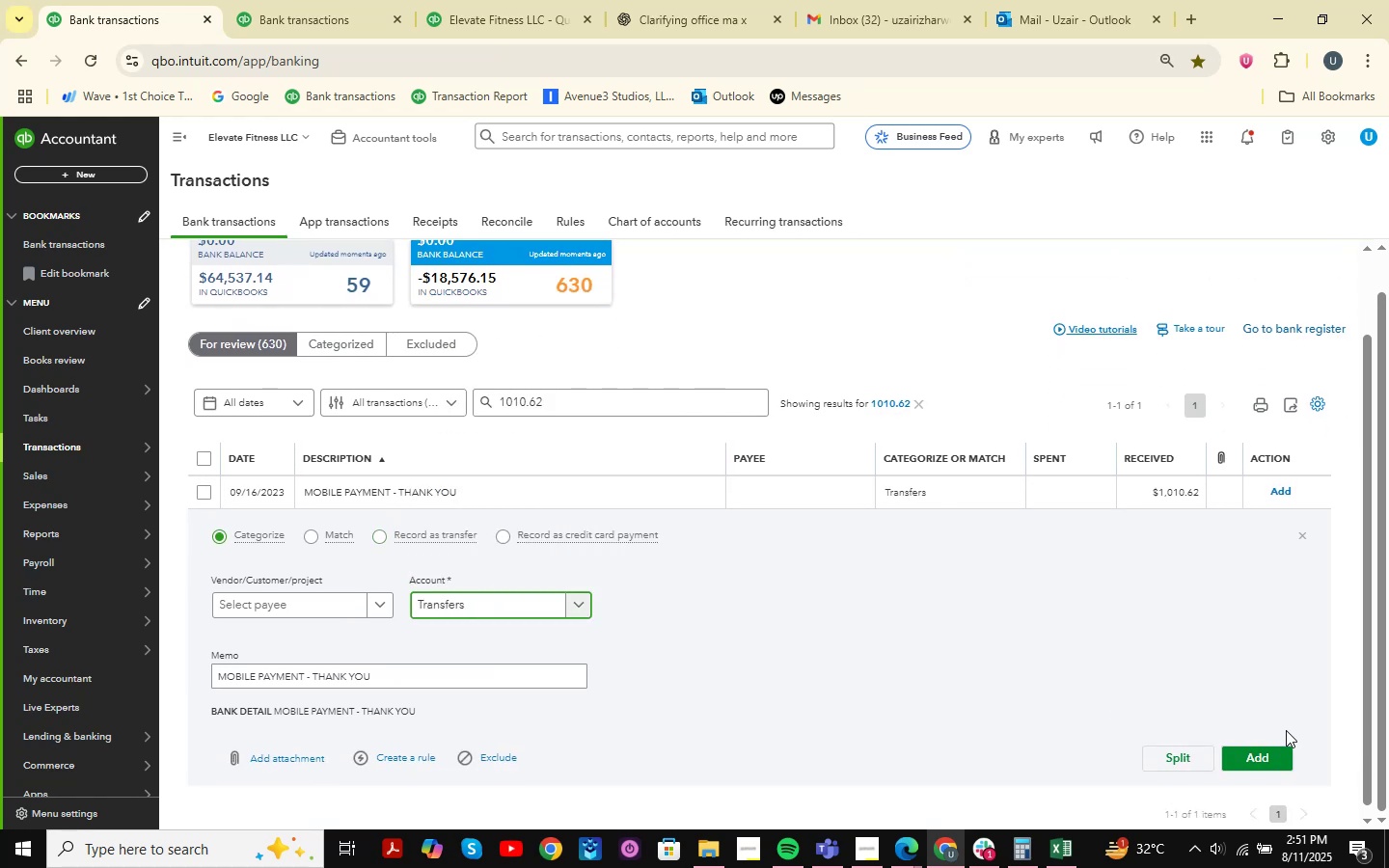 
left_click([1270, 750])
 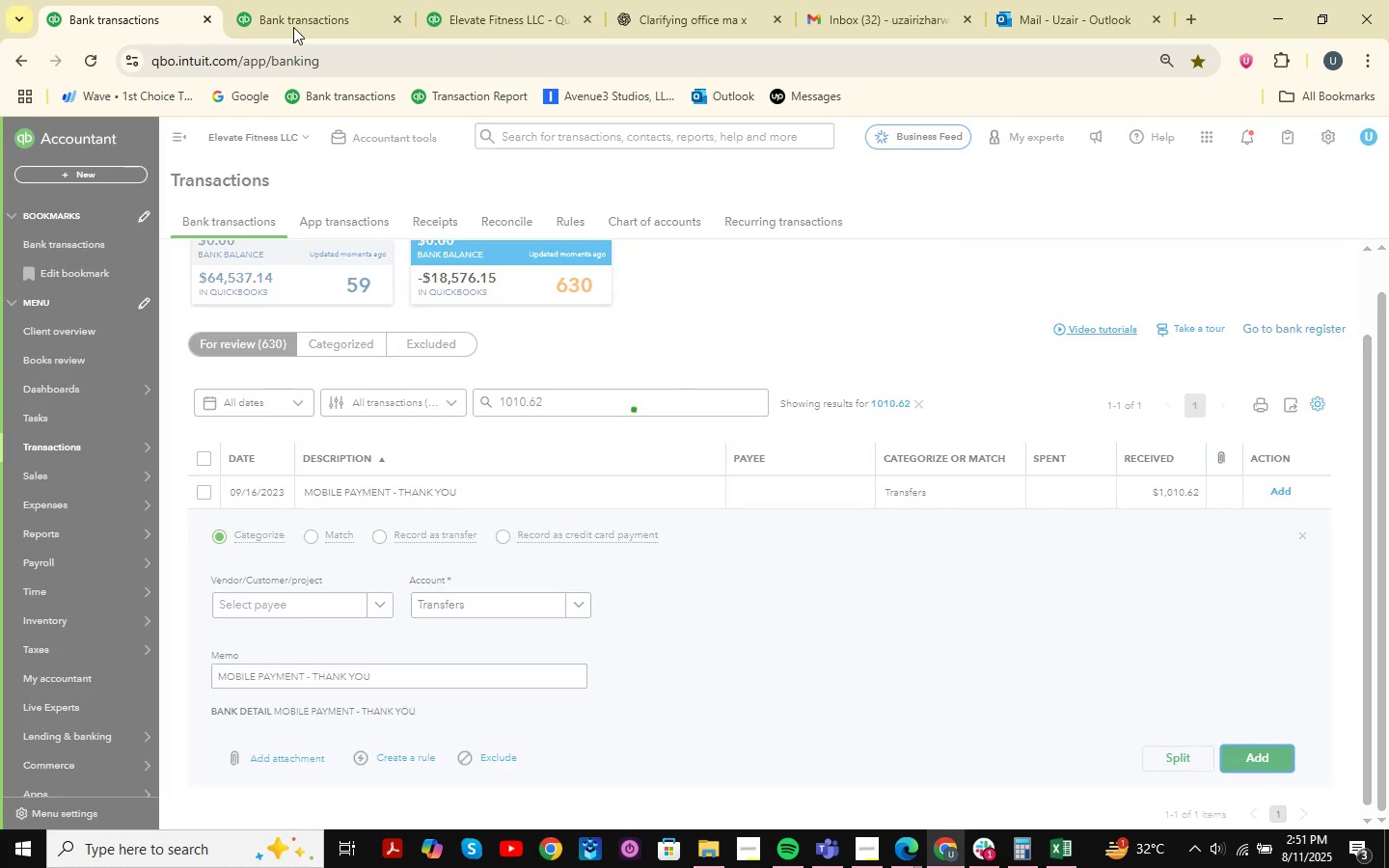 
left_click([337, 0])
 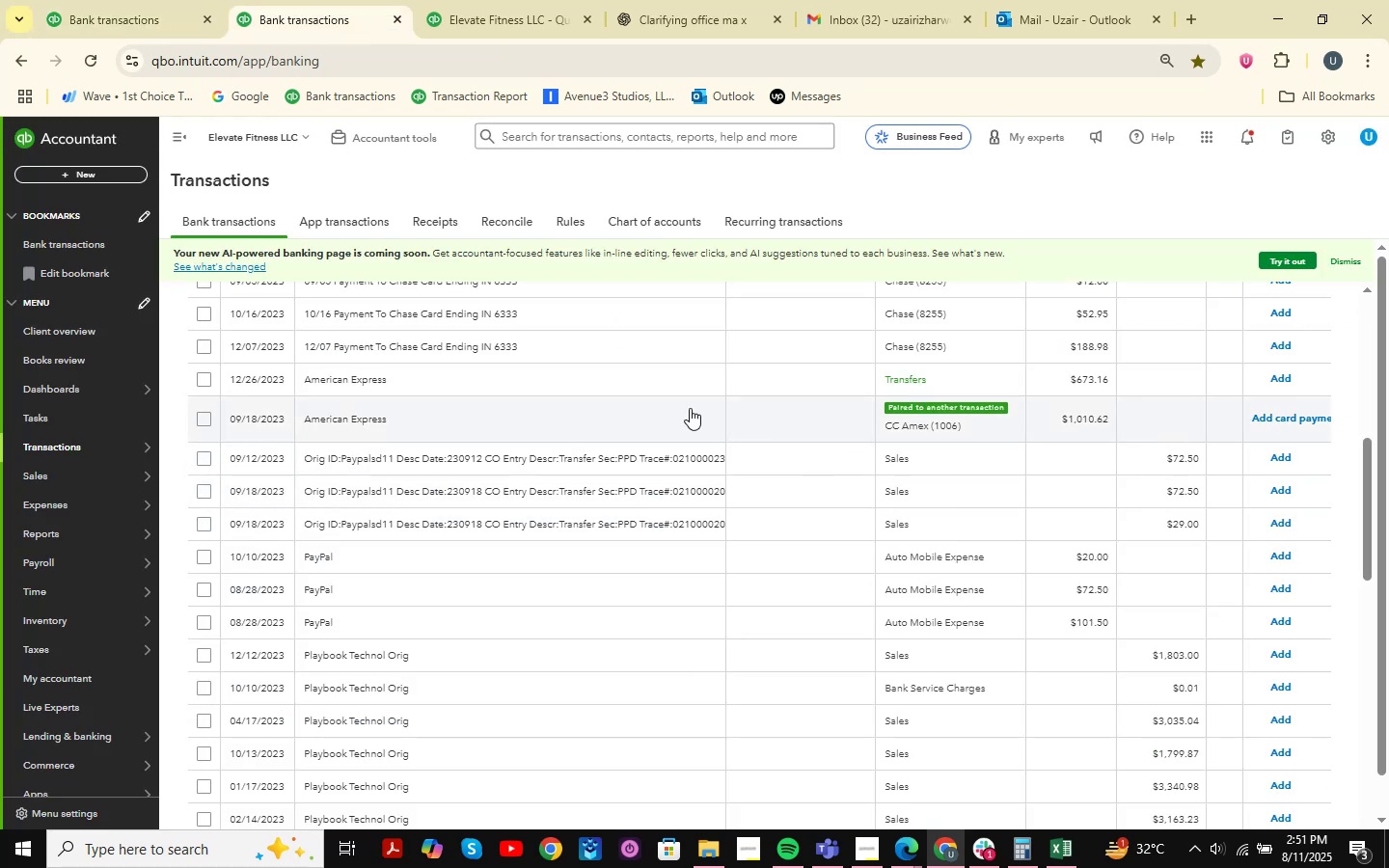 
left_click([553, 409])
 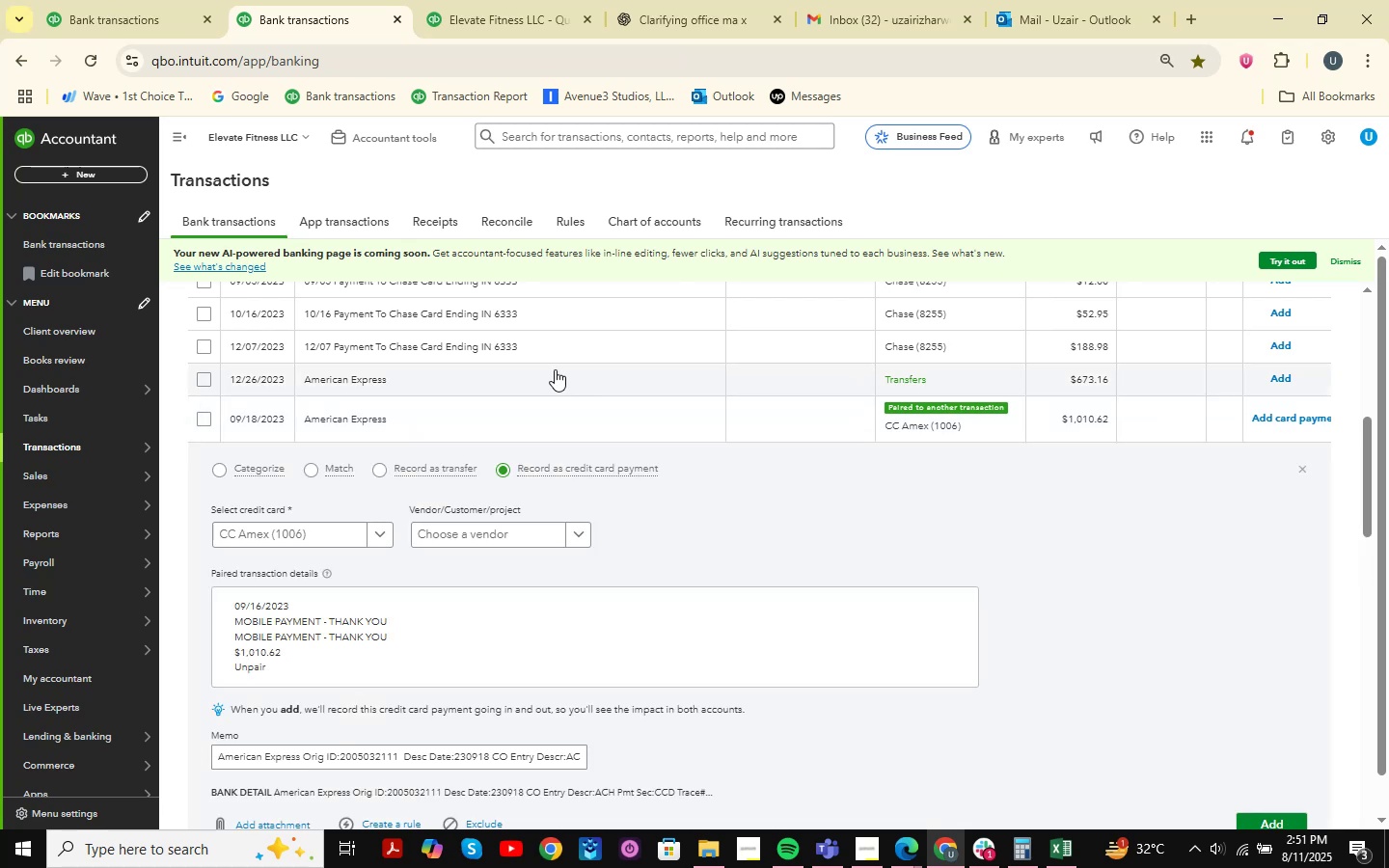 
scroll: coordinate [560, 407], scroll_direction: down, amount: 1.0
 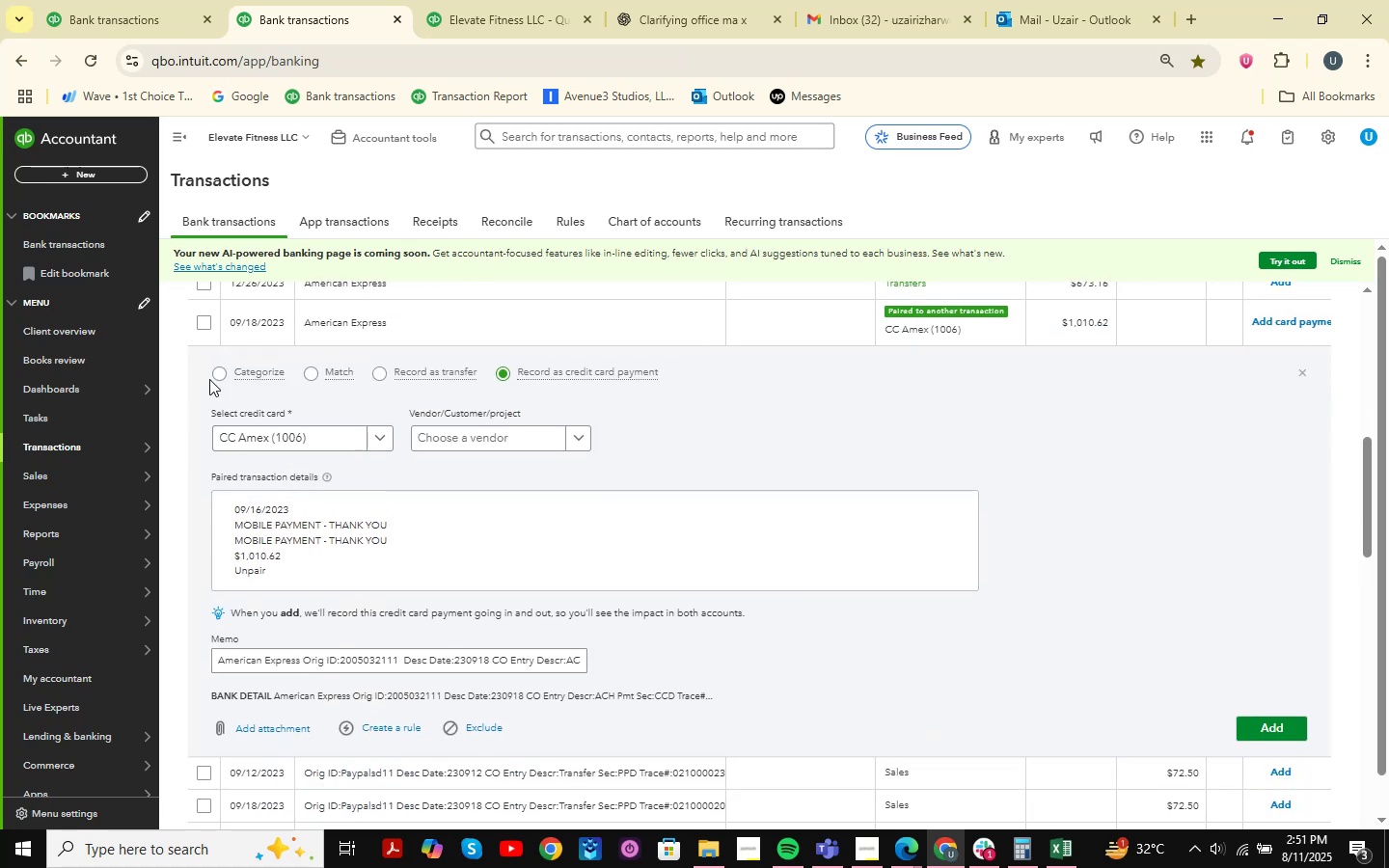 
left_click([212, 373])
 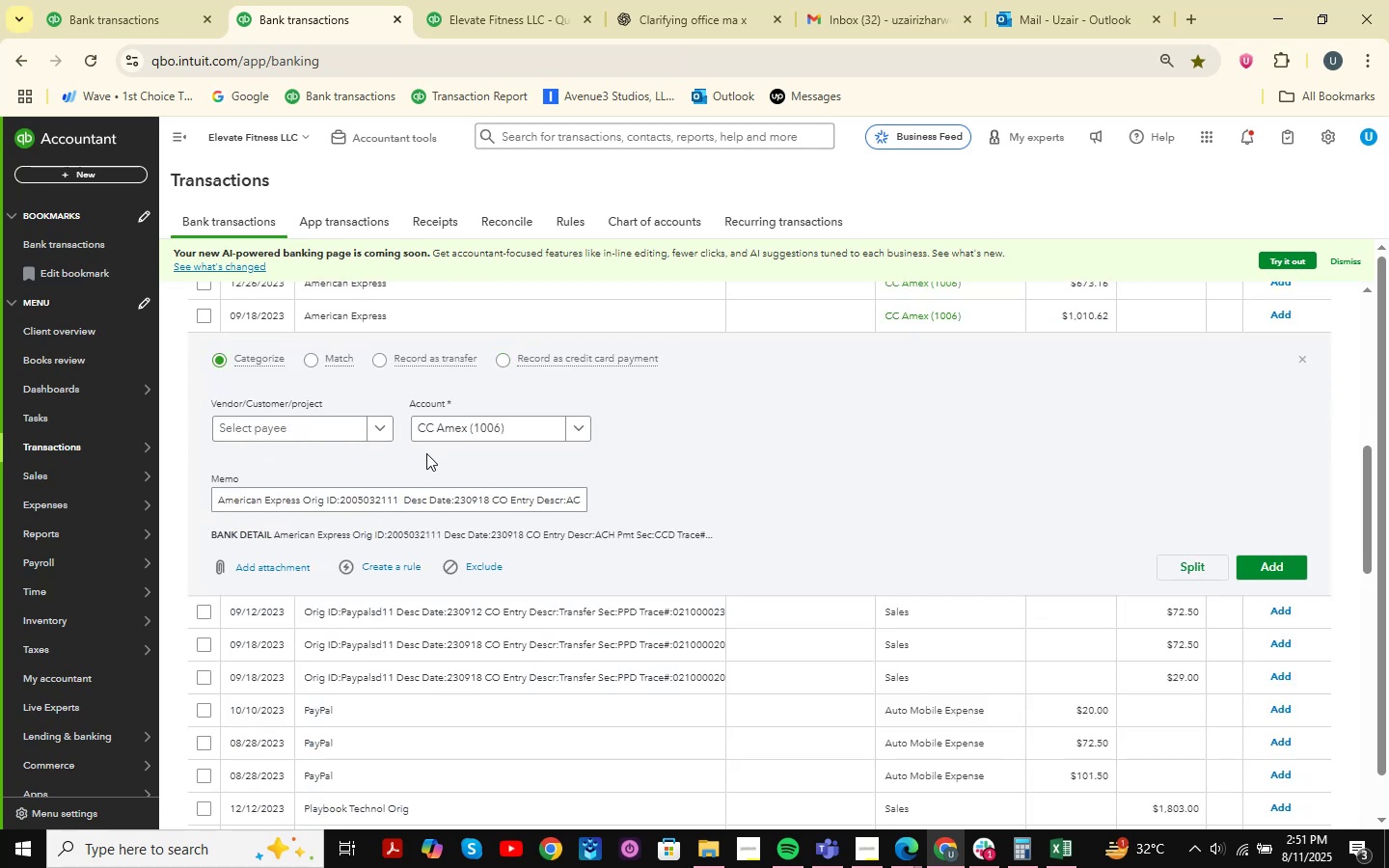 
left_click([454, 434])
 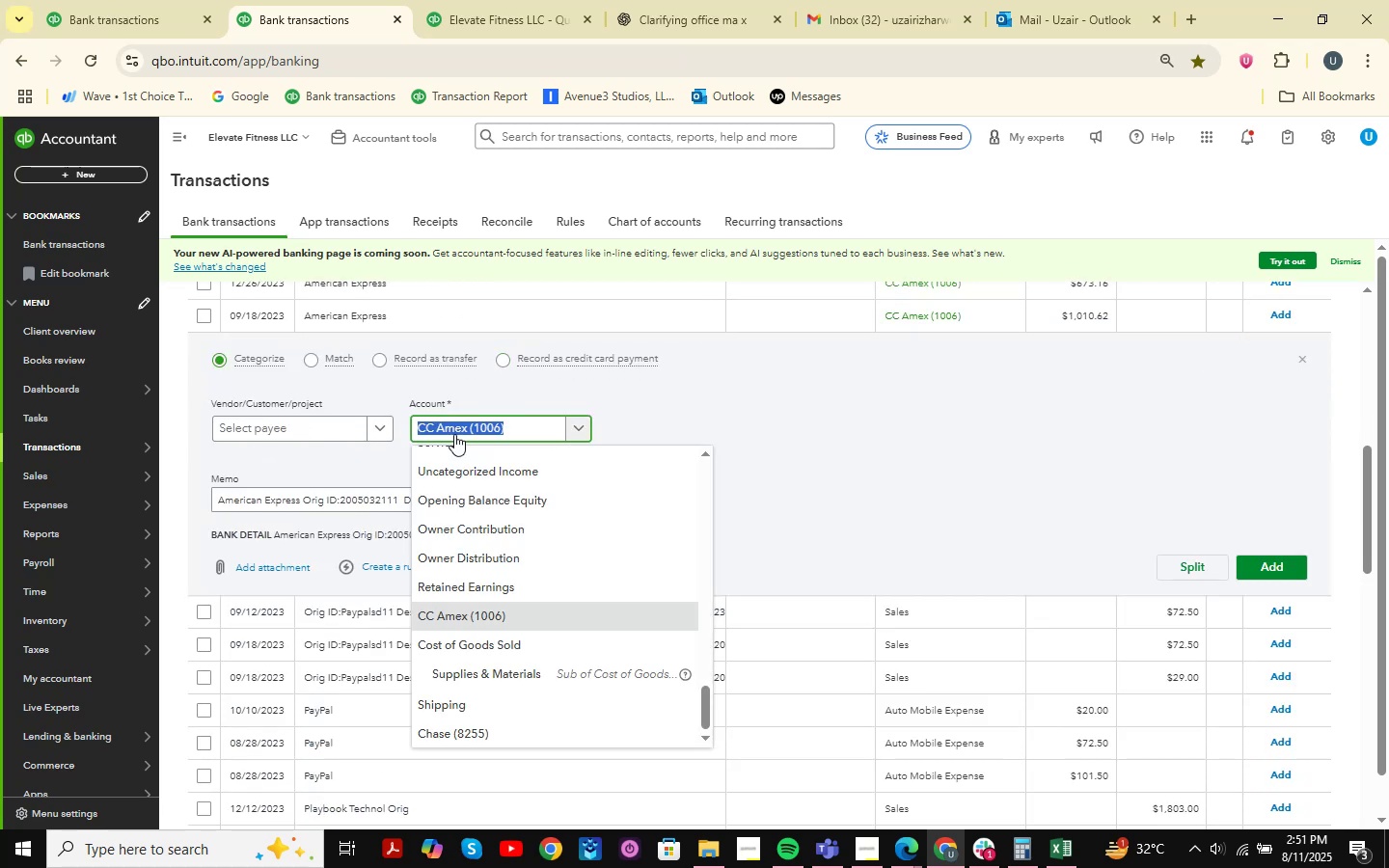 
type(transfers )
 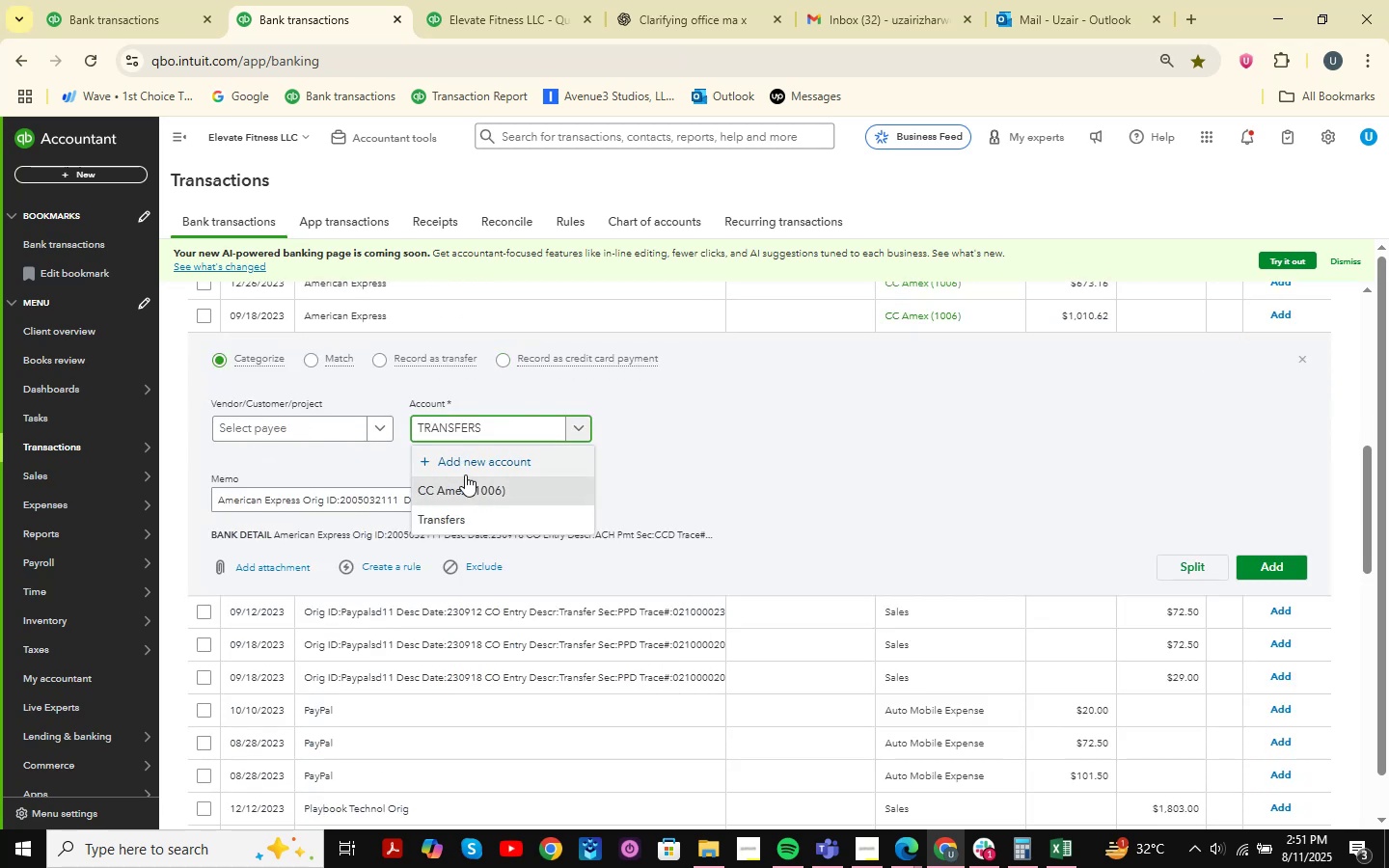 
left_click([449, 521])
 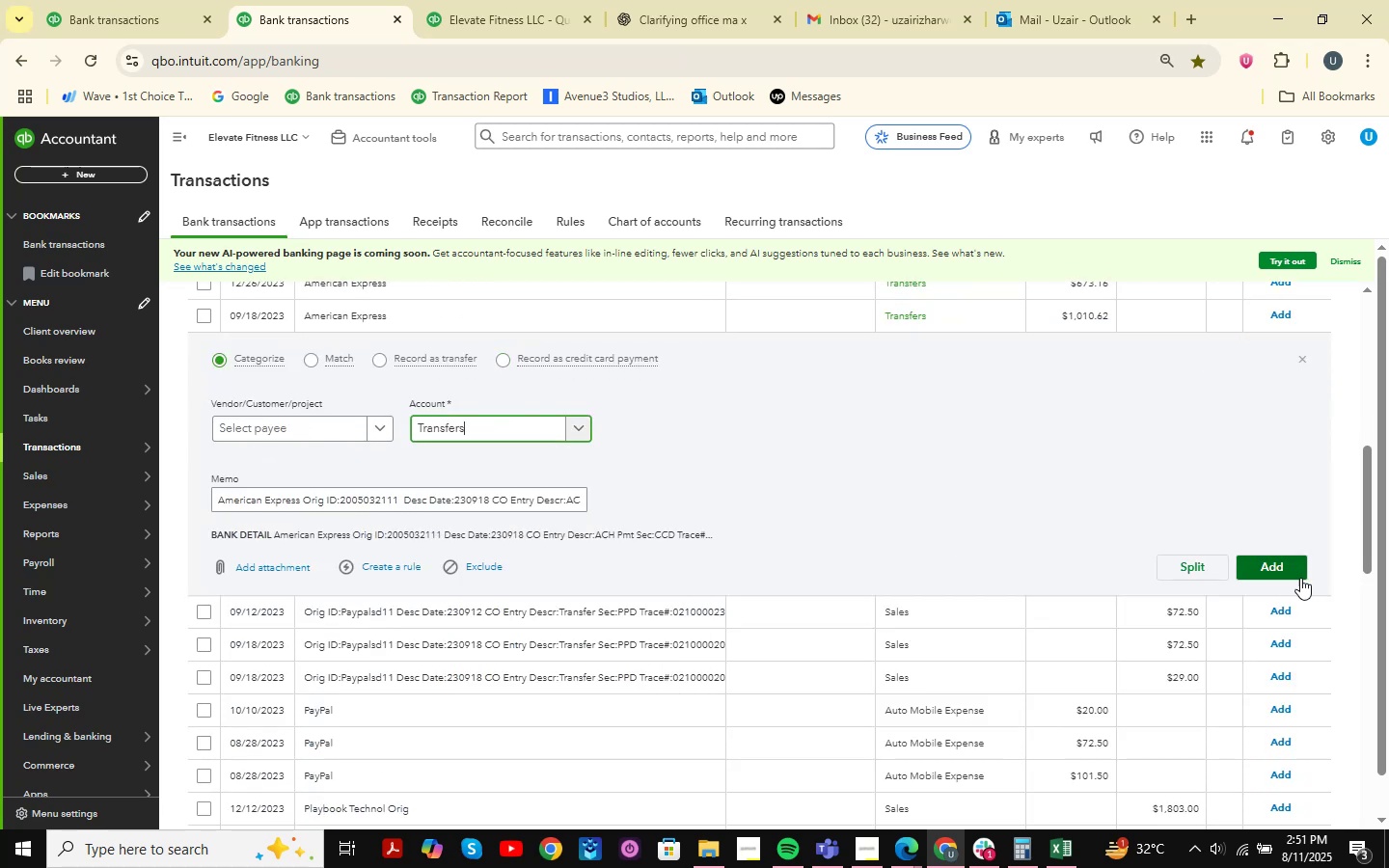 
left_click([1300, 569])
 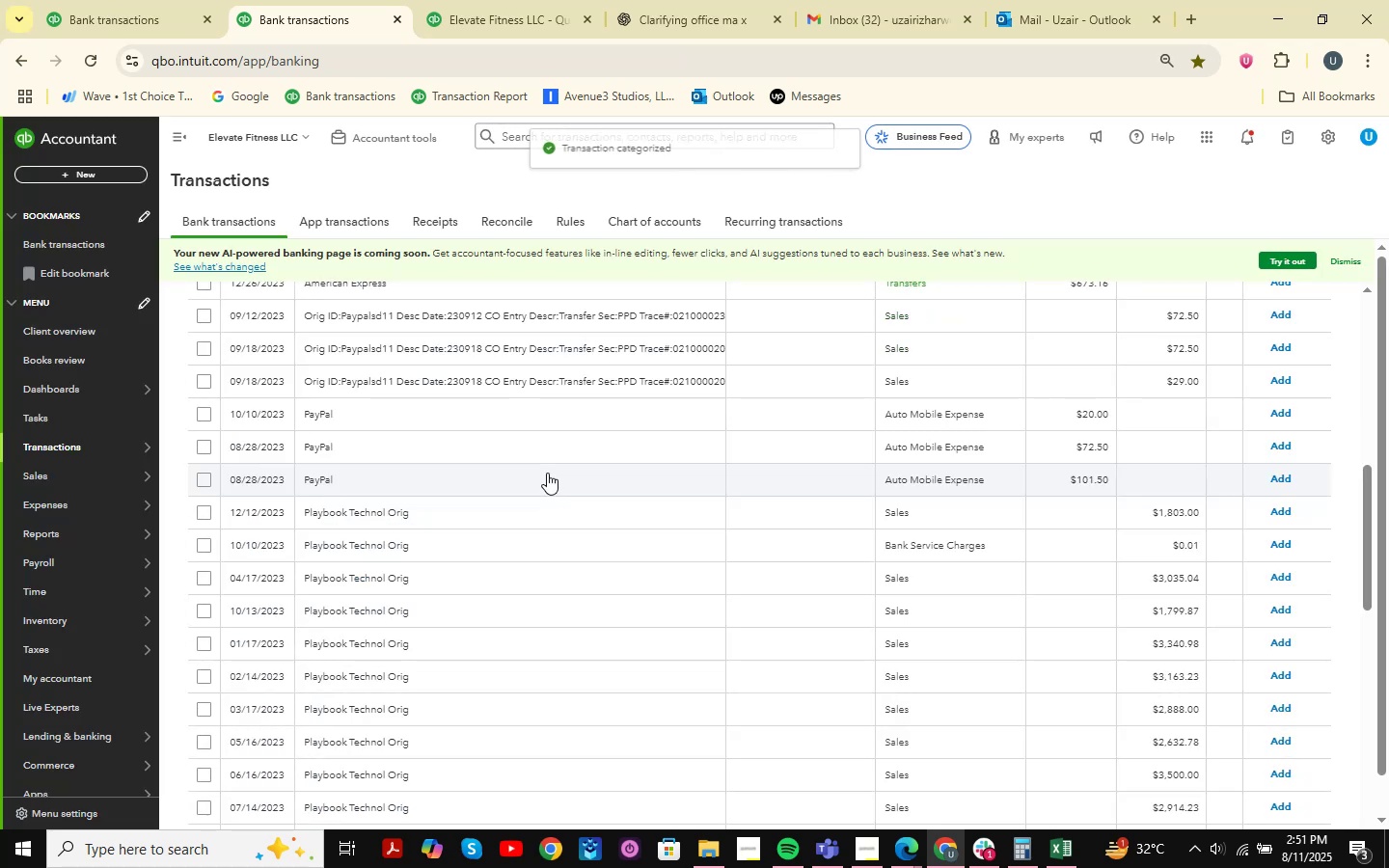 
scroll: coordinate [513, 502], scroll_direction: up, amount: 16.0
 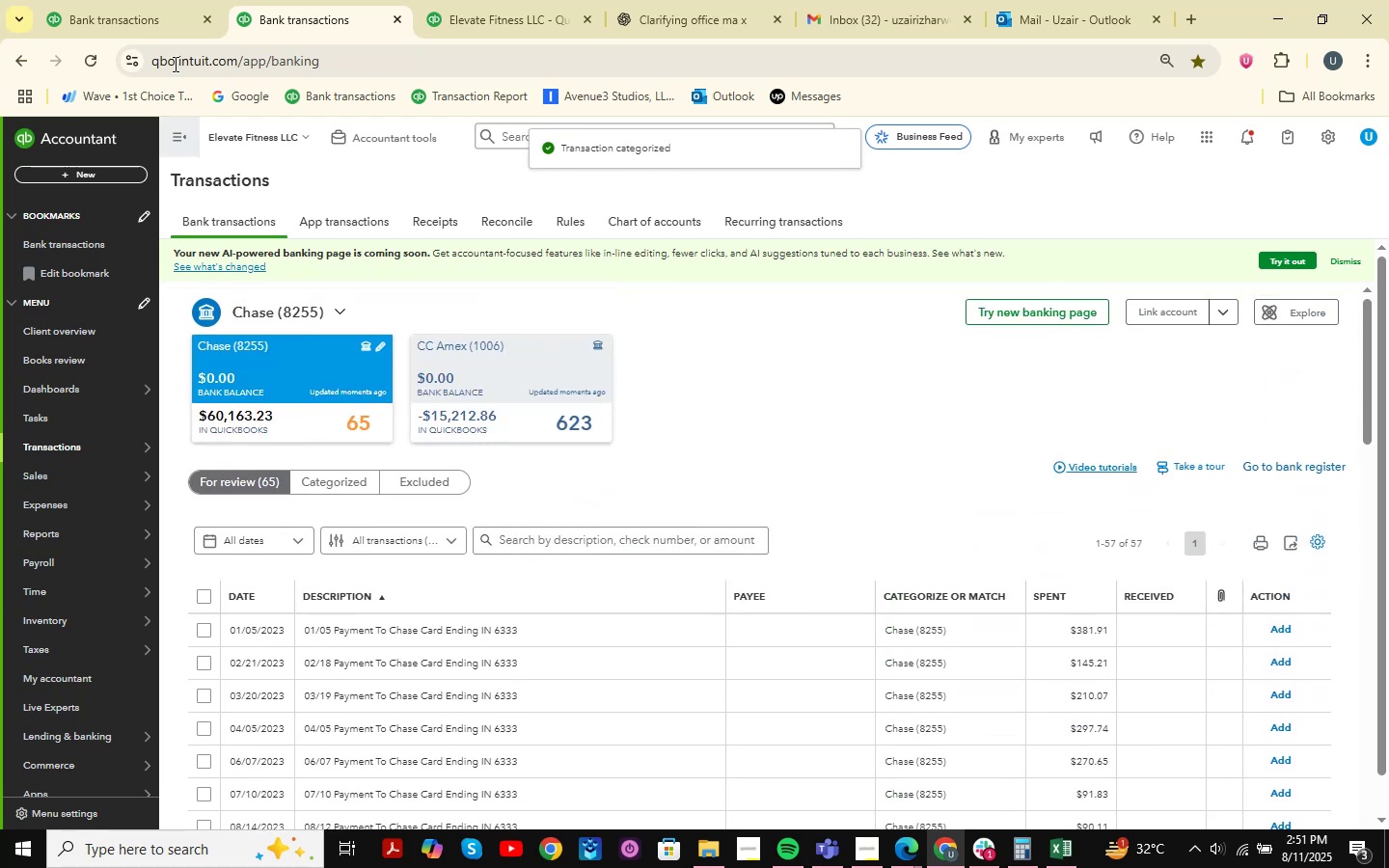 
left_click([132, 0])
 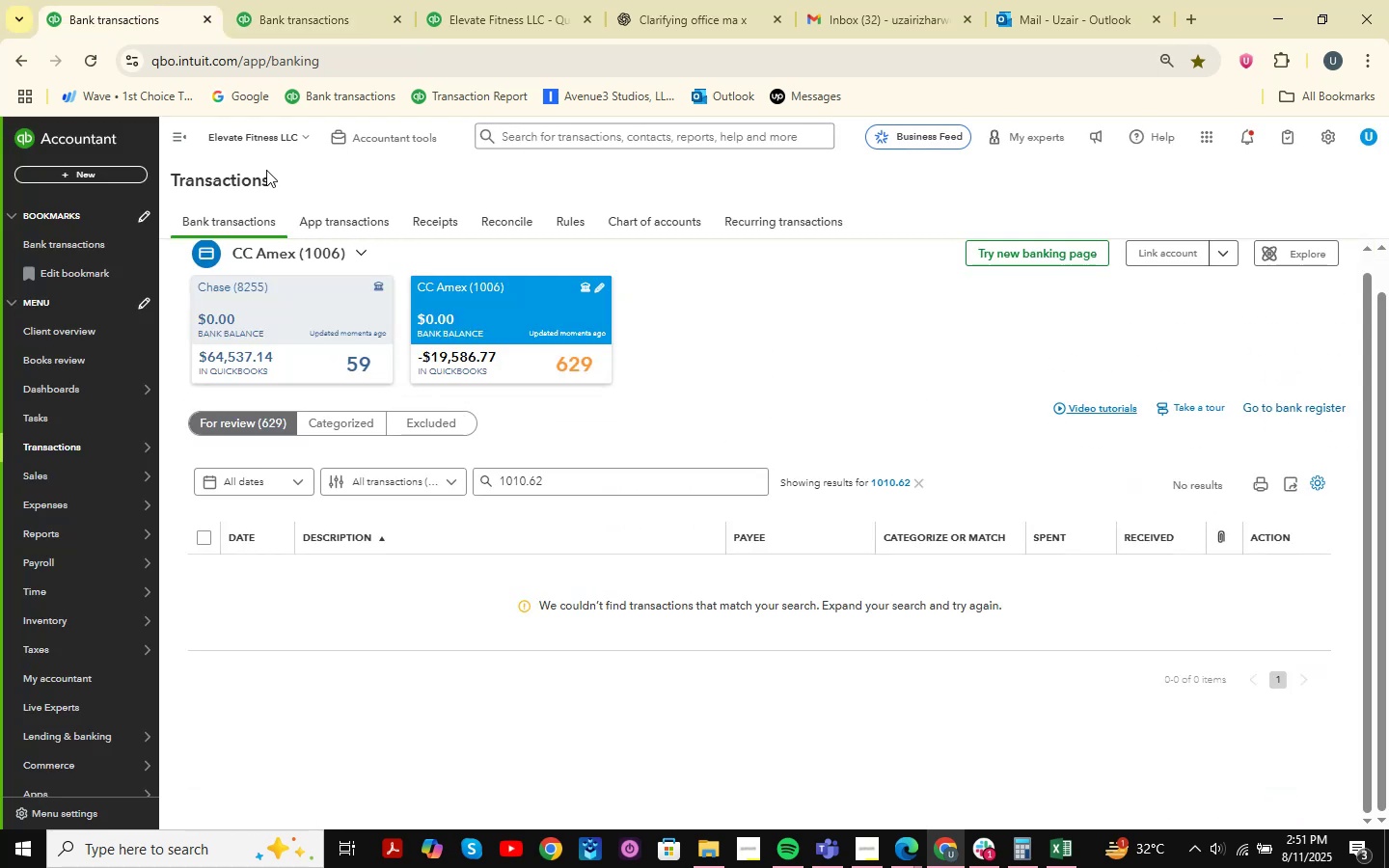 
left_click([334, 13])
 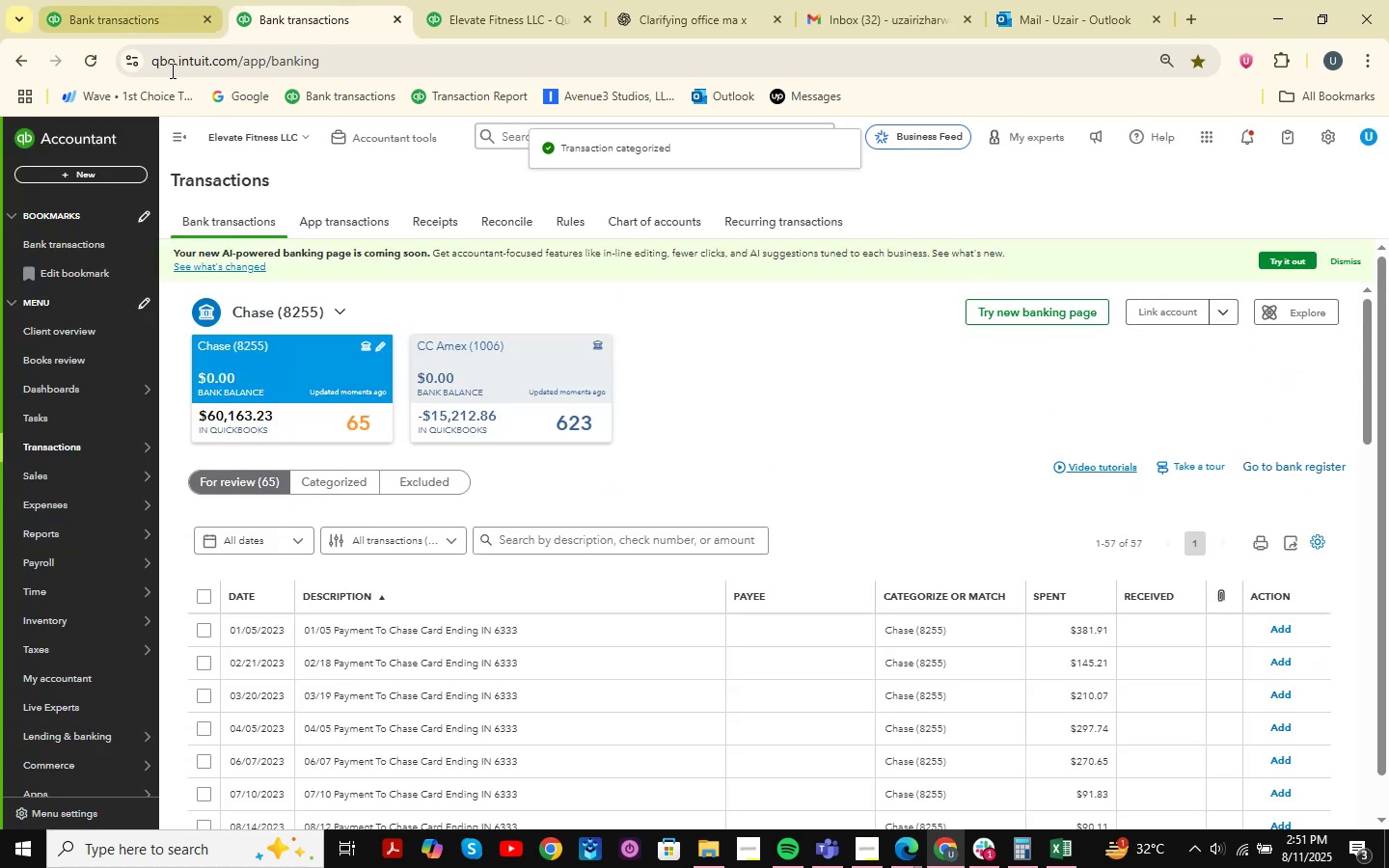 
left_click([138, 1])
 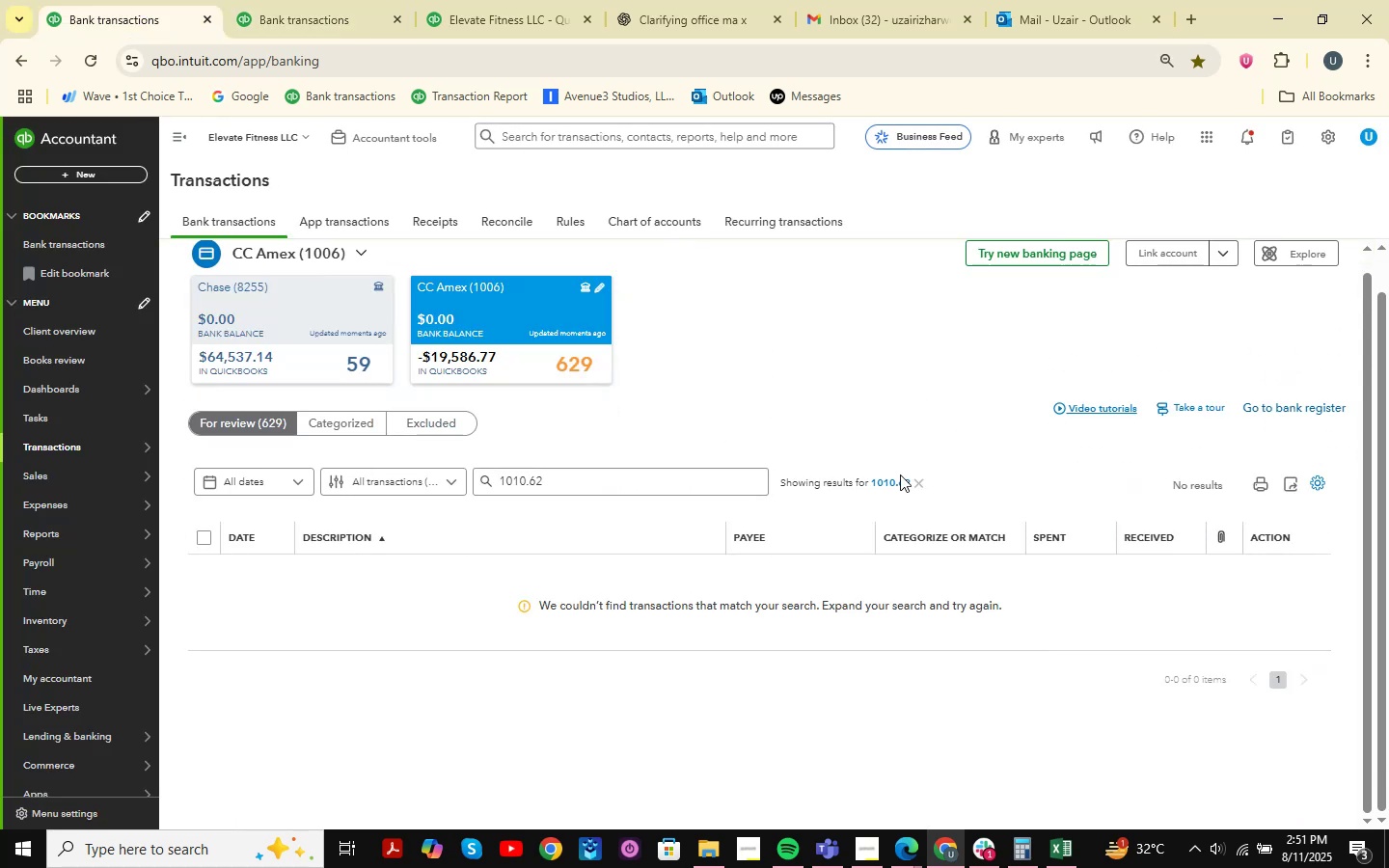 
double_click([885, 485])
 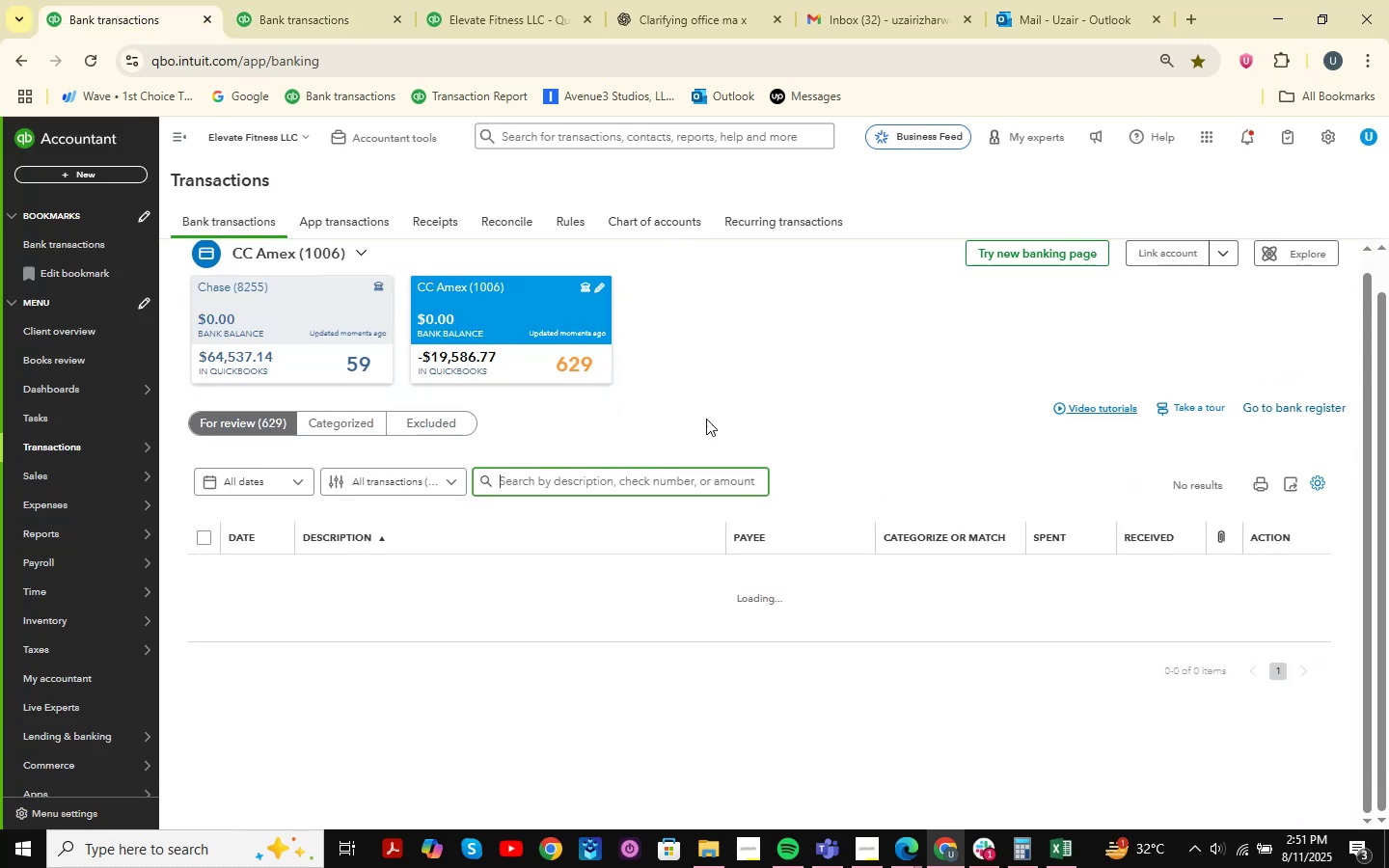 
scroll: coordinate [780, 638], scroll_direction: down, amount: 63.0
 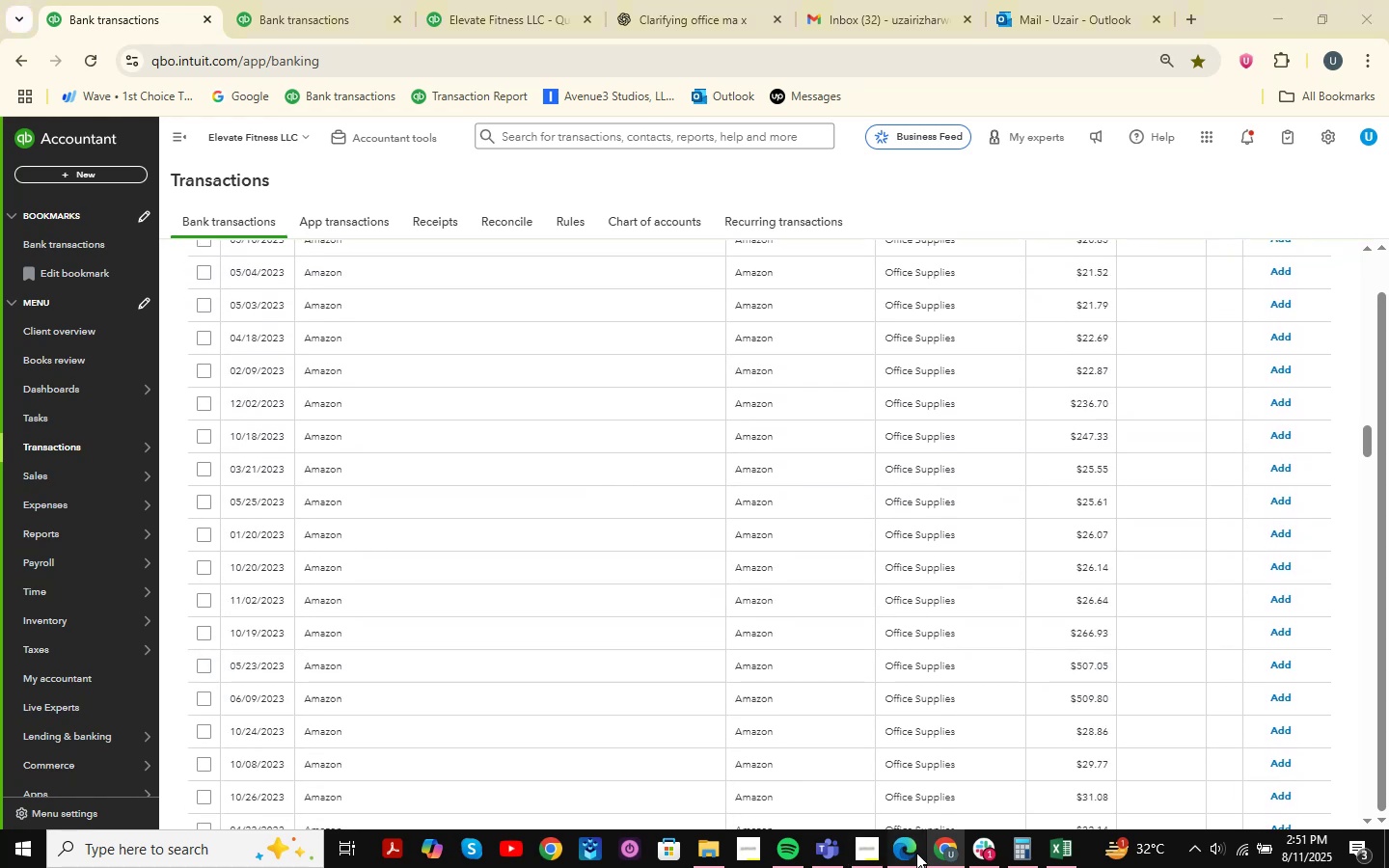 
double_click([822, 787])
 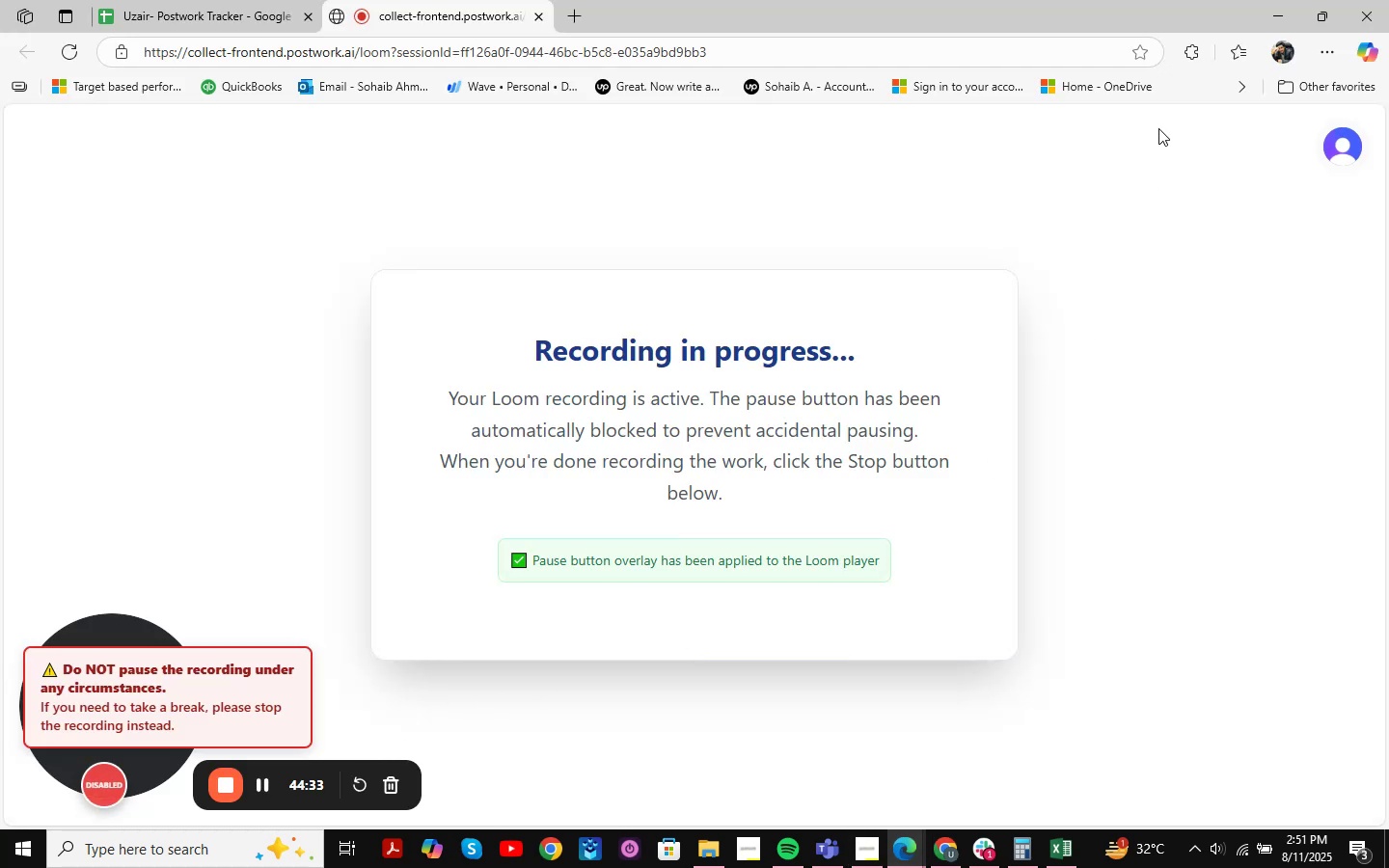 
left_click([1274, 7])
 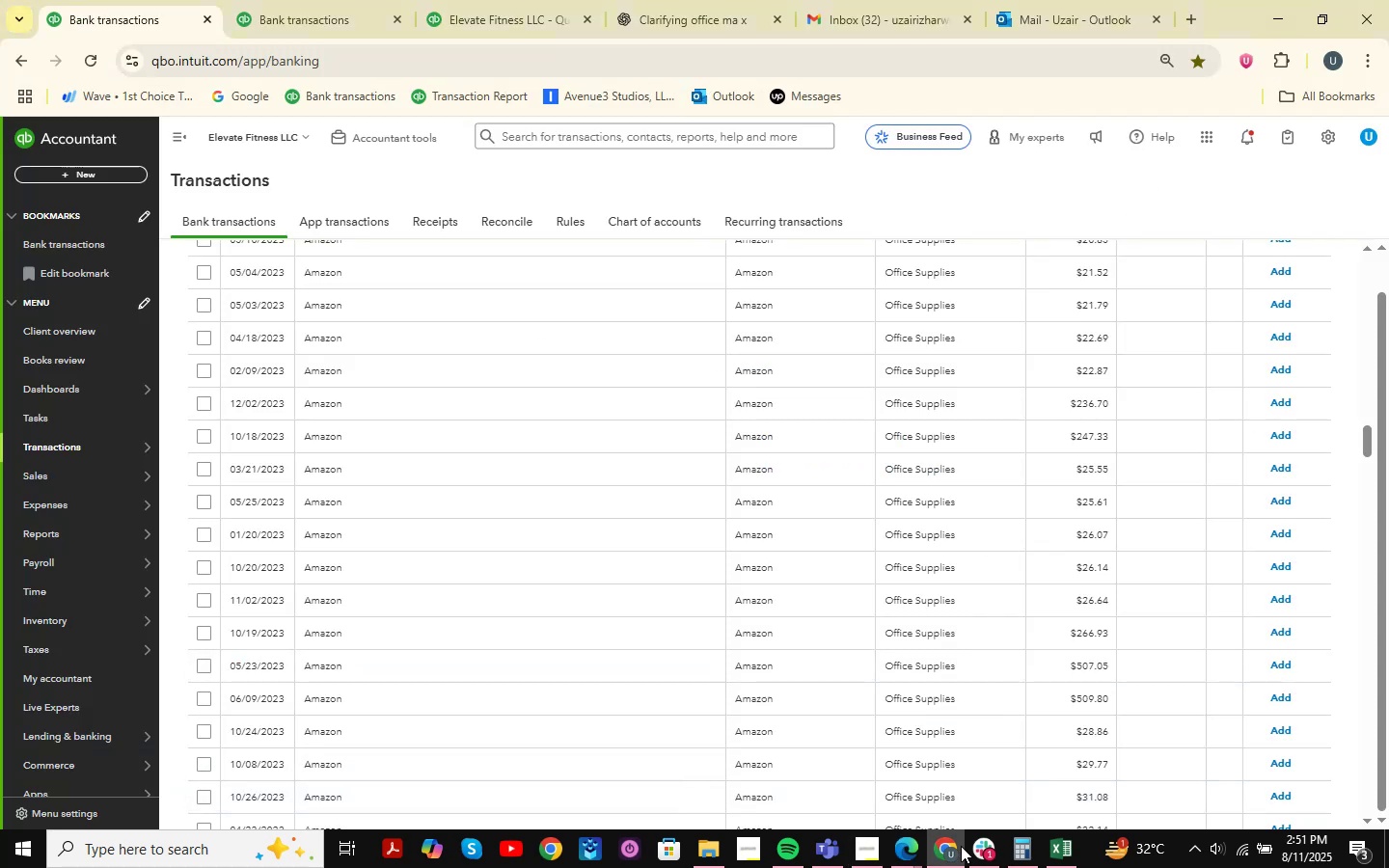 
left_click([981, 850])
 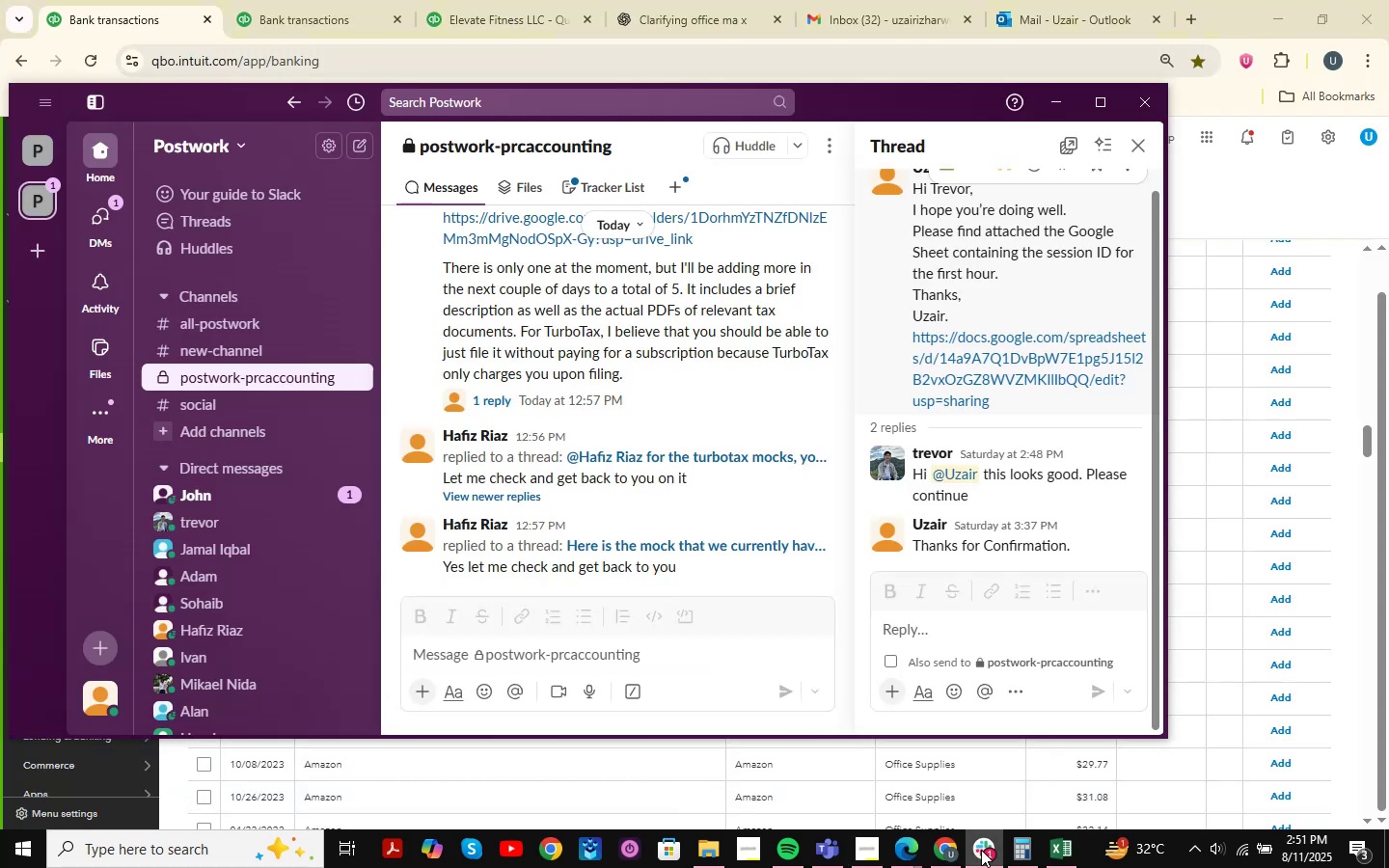 
left_click([982, 850])
 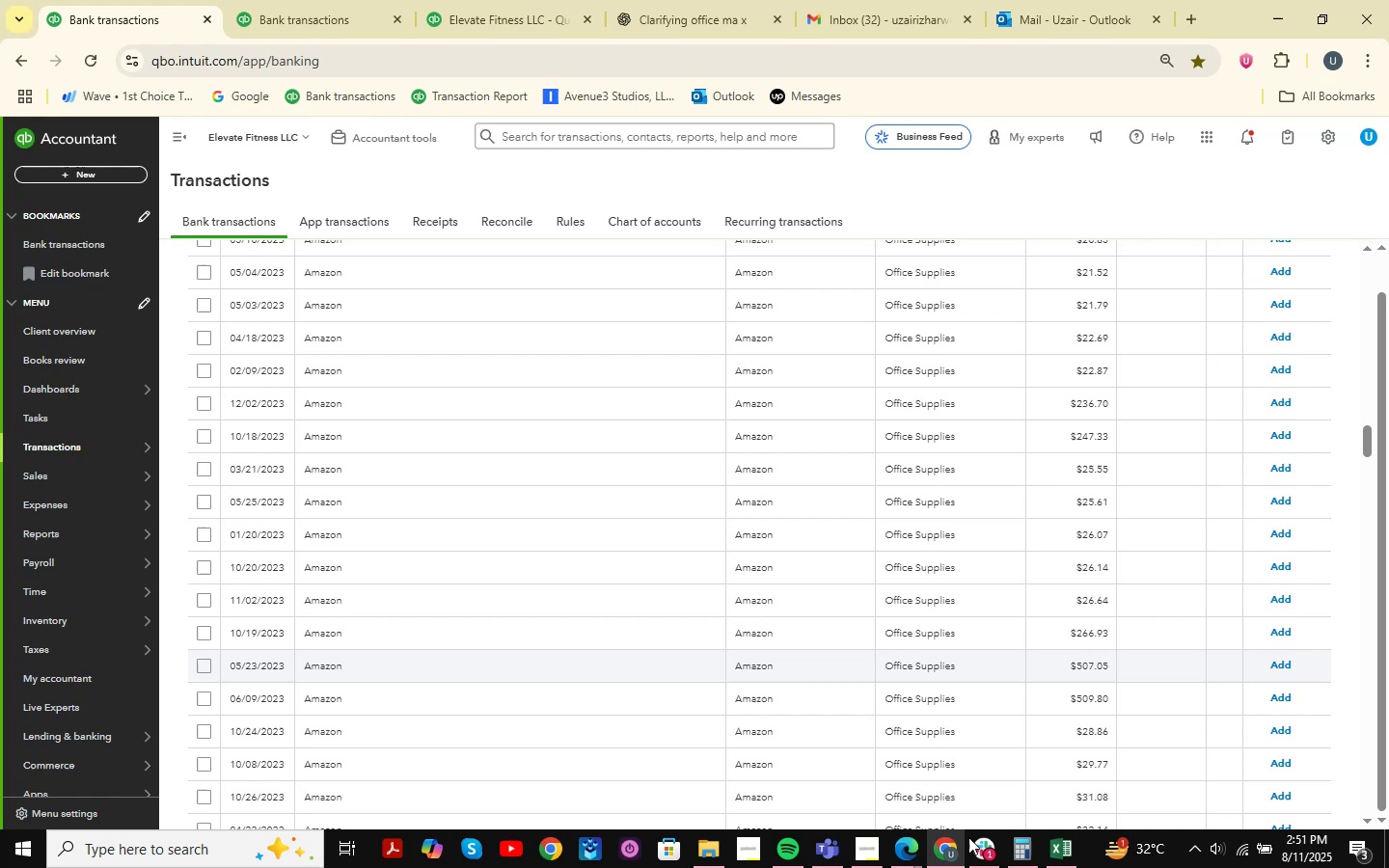 
left_click([915, 849])
 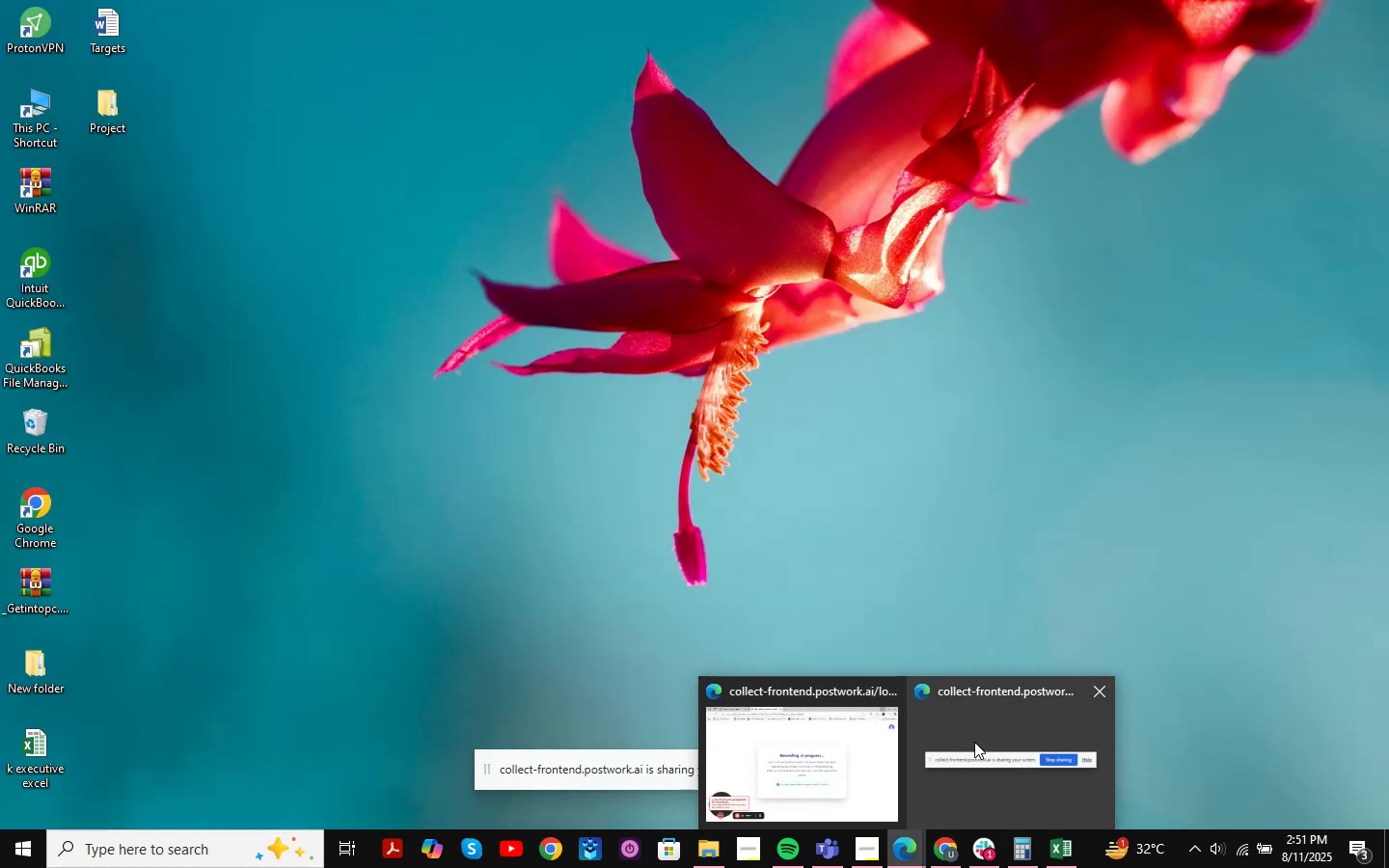 
mouse_move([827, 725])
 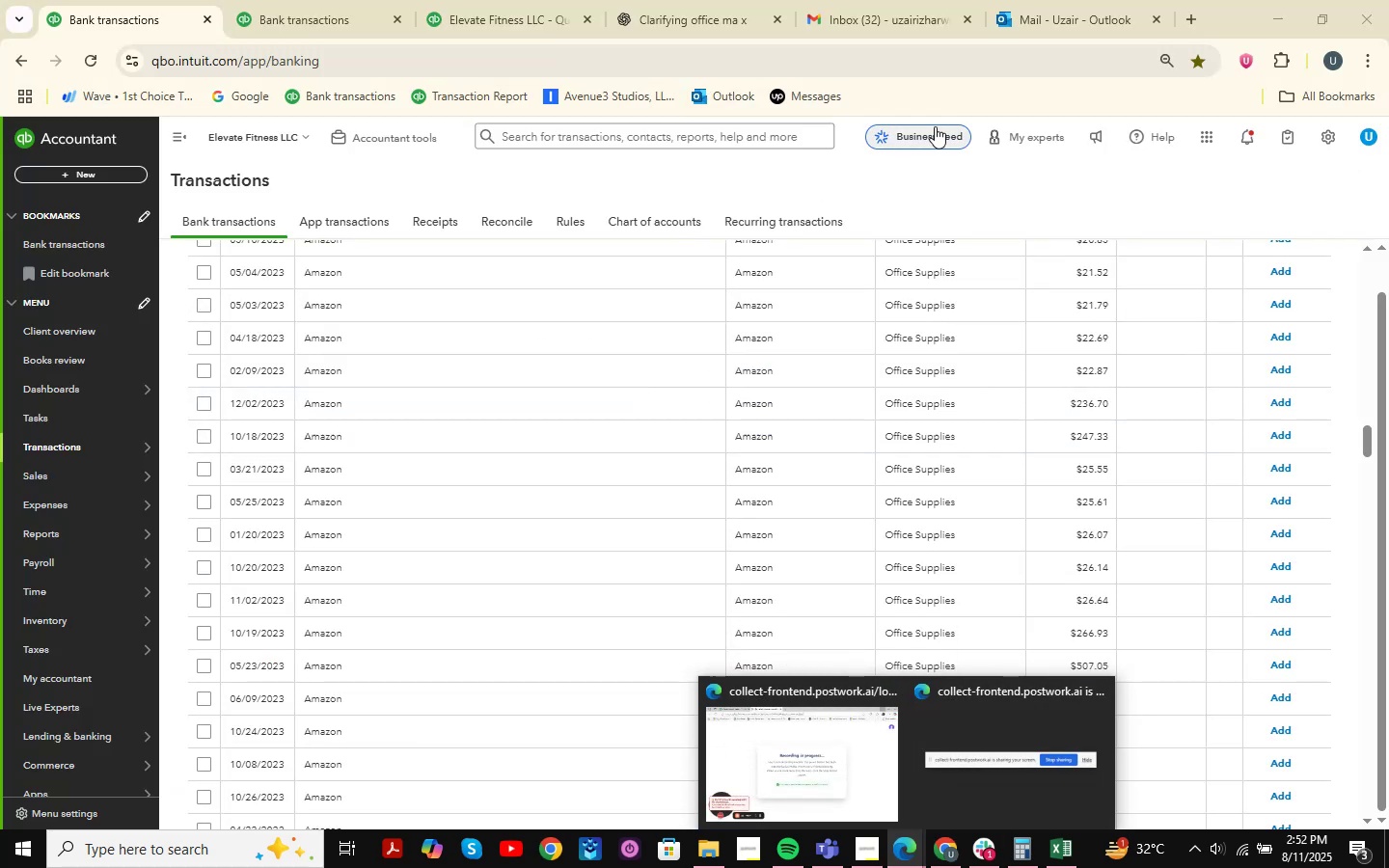 
left_click([1161, 178])
 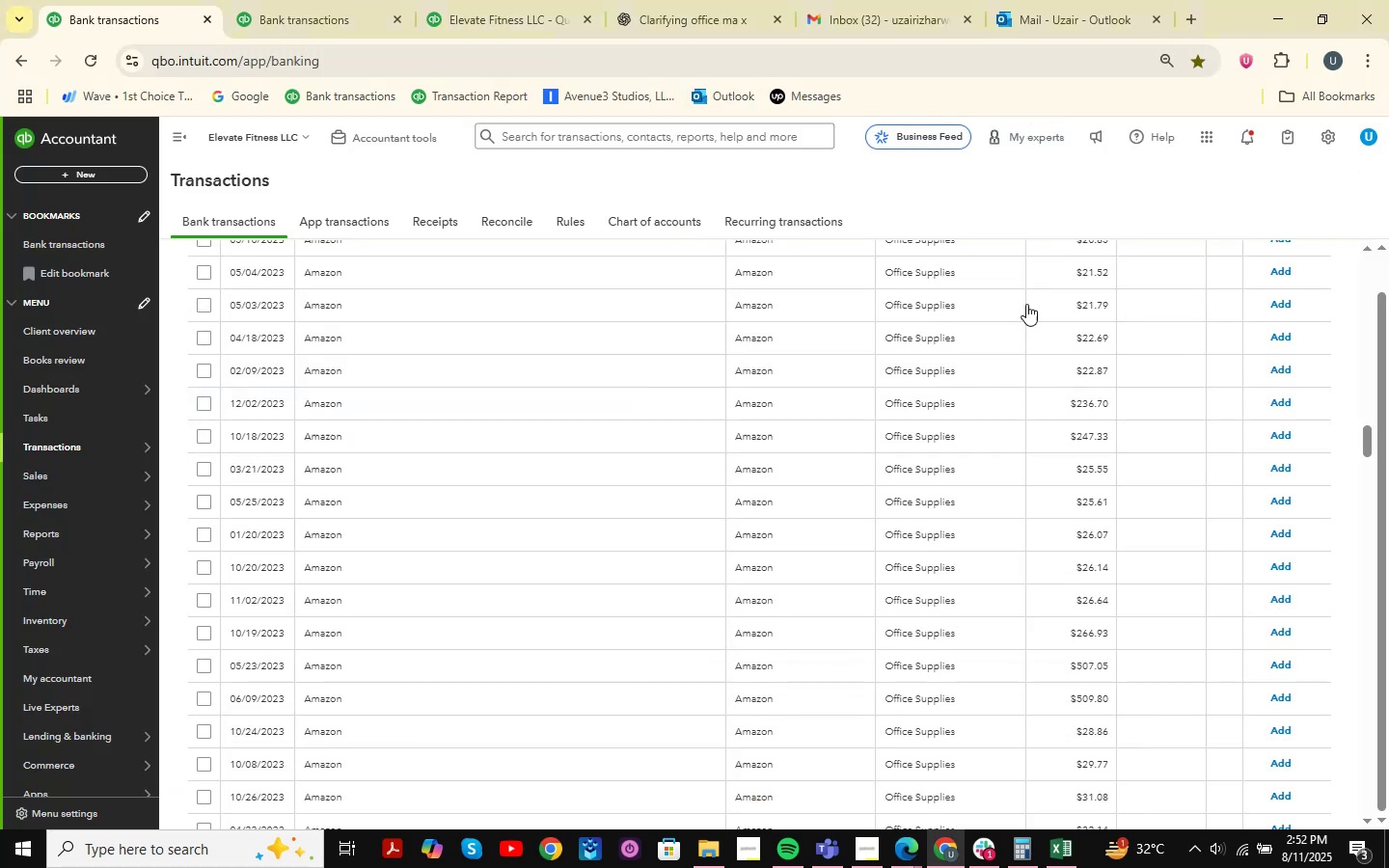 
scroll: coordinate [1007, 404], scroll_direction: up, amount: 40.0
 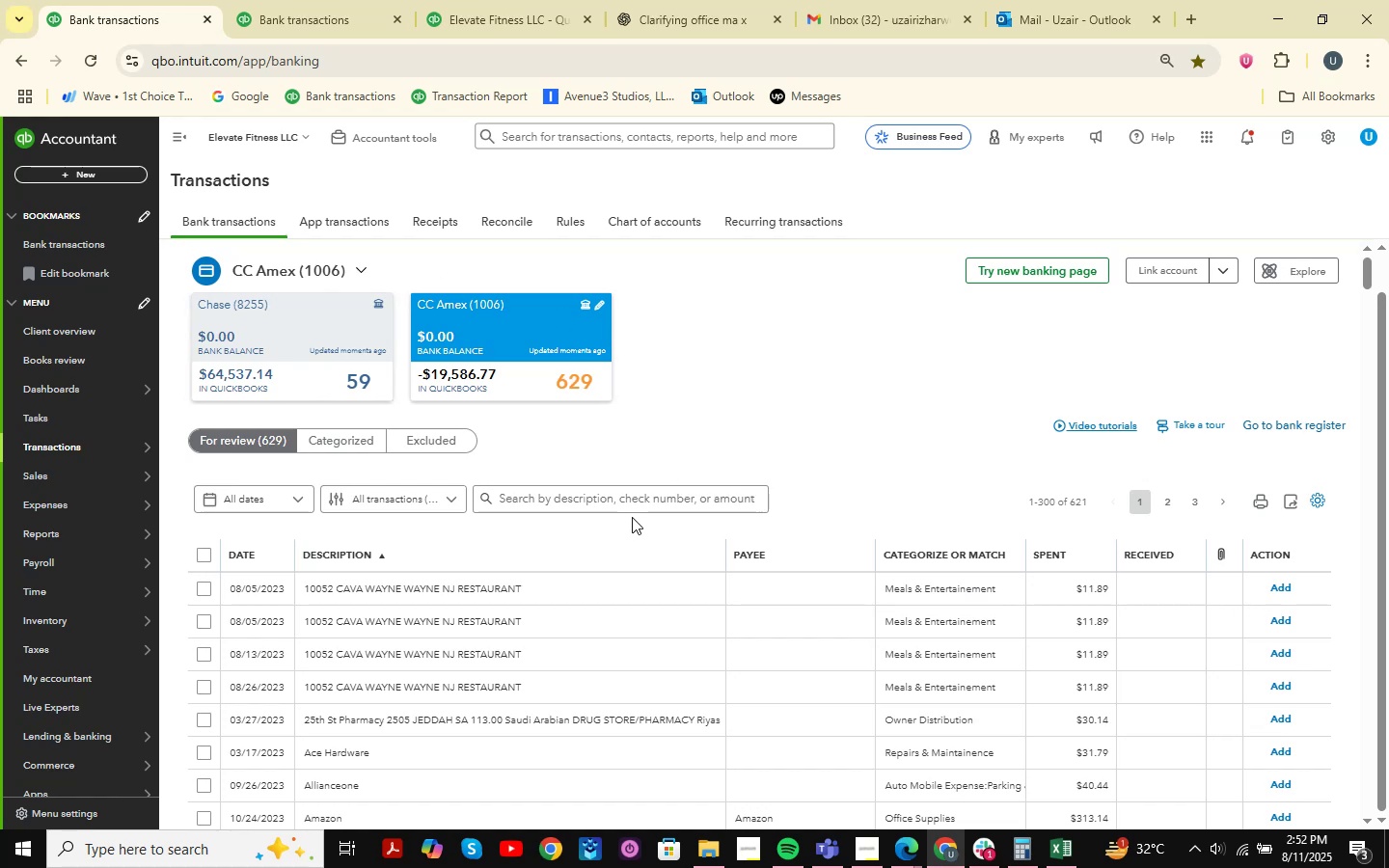 
wait(9.35)
 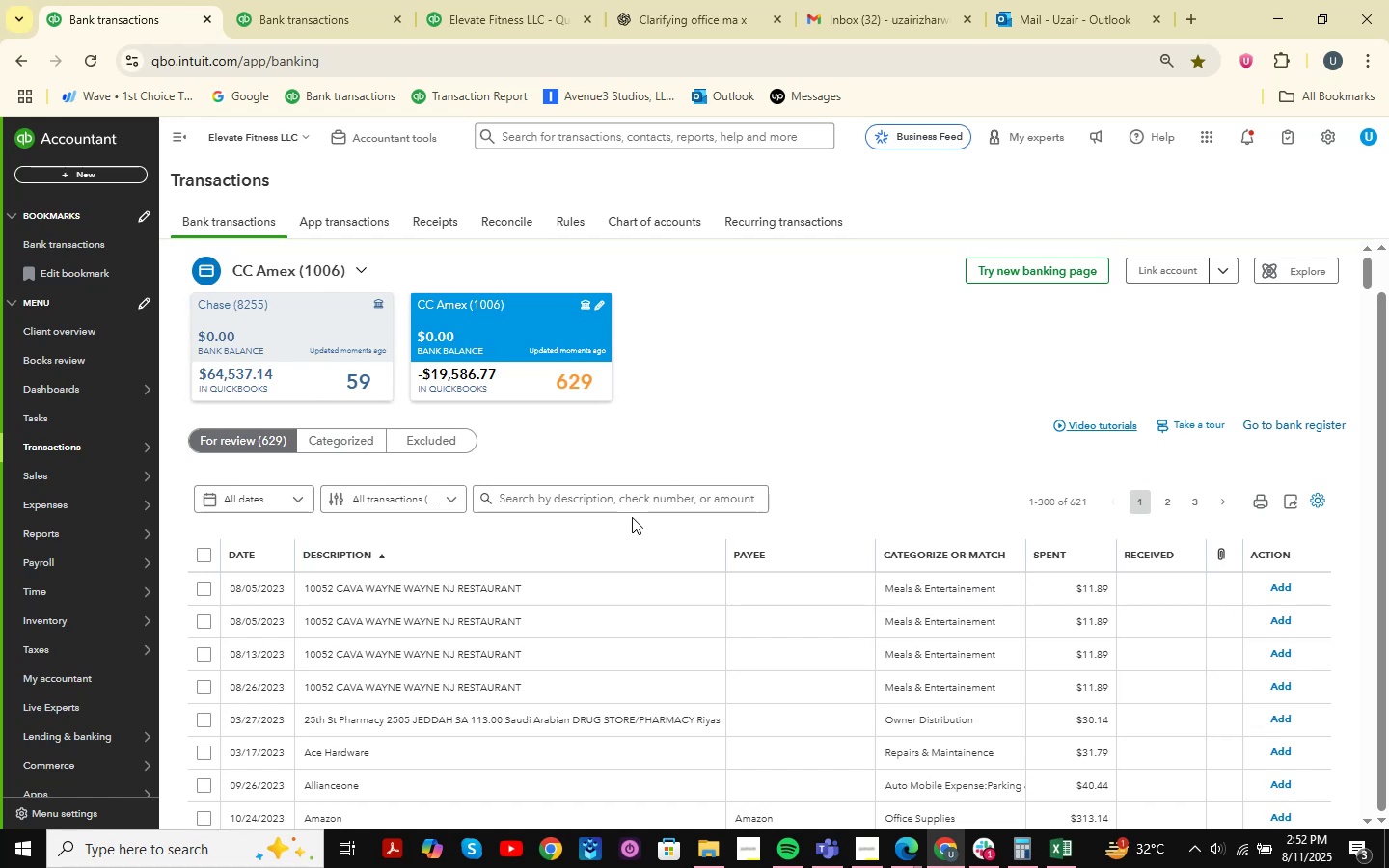 
scroll: coordinate [636, 556], scroll_direction: down, amount: 2.0
 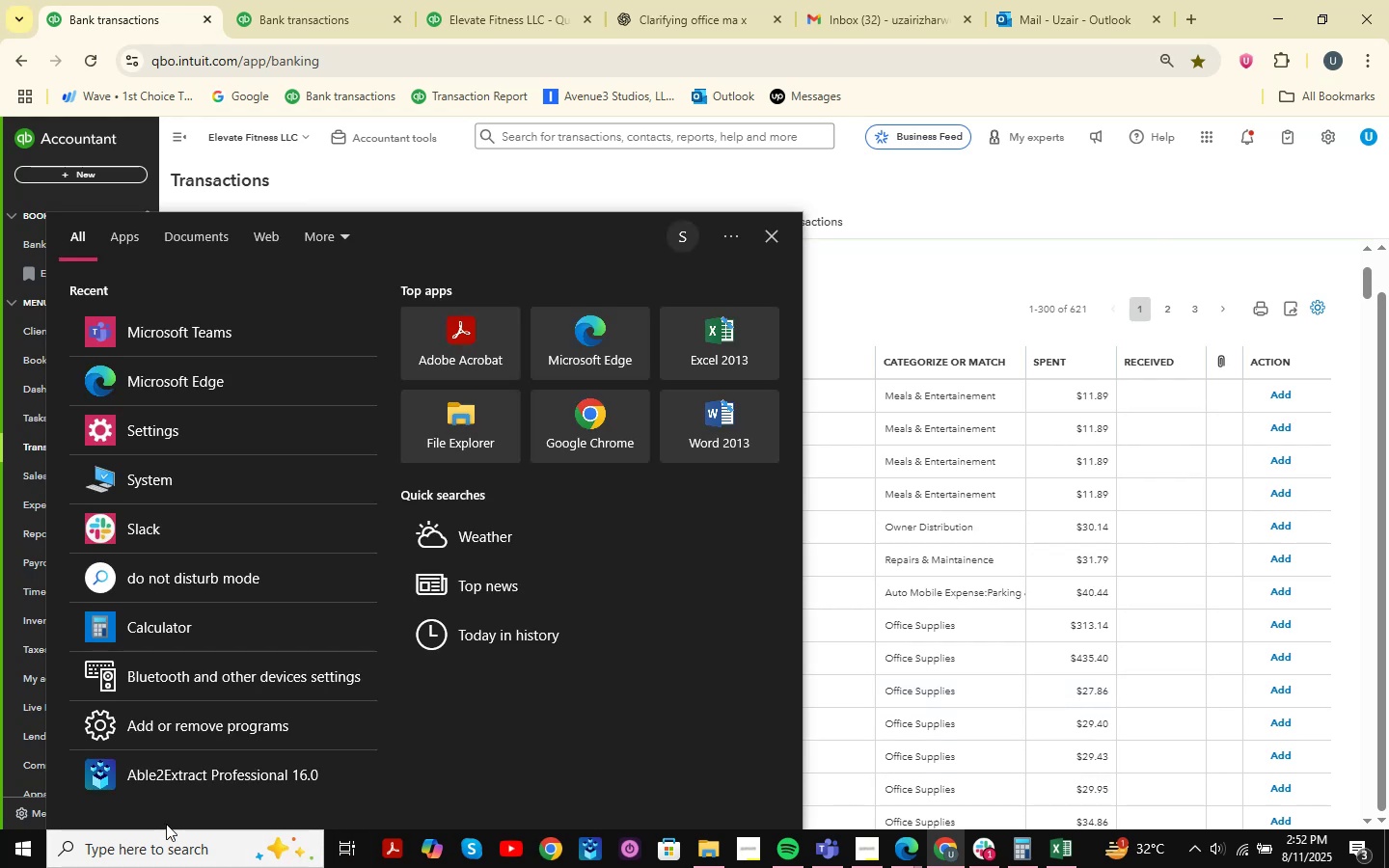 
wait(27.06)
 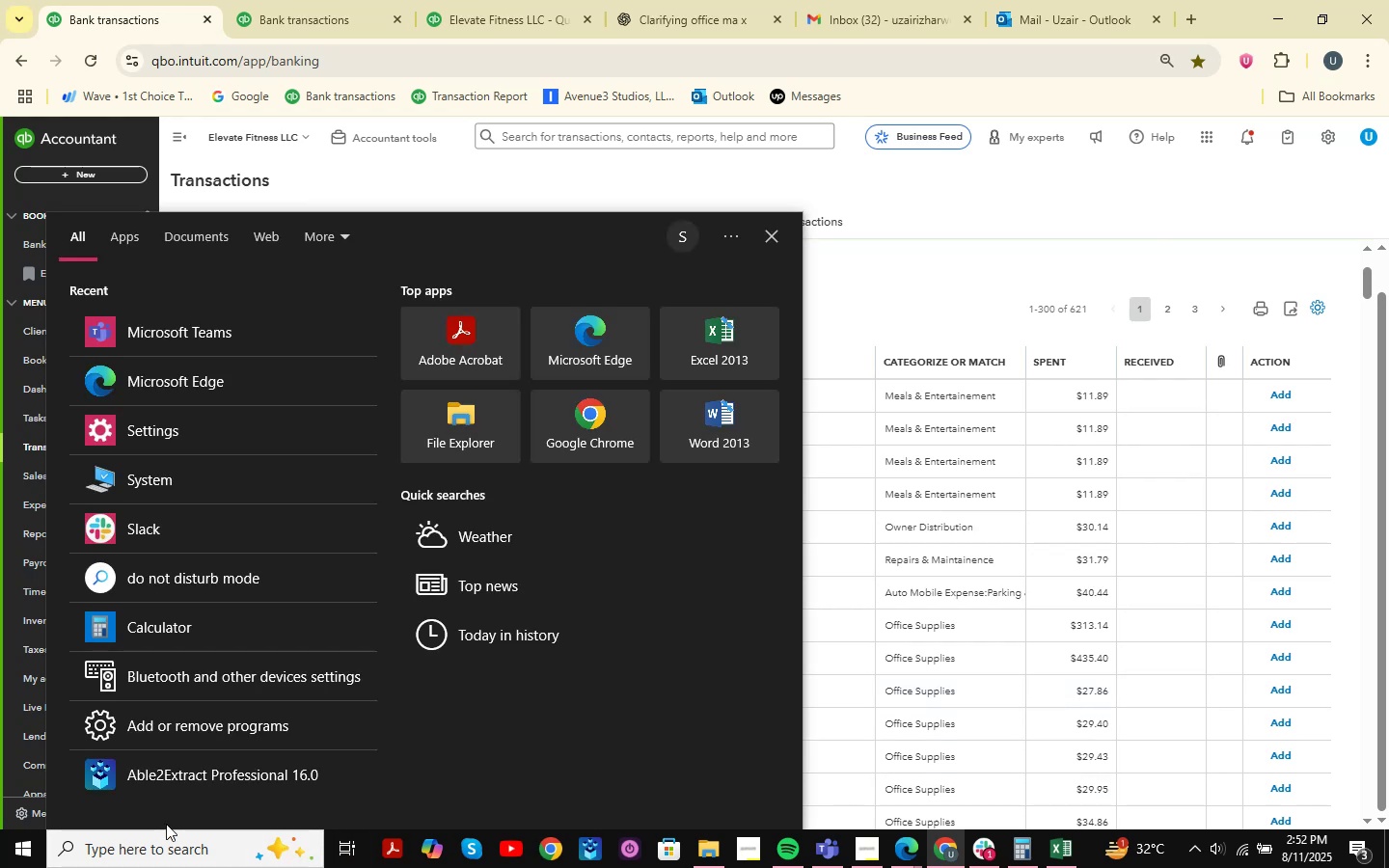 
left_click([194, 589])
 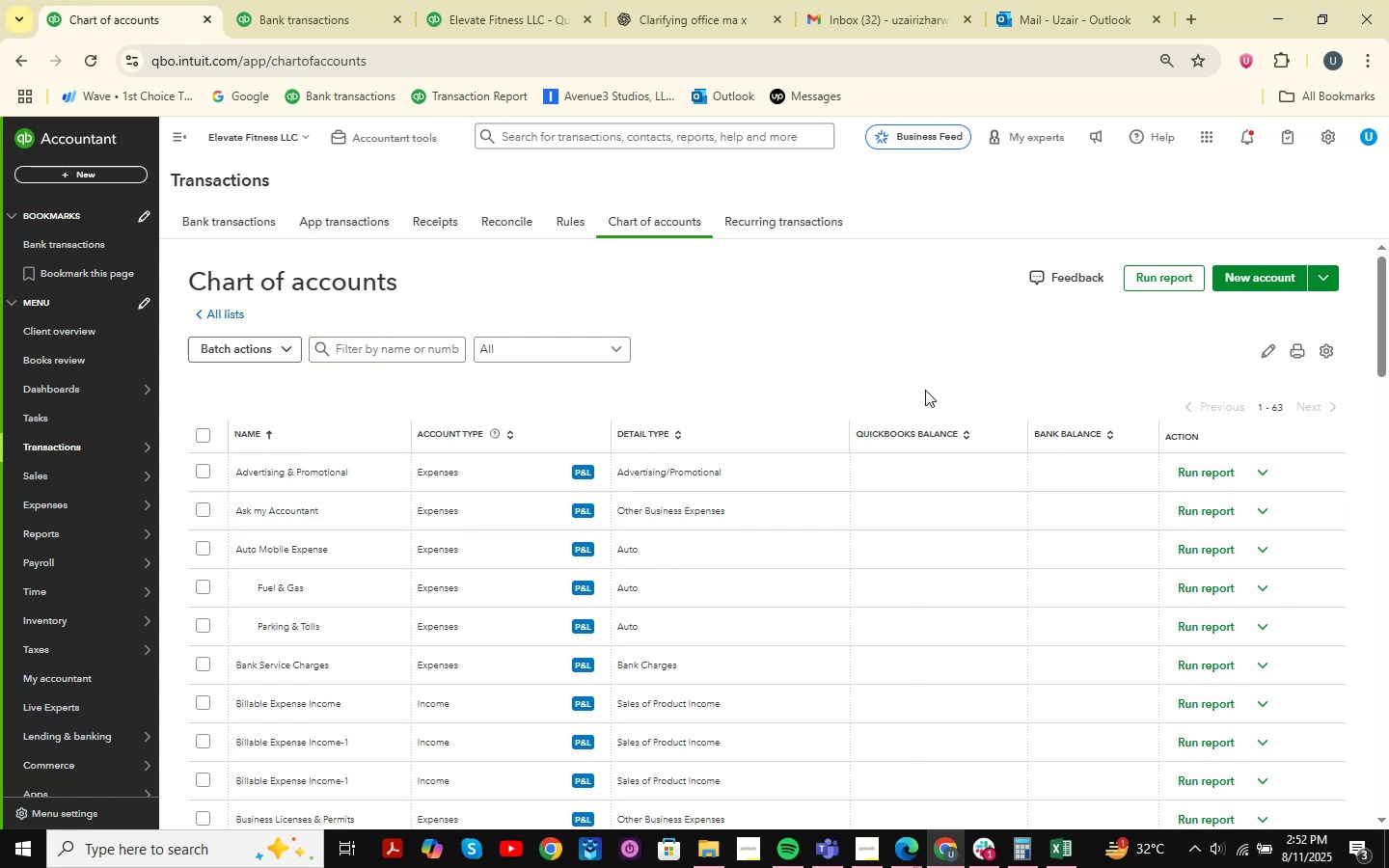 
wait(19.61)
 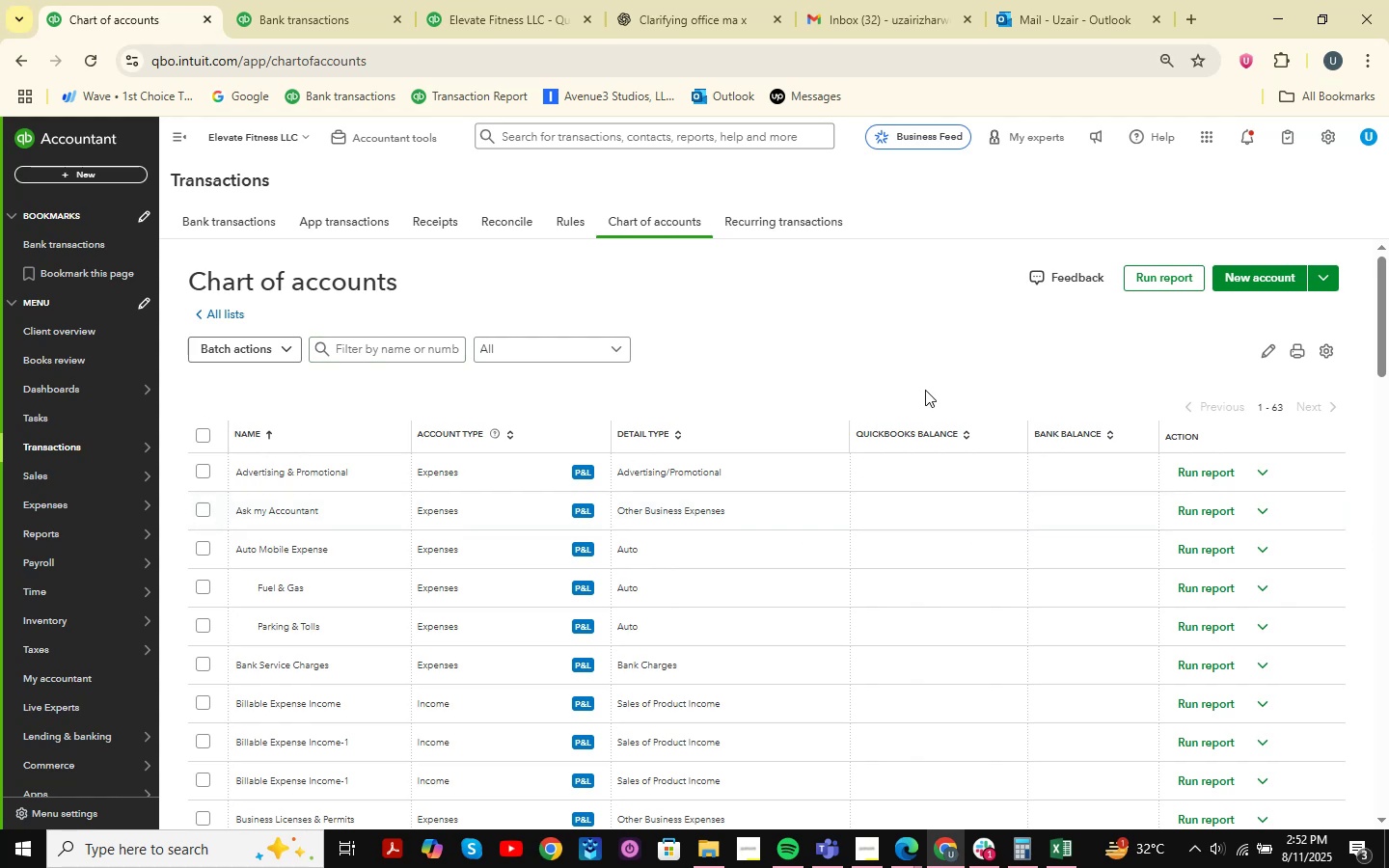 
scroll: coordinate [850, 408], scroll_direction: down, amount: 2.0
 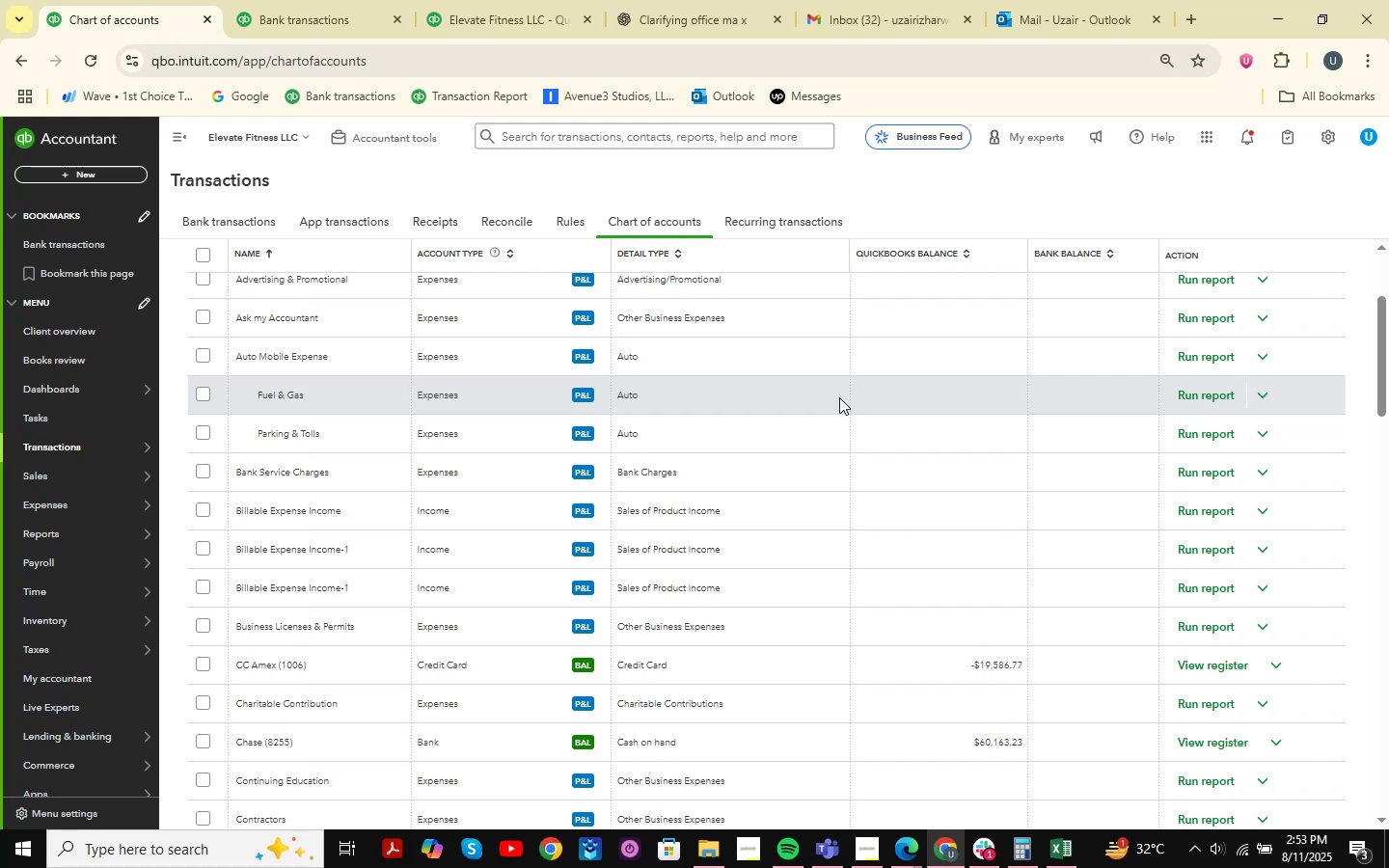 
wait(19.17)
 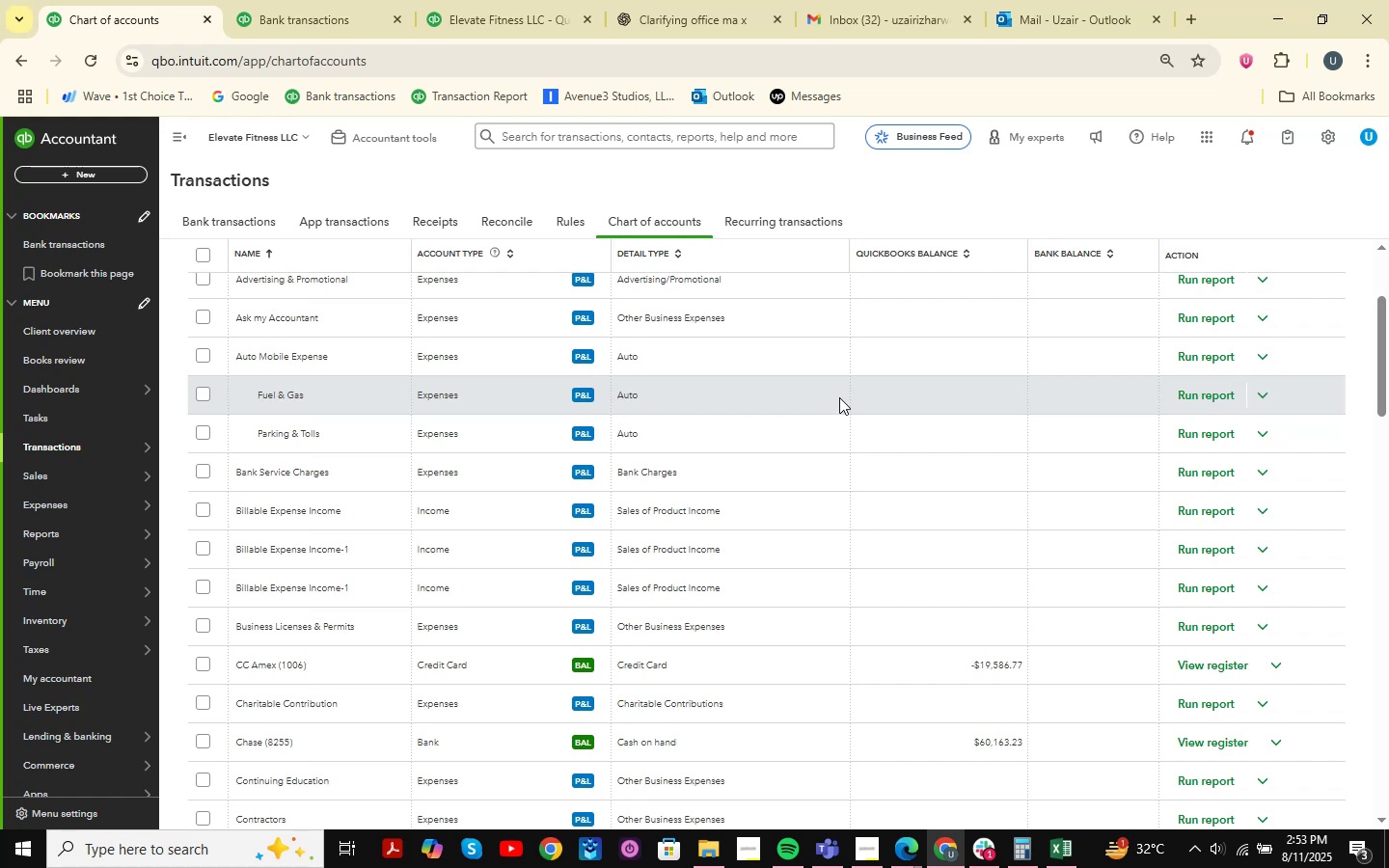 
scroll: coordinate [722, 477], scroll_direction: up, amount: 11.0
 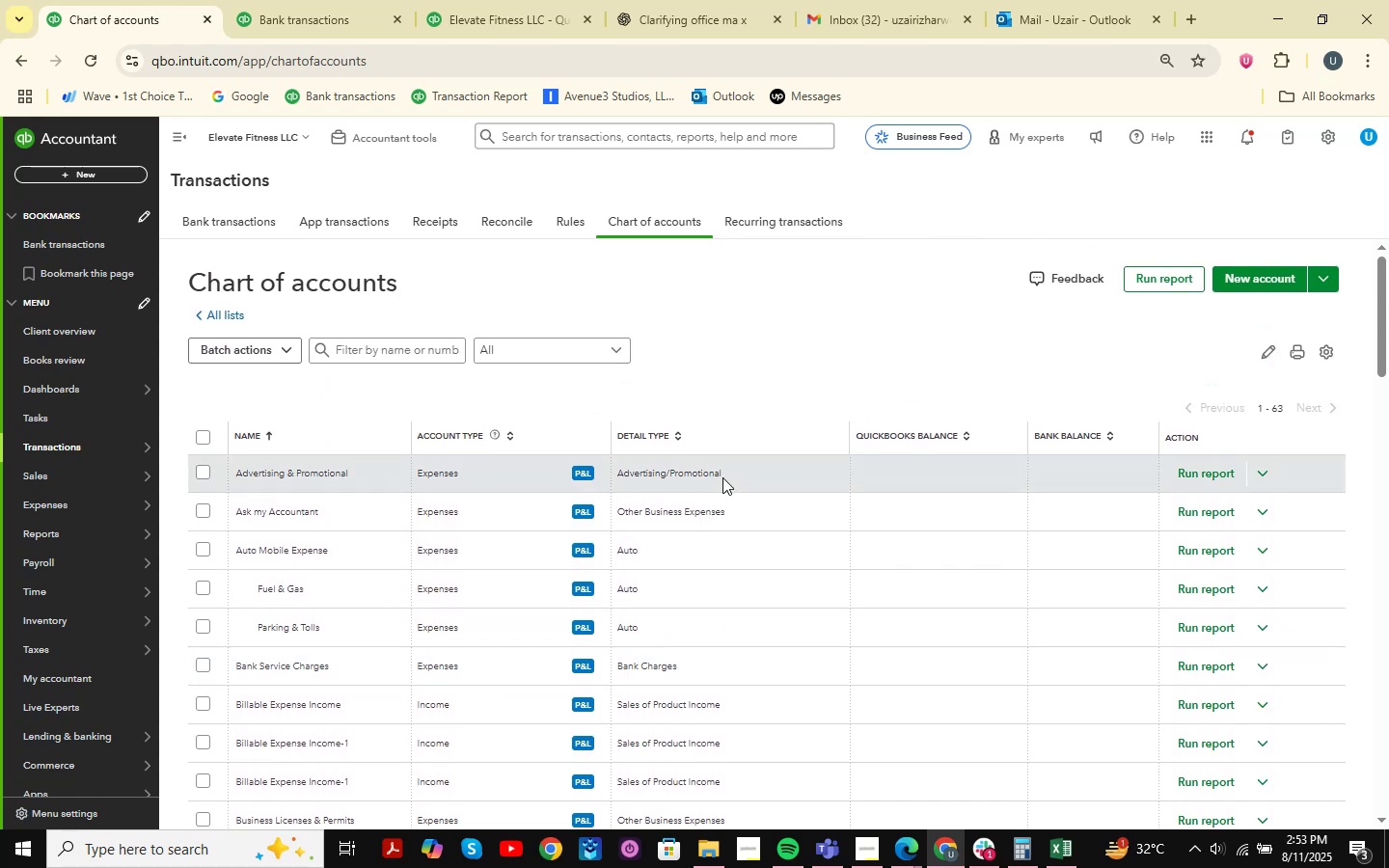 
scroll: coordinate [741, 464], scroll_direction: down, amount: 12.0
 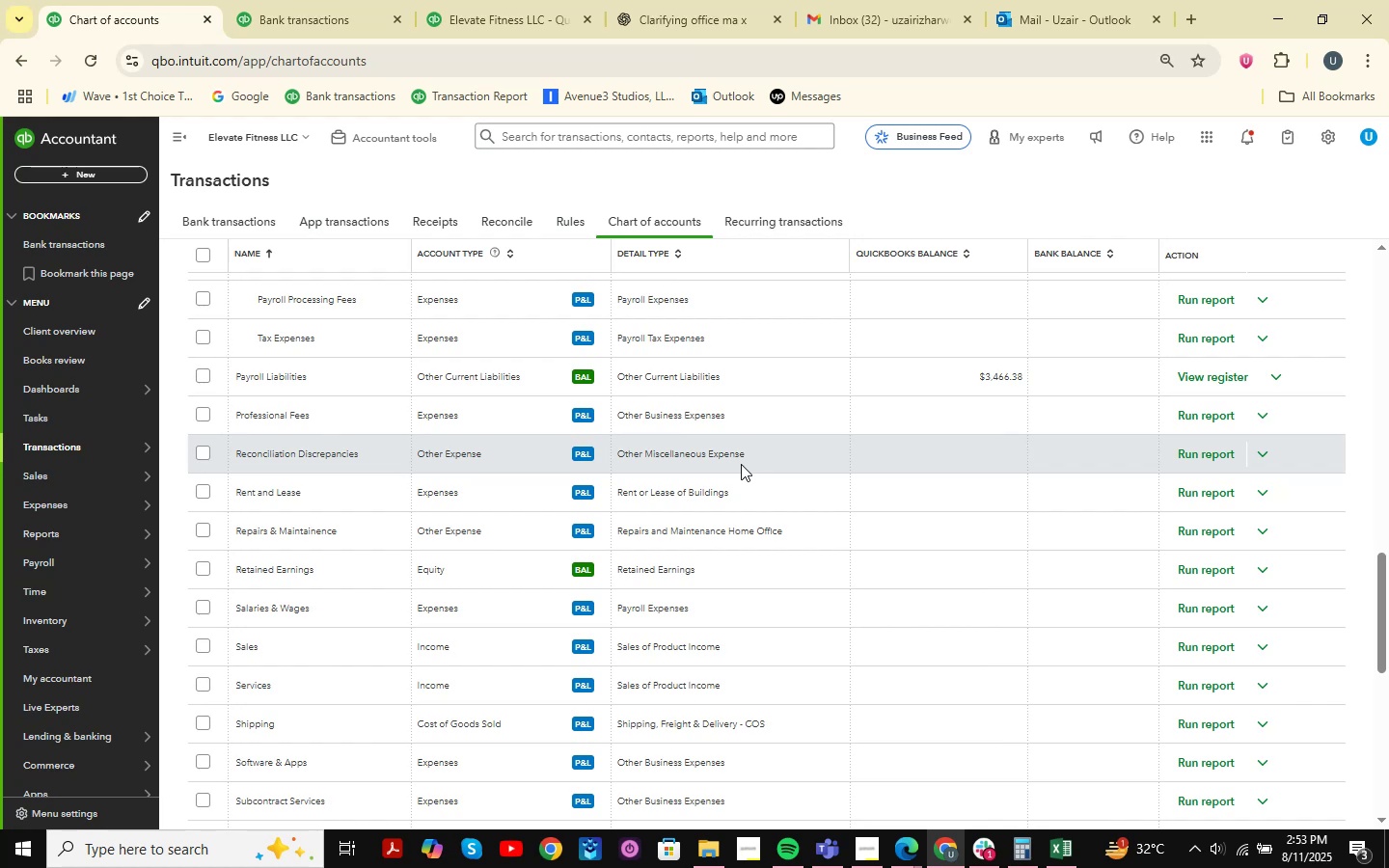 
wait(9.48)
 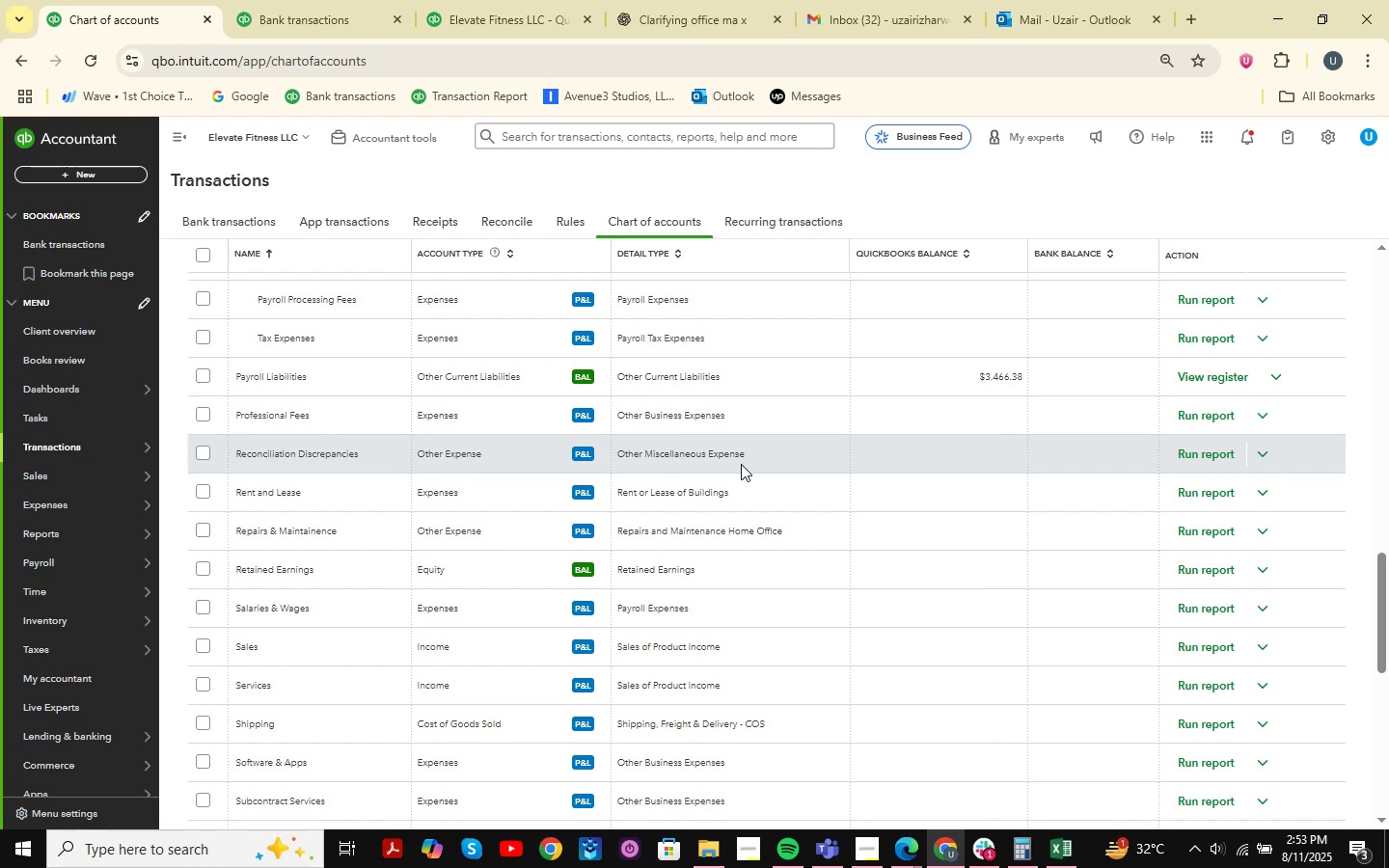 
scroll: coordinate [733, 466], scroll_direction: up, amount: 11.0
 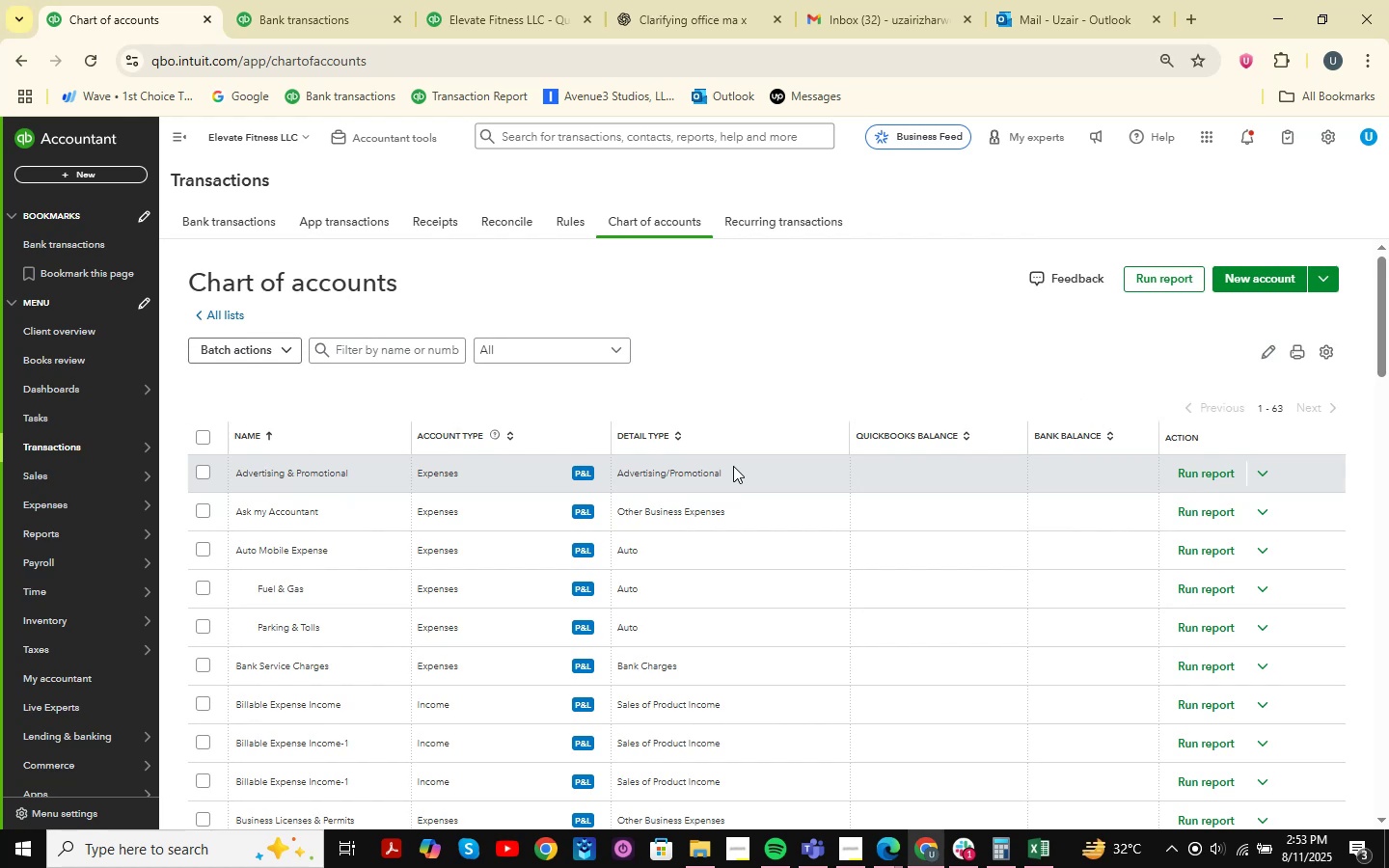 
scroll: coordinate [737, 426], scroll_direction: down, amount: 28.0
 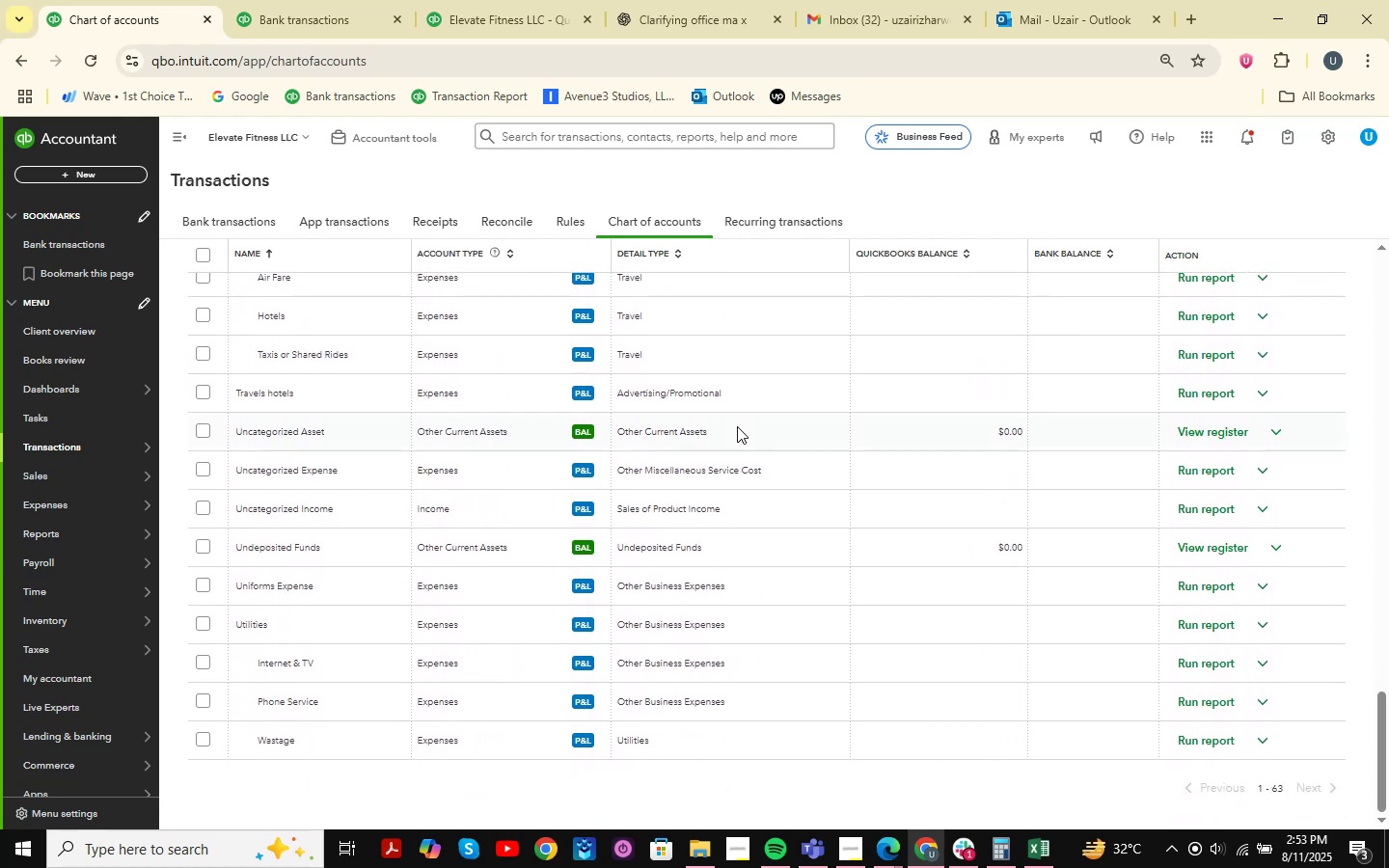 
scroll: coordinate [737, 426], scroll_direction: up, amount: 16.0
 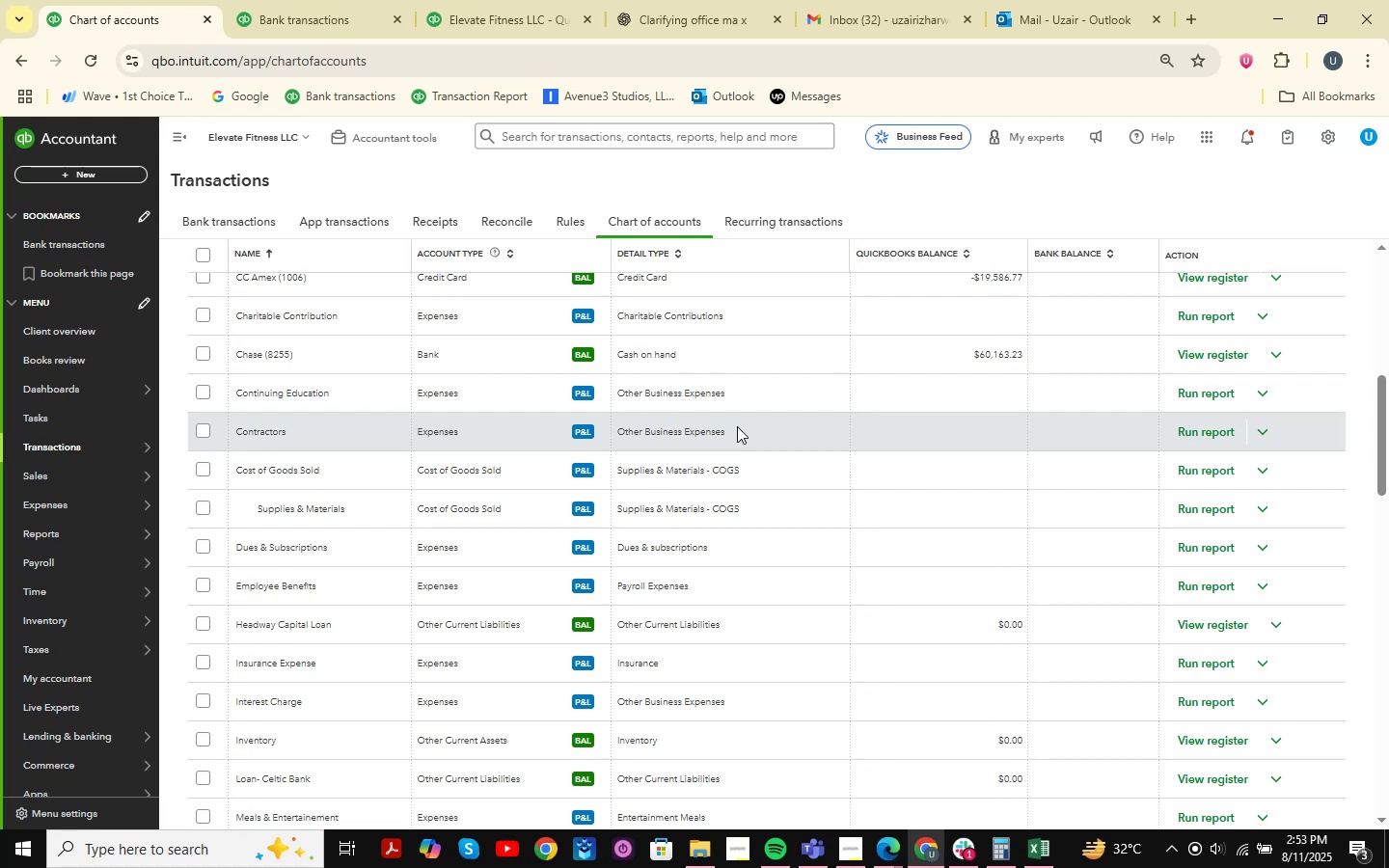 
wait(7.89)
 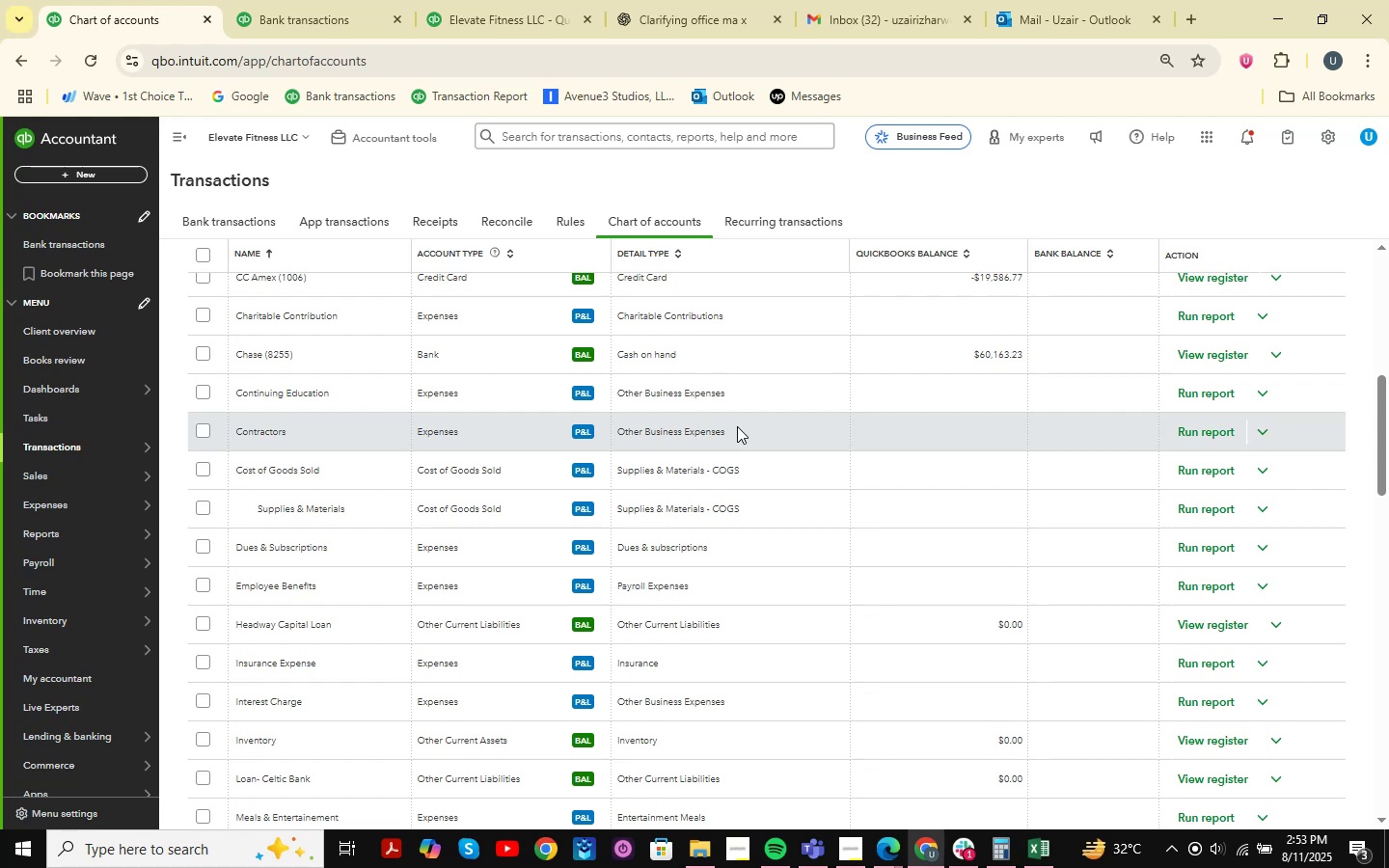 
scroll: coordinate [666, 479], scroll_direction: up, amount: 13.0
 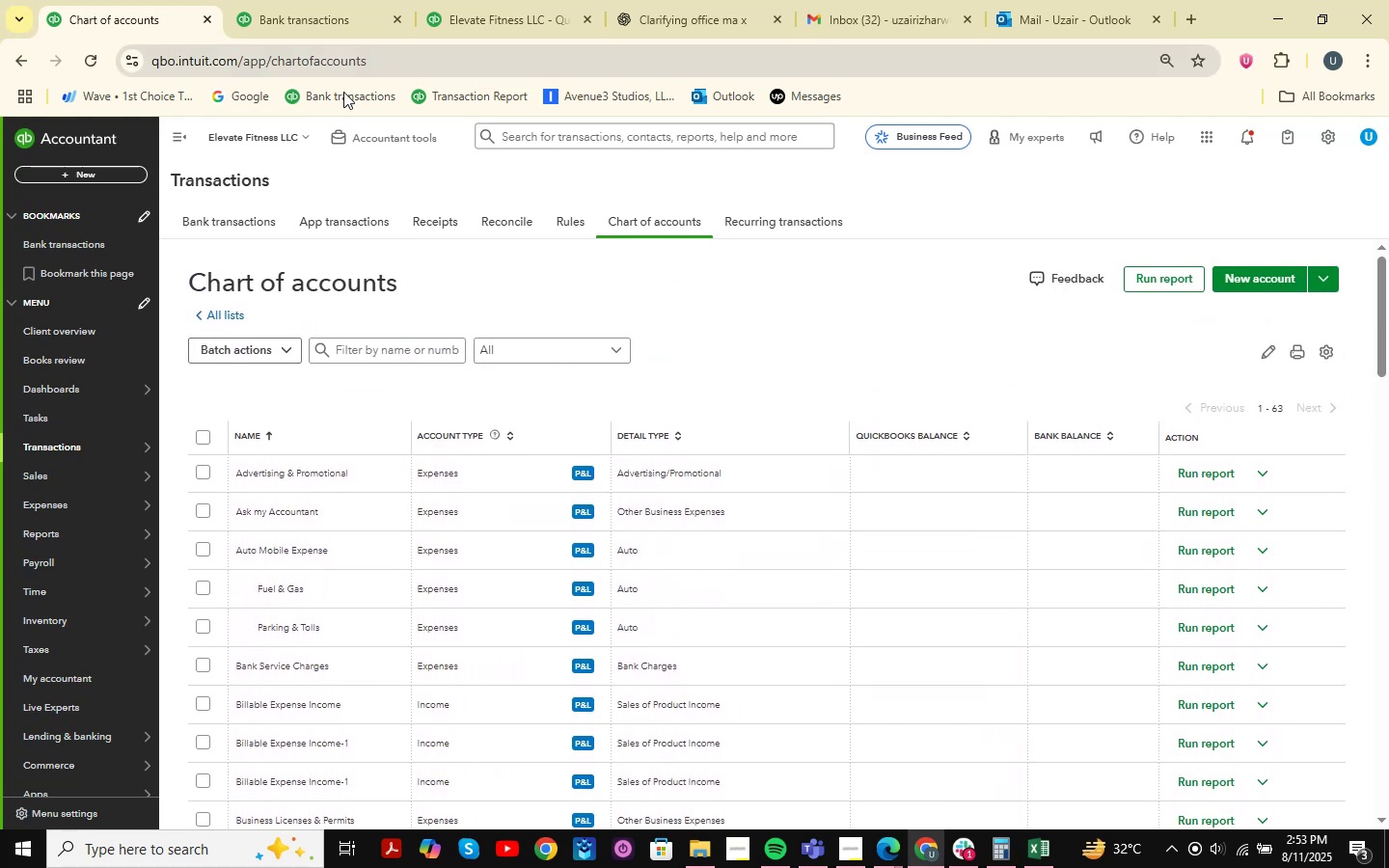 
left_click([283, 0])
 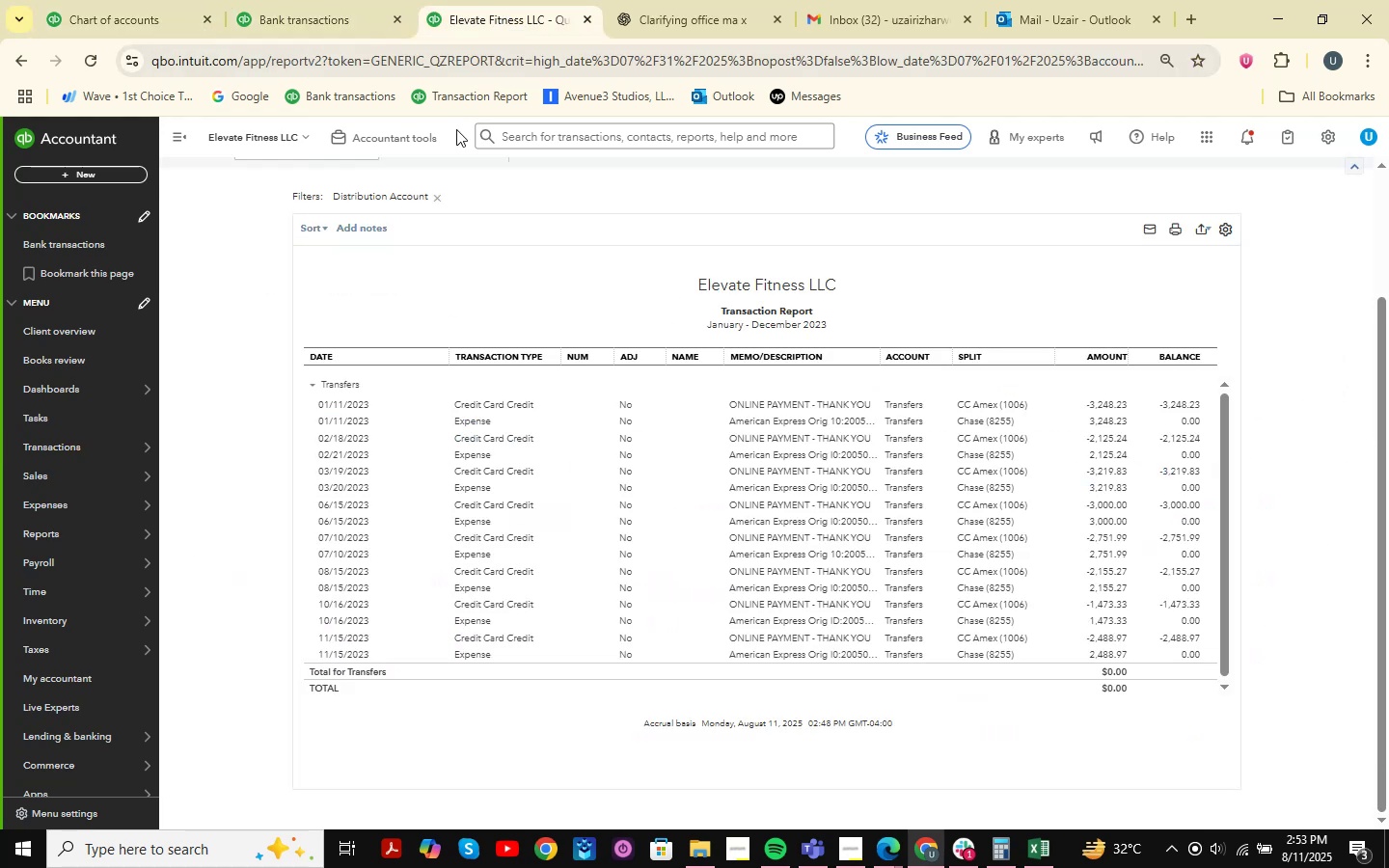 
double_click([340, 0])
 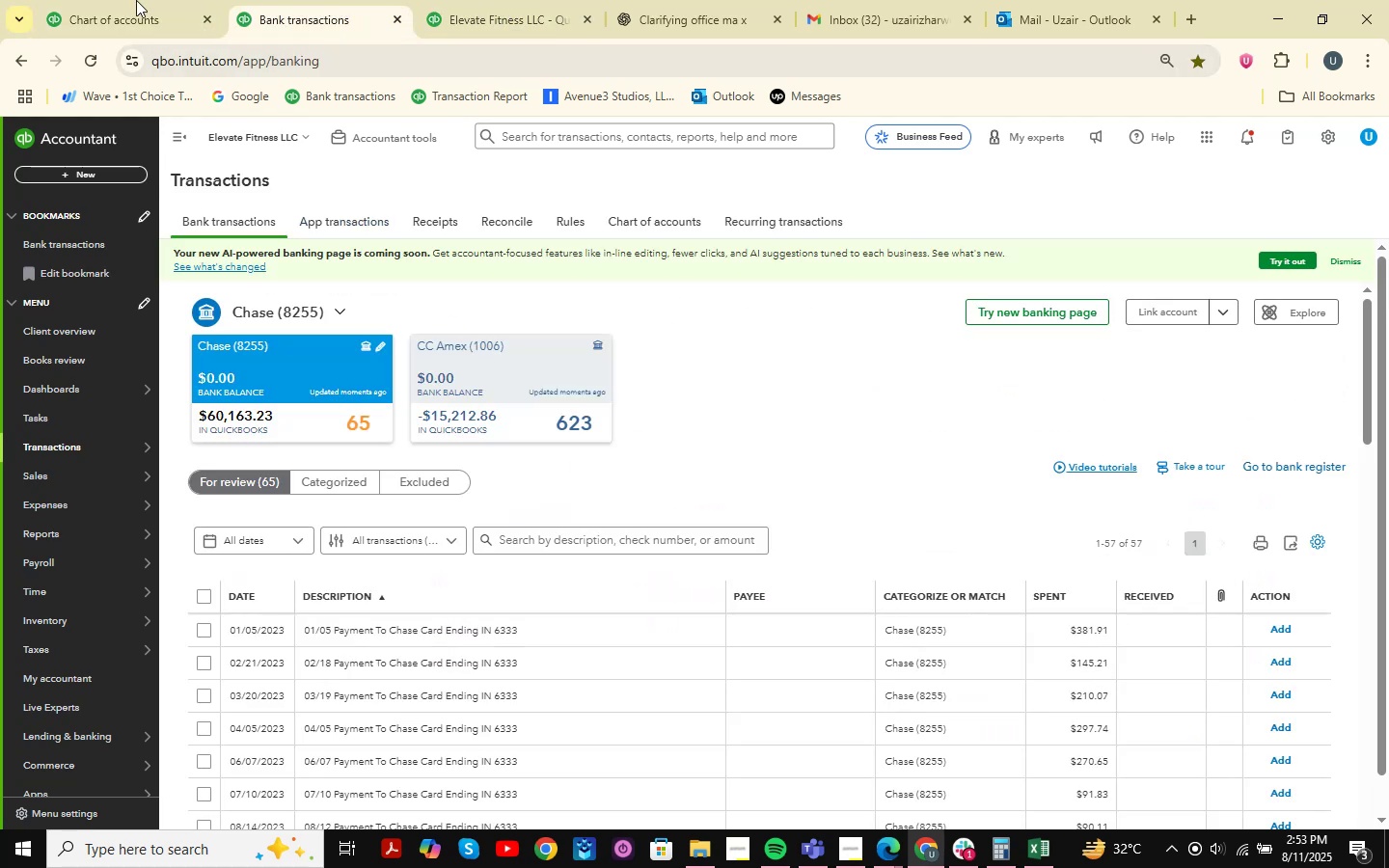 
triple_click([129, 0])
 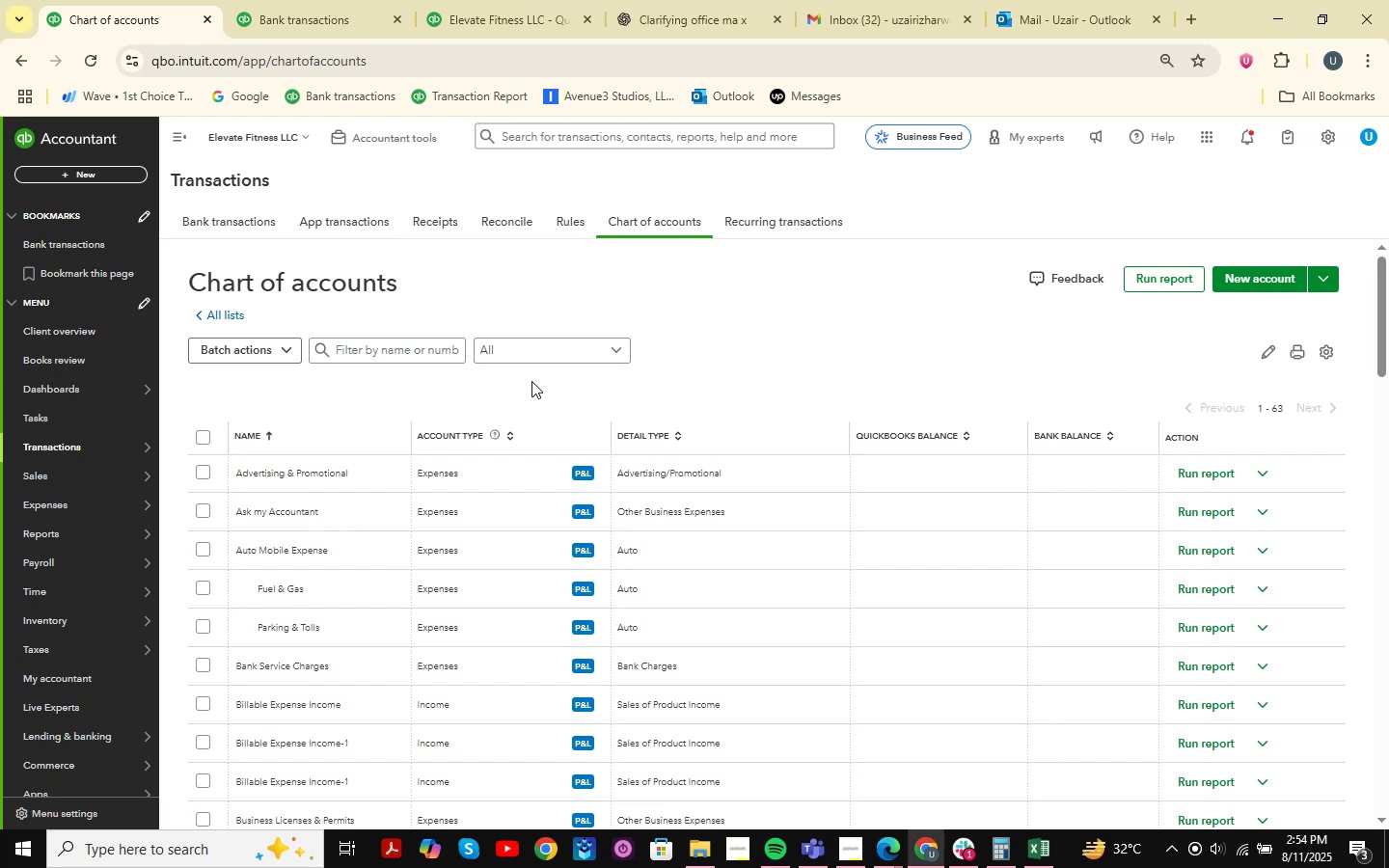 
scroll: coordinate [580, 483], scroll_direction: down, amount: 2.0
 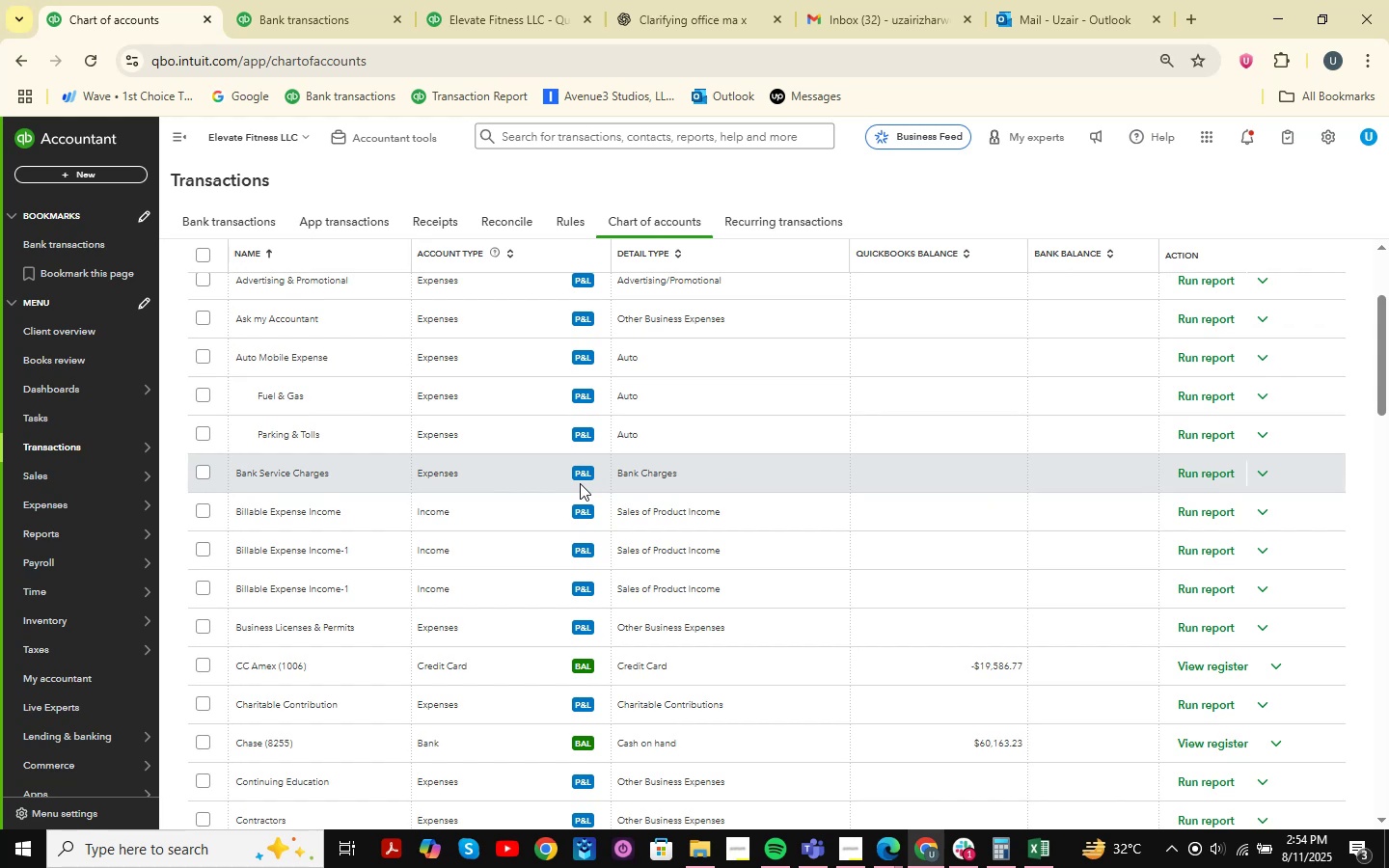 
wait(6.22)
 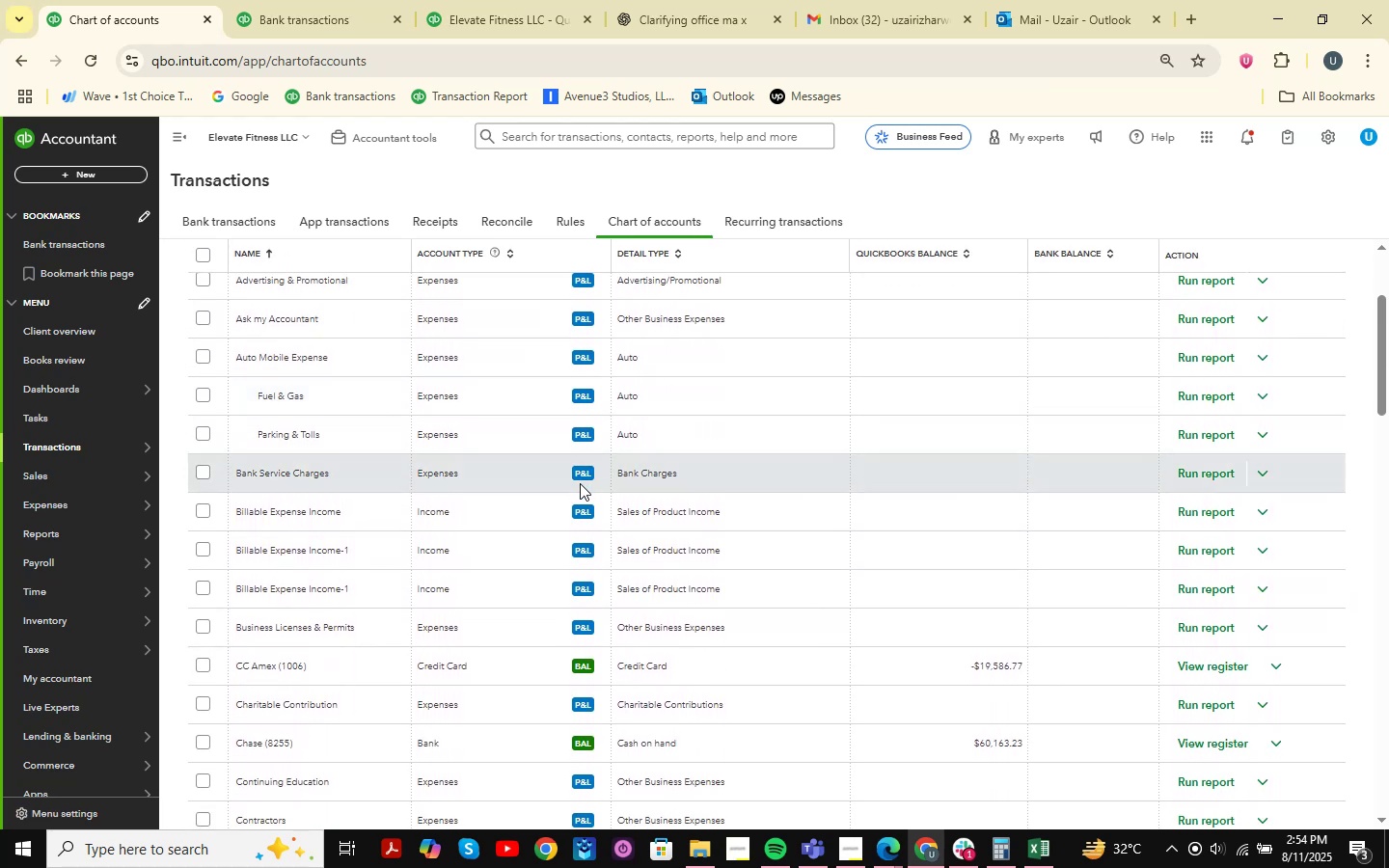 
scroll: coordinate [660, 521], scroll_direction: up, amount: 7.0
 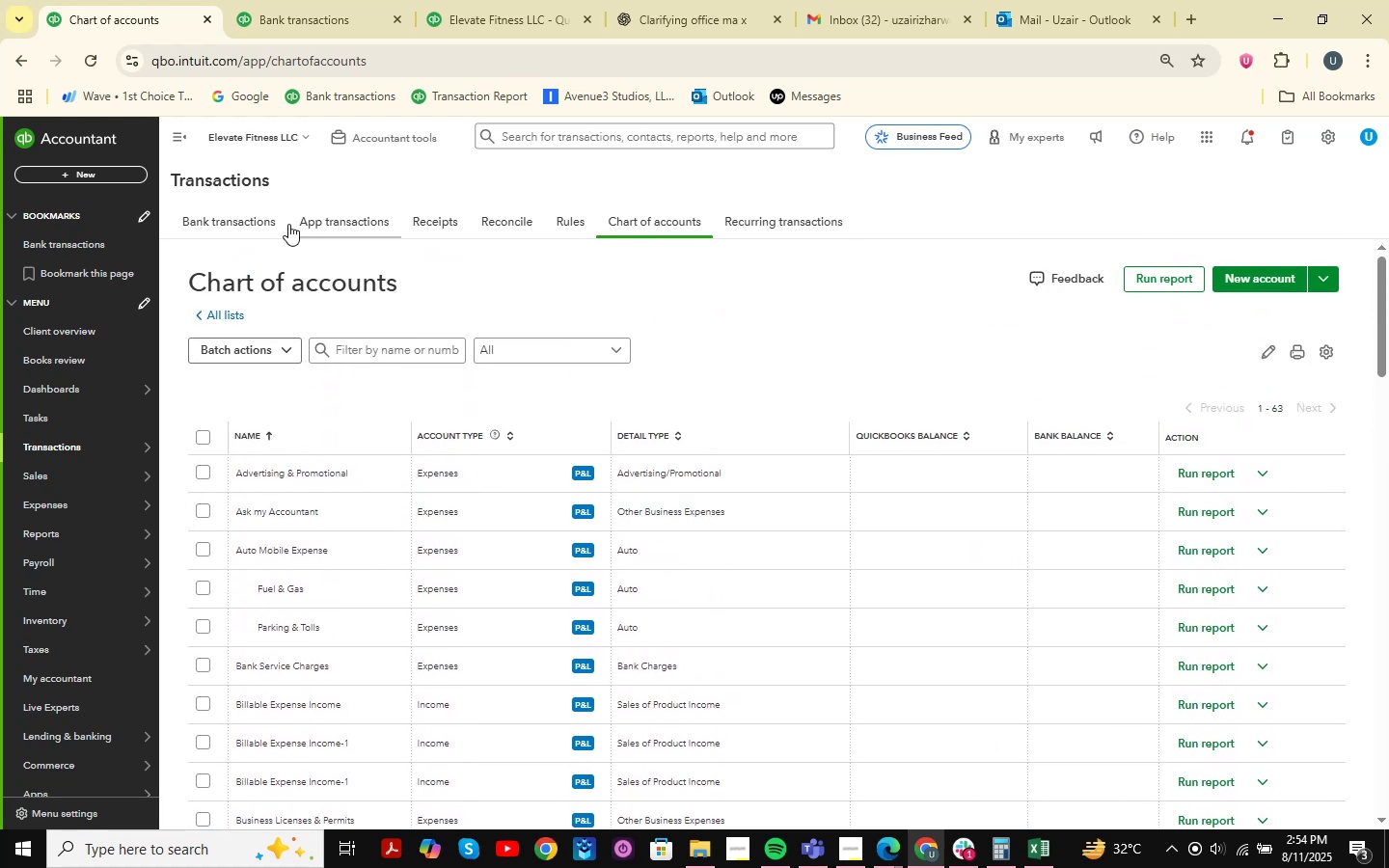 
left_click([317, 0])
 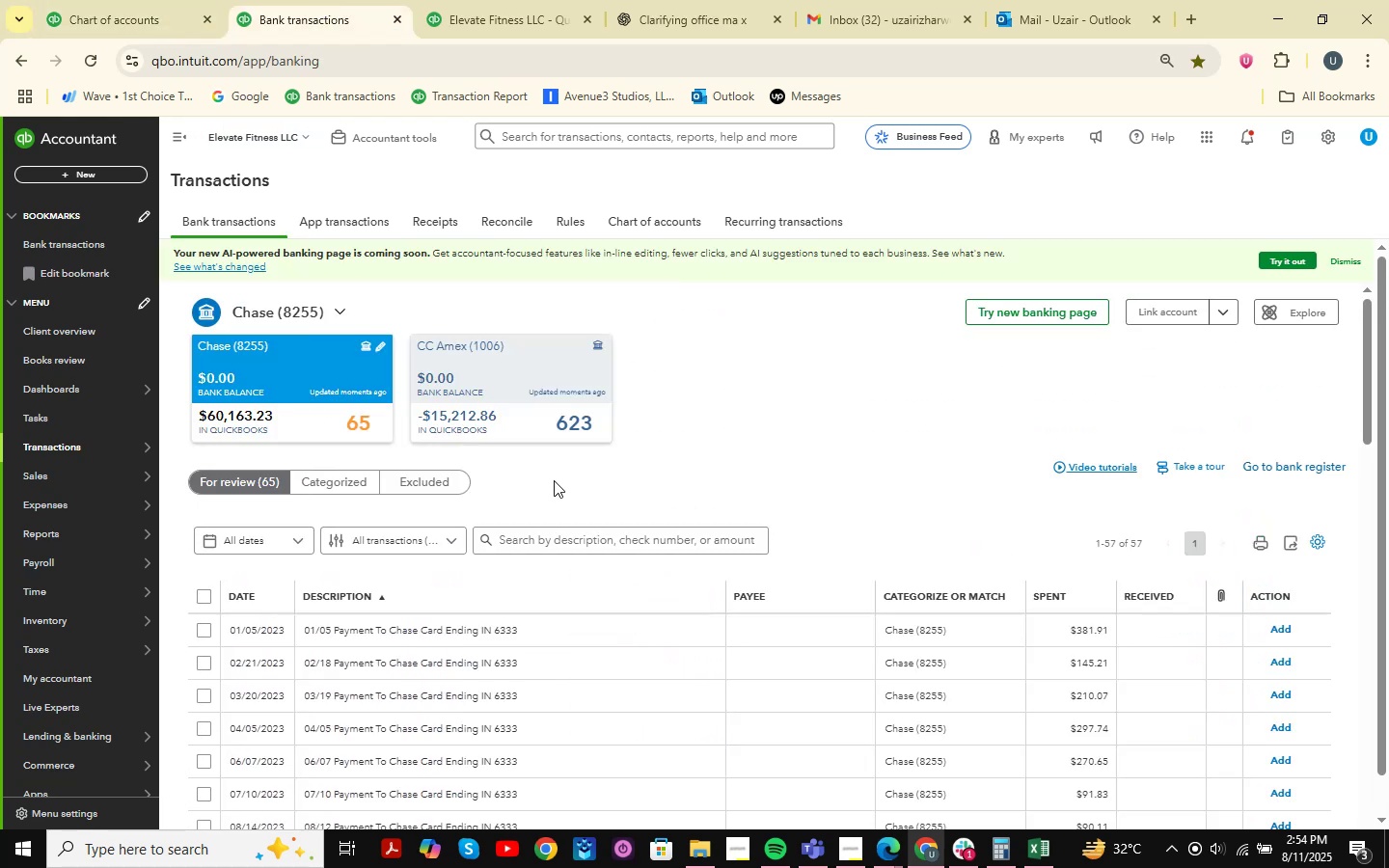 
scroll: coordinate [643, 491], scroll_direction: down, amount: 9.0
 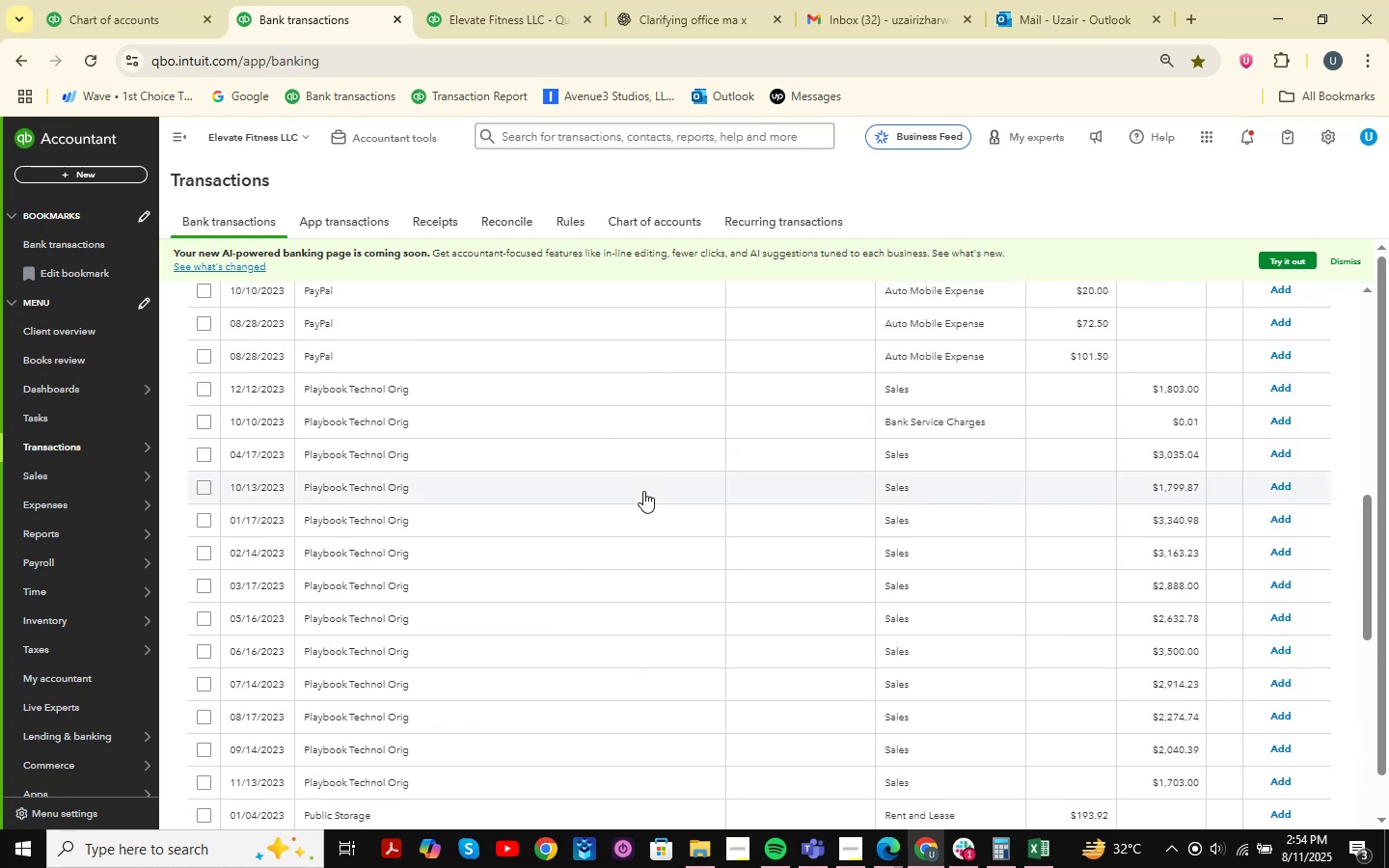 
scroll: coordinate [643, 491], scroll_direction: up, amount: 3.0
 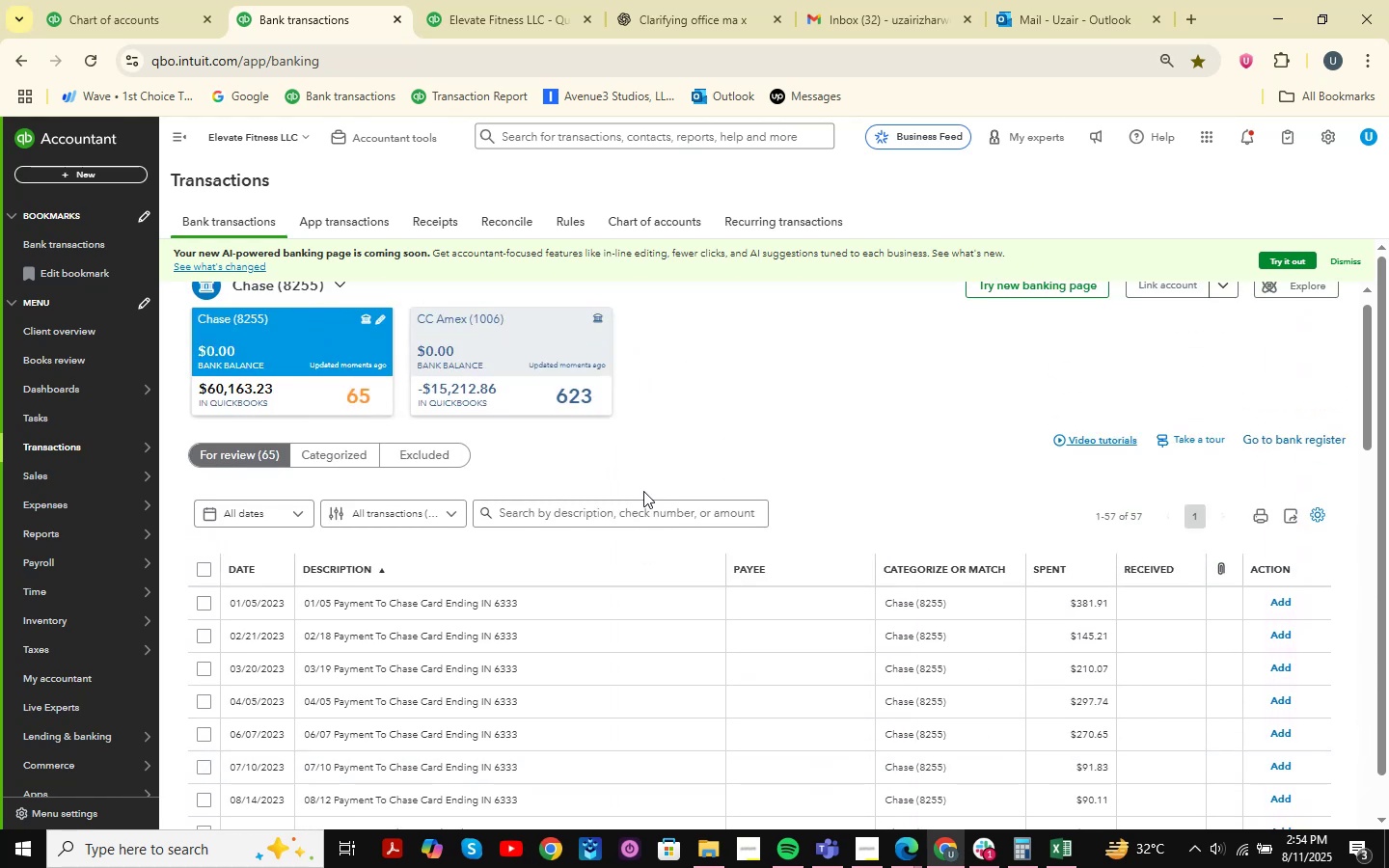 
scroll: coordinate [643, 491], scroll_direction: down, amount: 12.0
 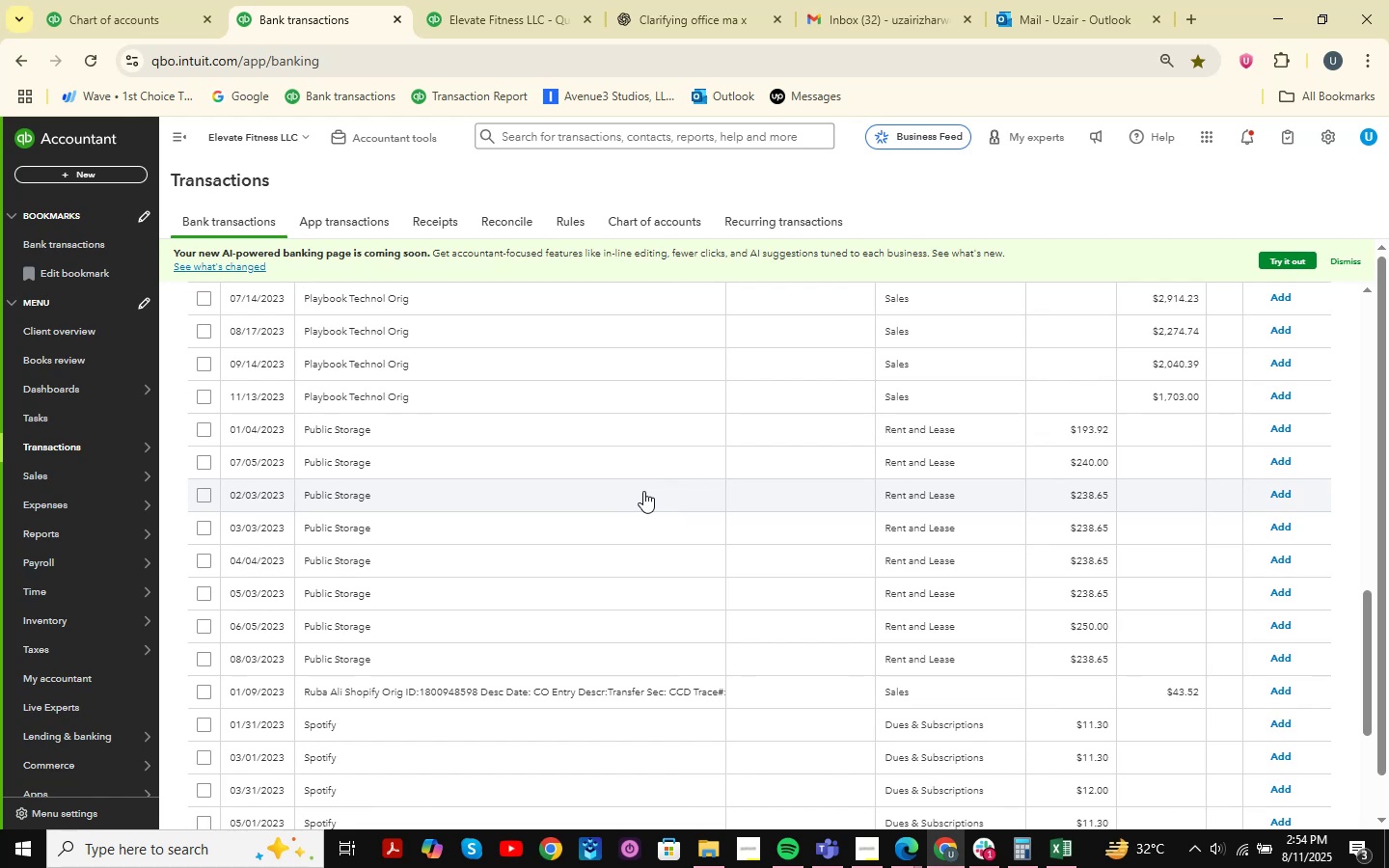 
scroll: coordinate [897, 541], scroll_direction: up, amount: 17.0
 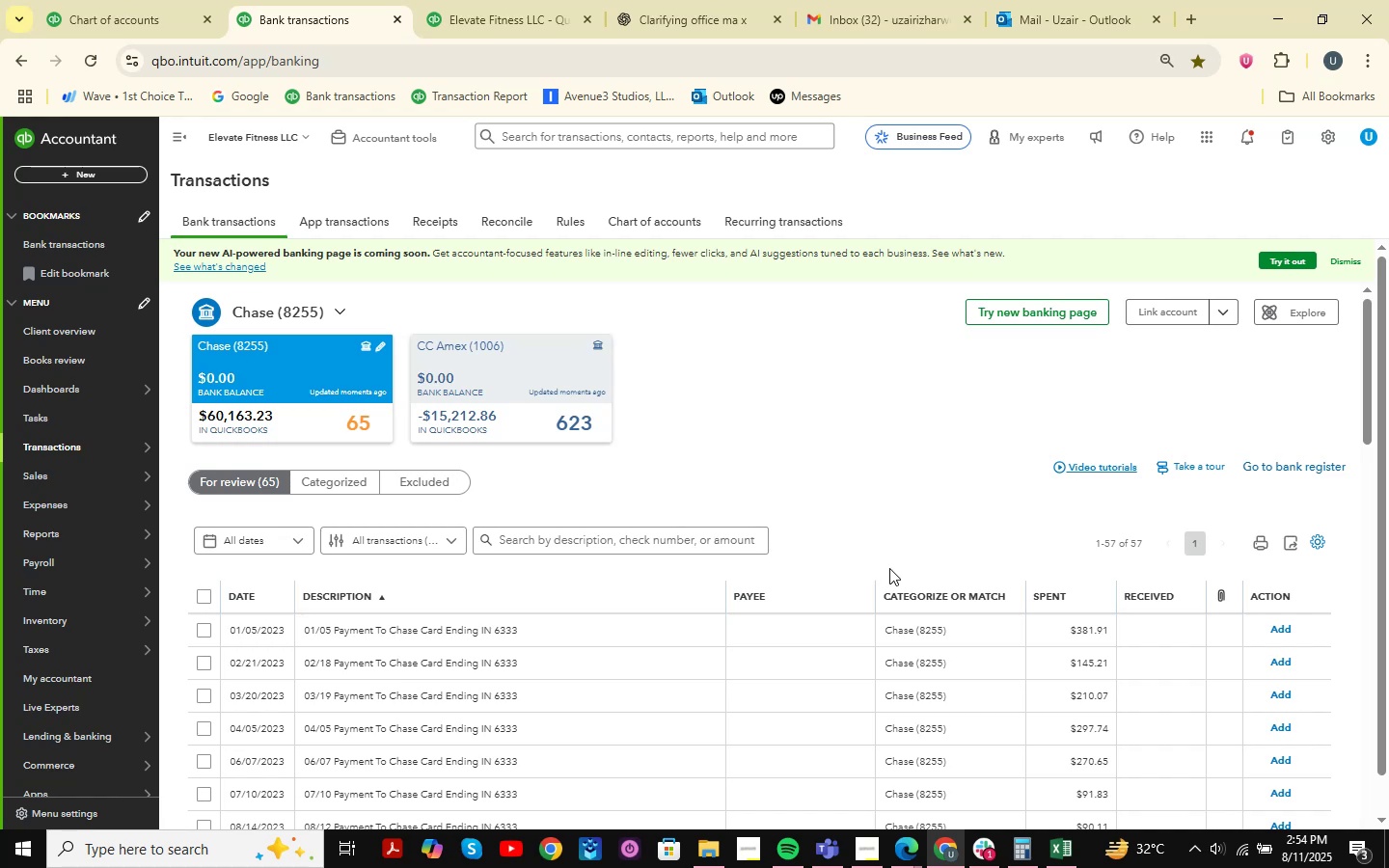 
wait(13.74)
 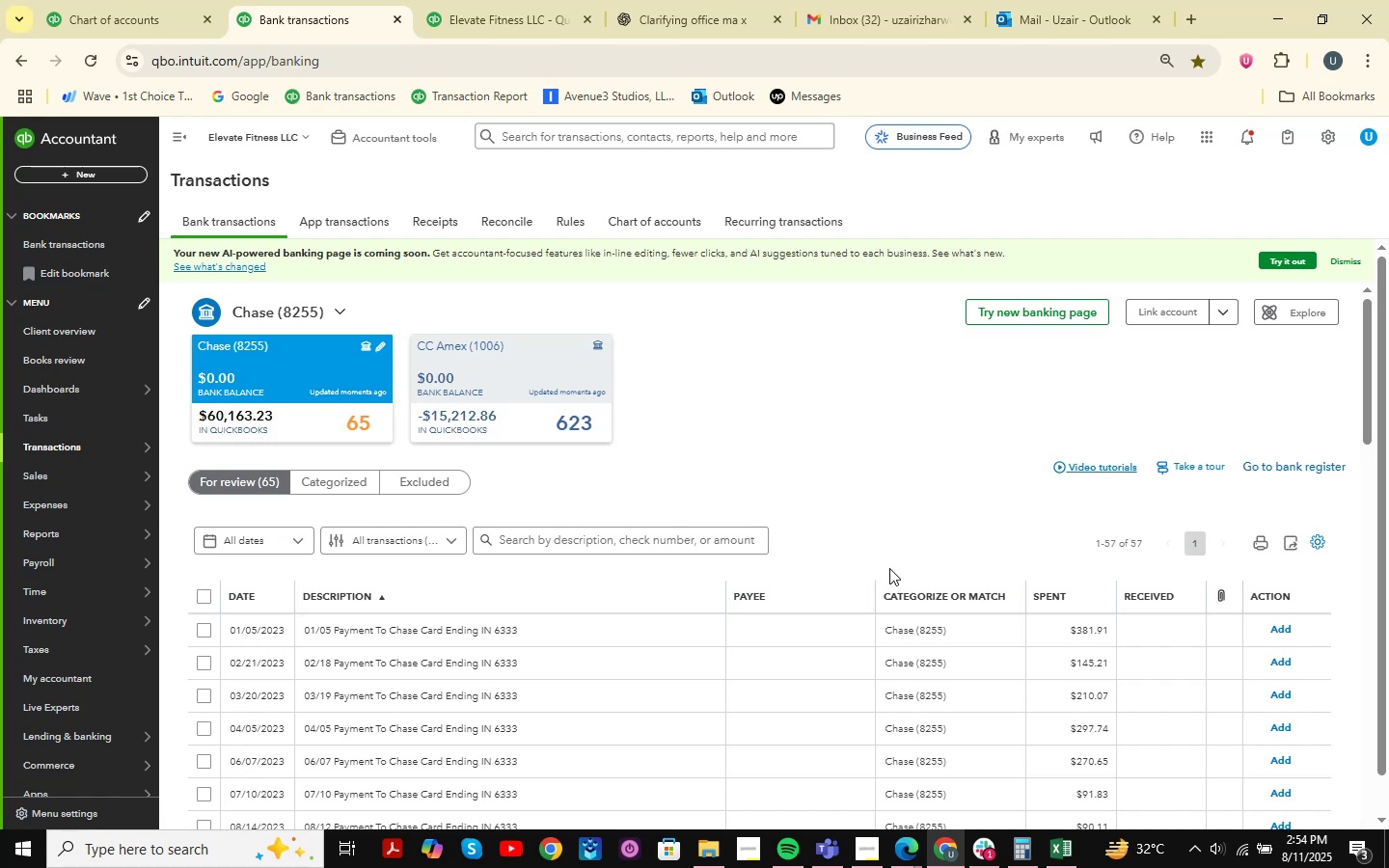 
scroll: coordinate [579, 524], scroll_direction: down, amount: 21.0
 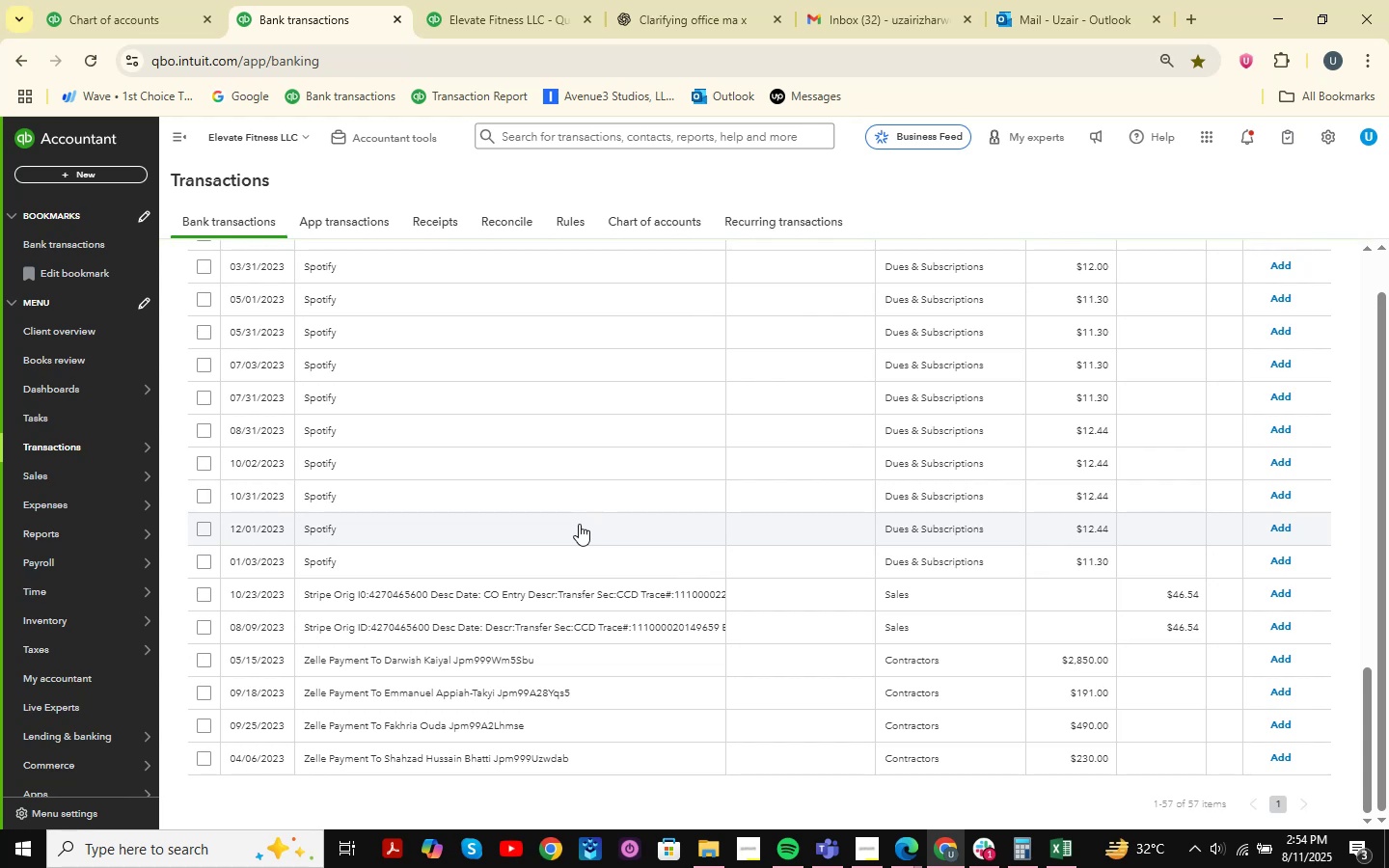 
scroll: coordinate [579, 524], scroll_direction: up, amount: 5.0
 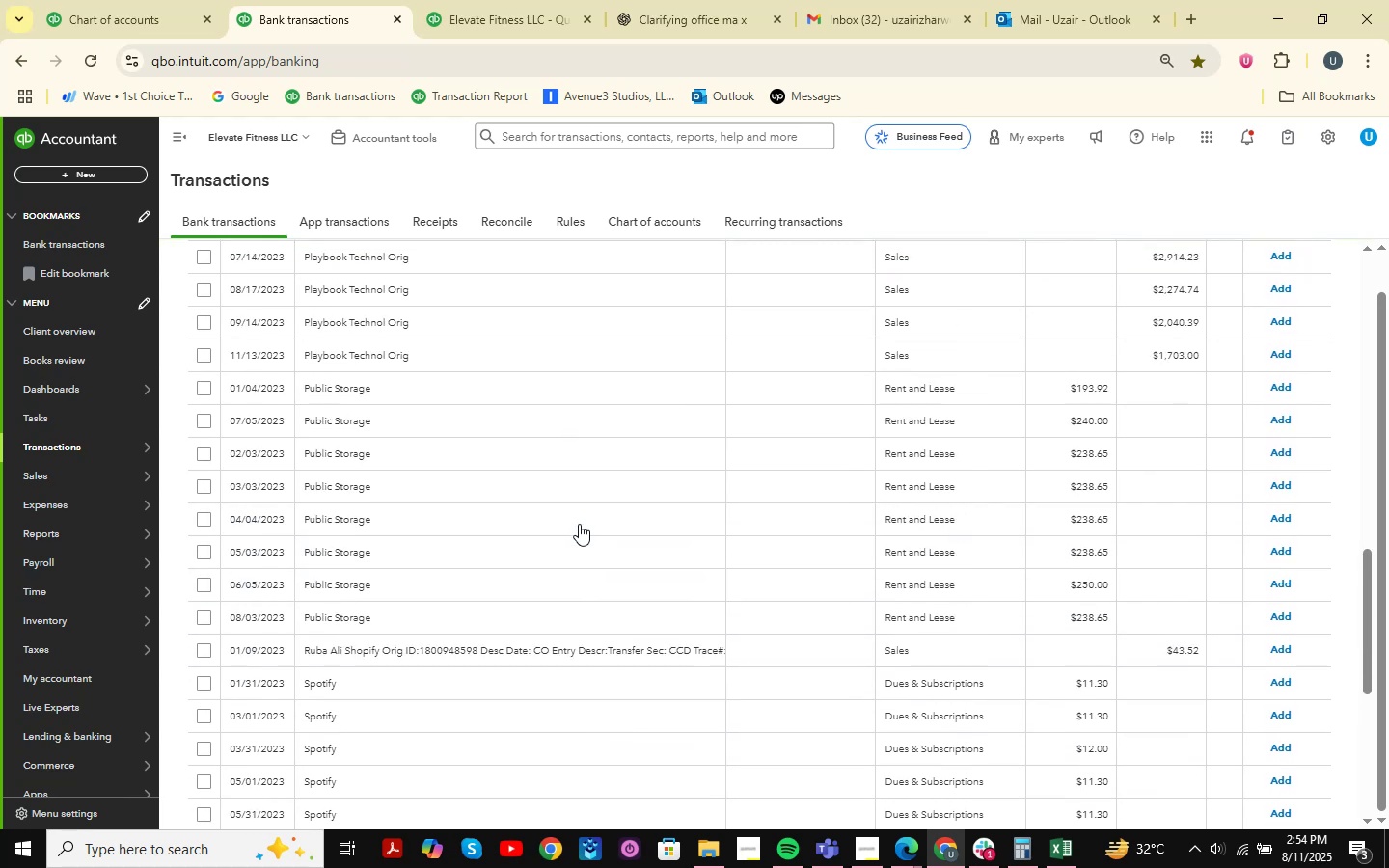 
scroll: coordinate [579, 524], scroll_direction: down, amount: 3.0
 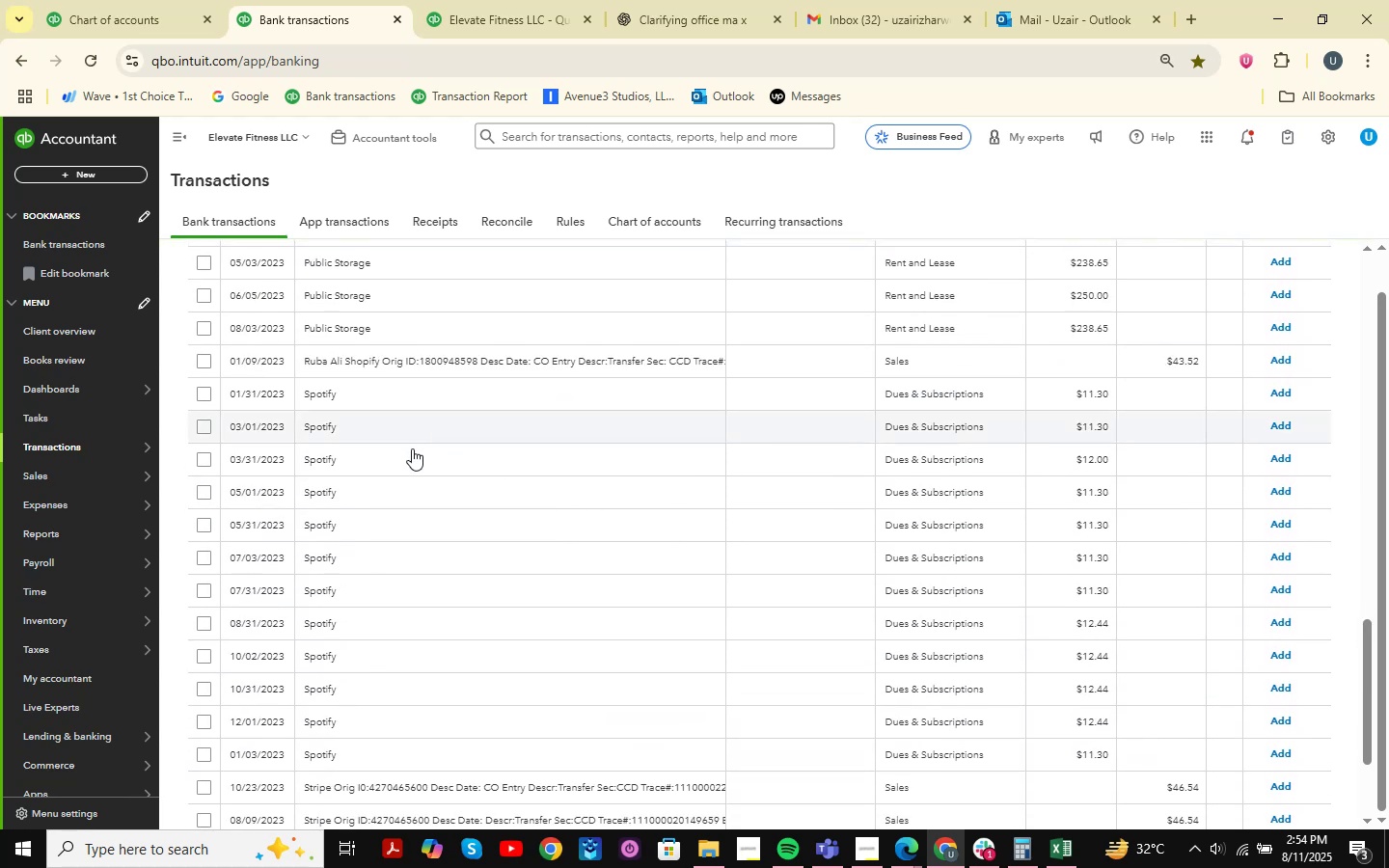 
left_click([369, 418])
 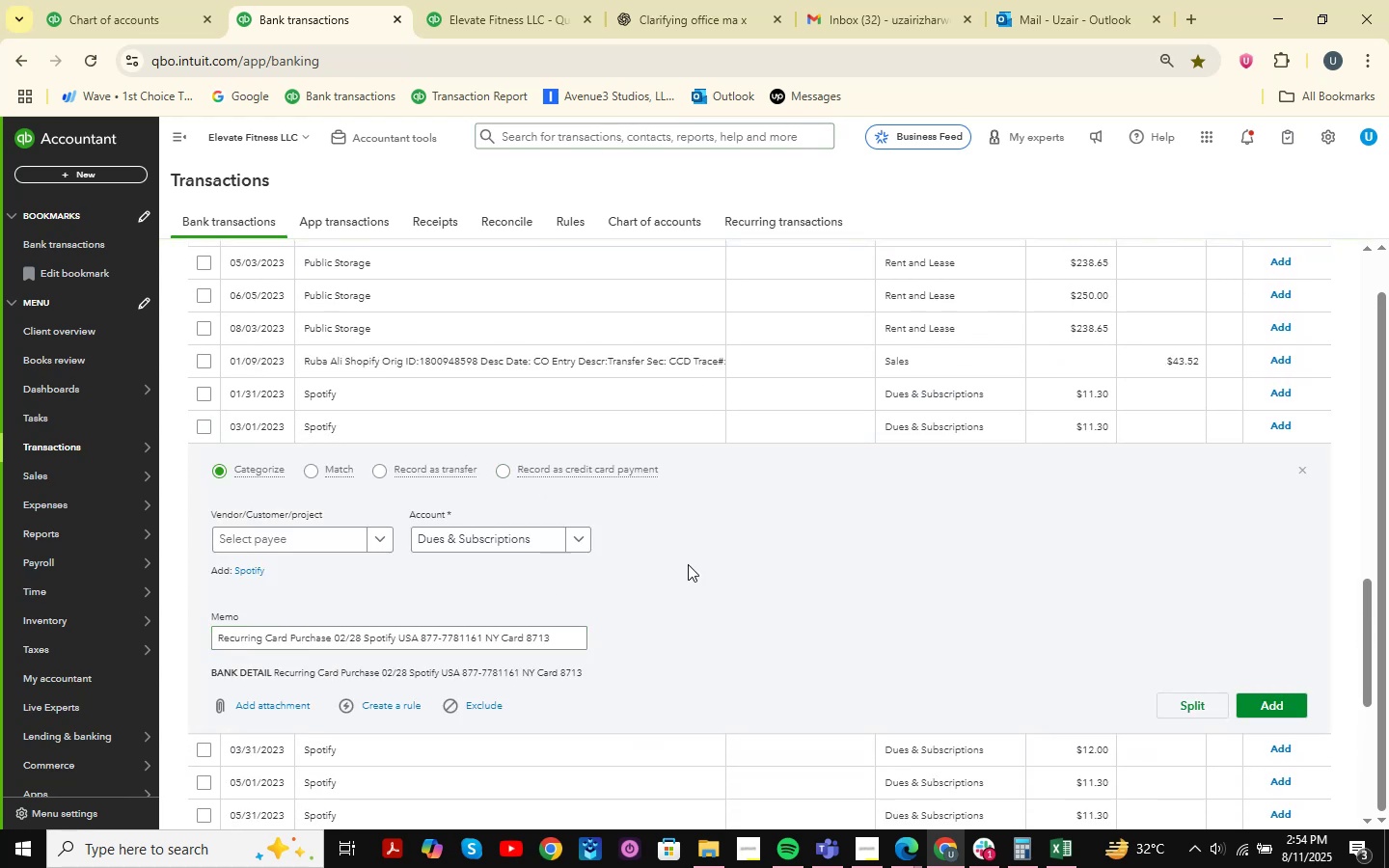 
left_click([1305, 472])
 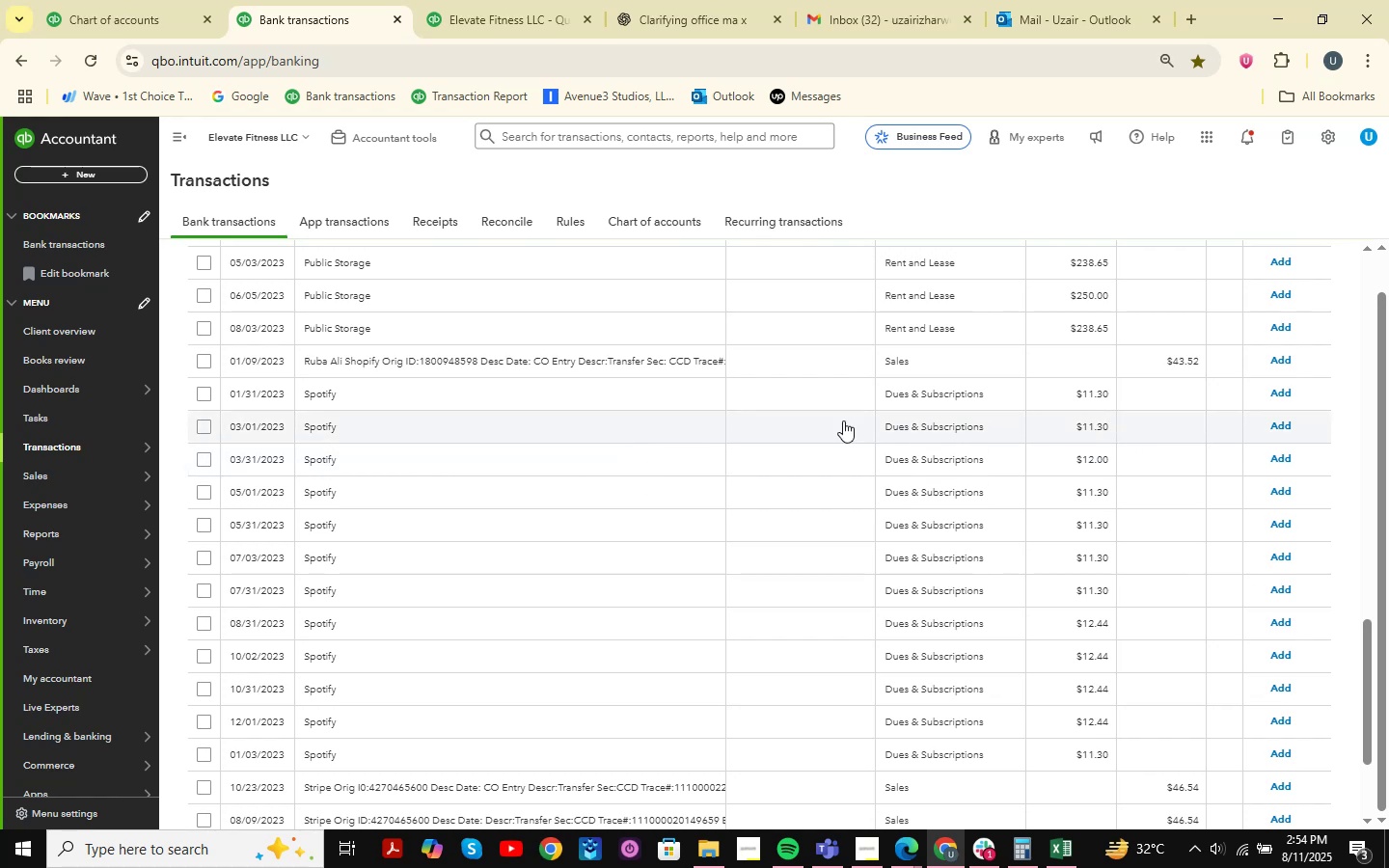 
left_click([204, 390])
 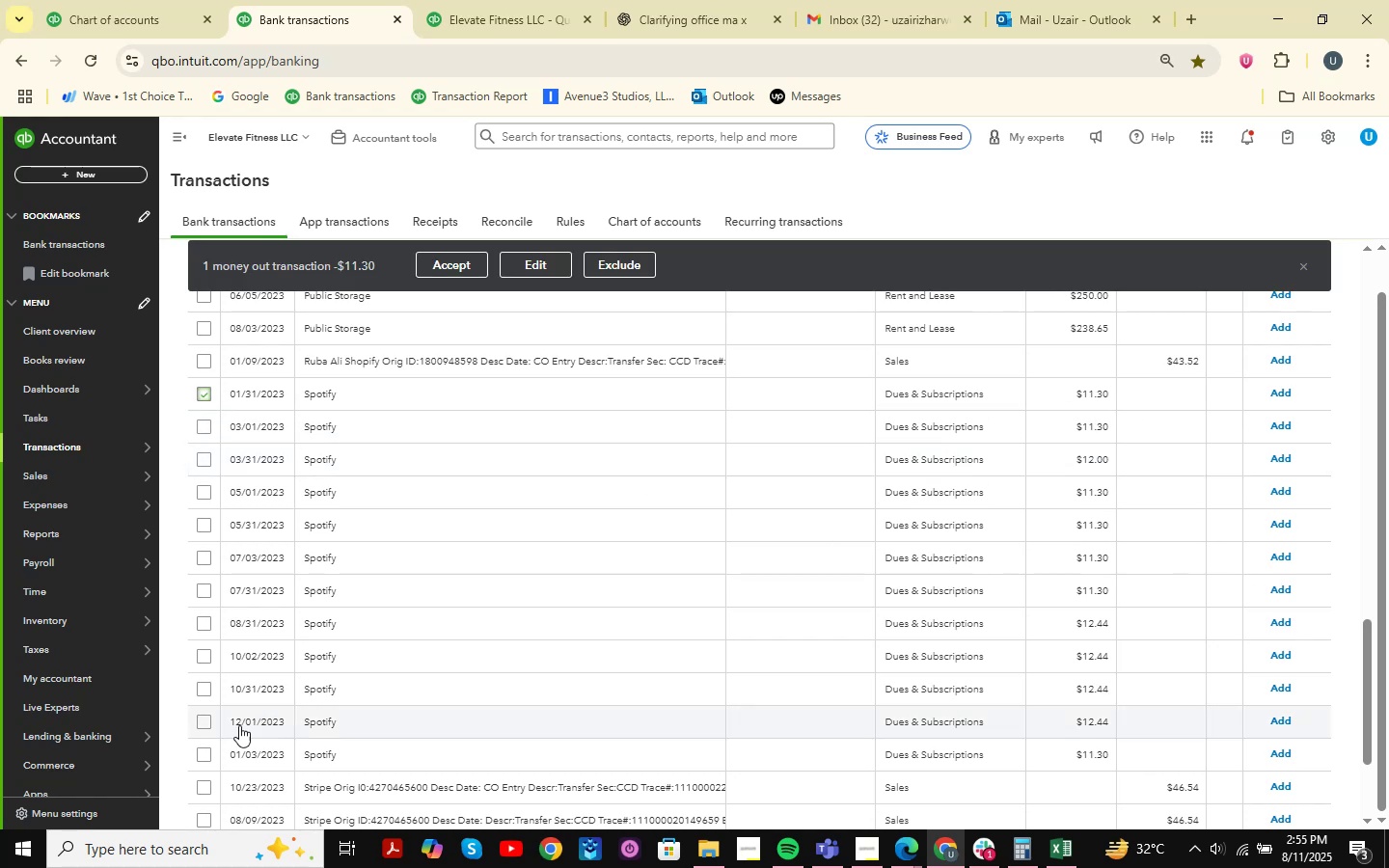 
hold_key(key=ShiftLeft, duration=0.38)
left_click([204, 755])
 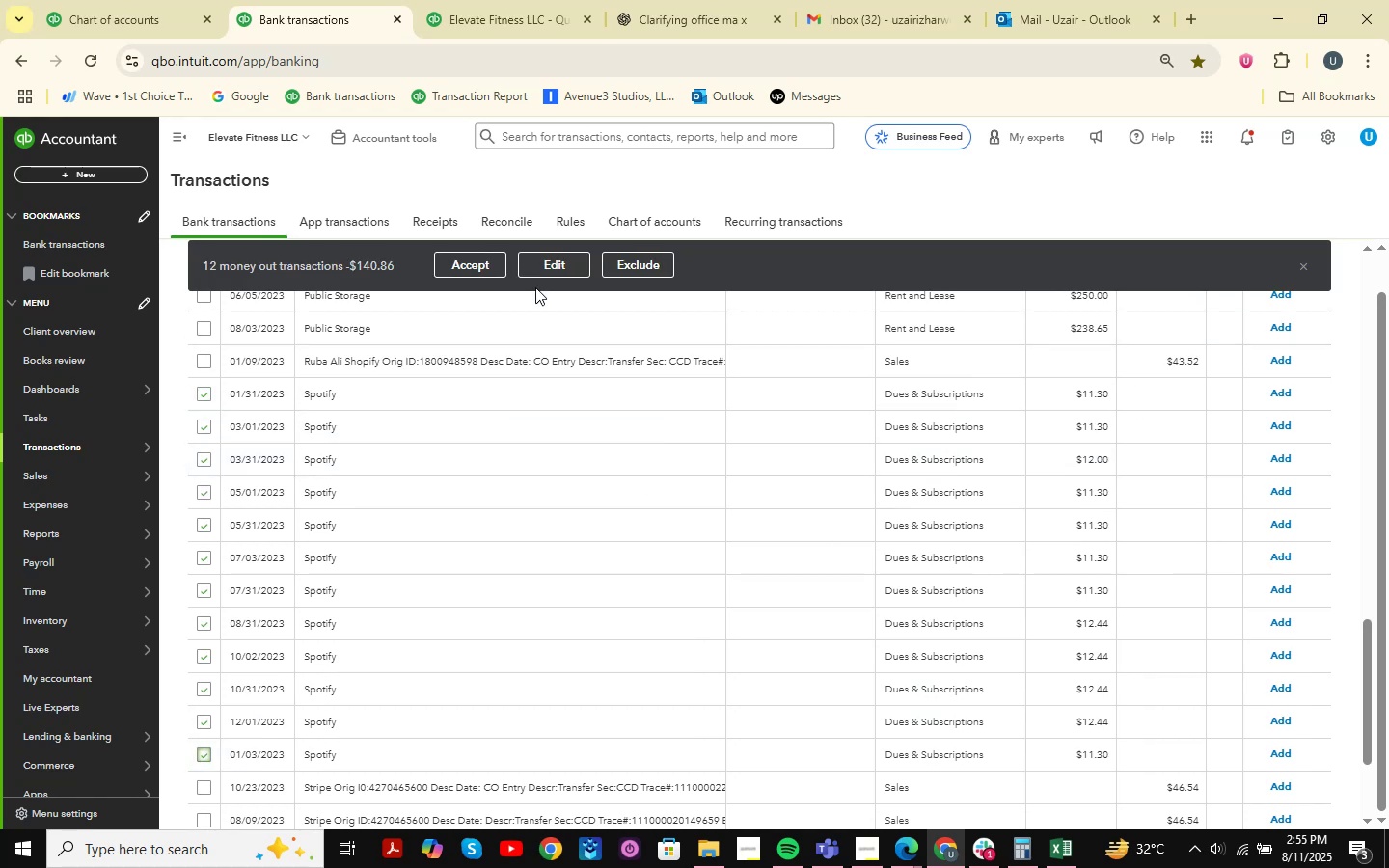 
left_click([543, 271])
 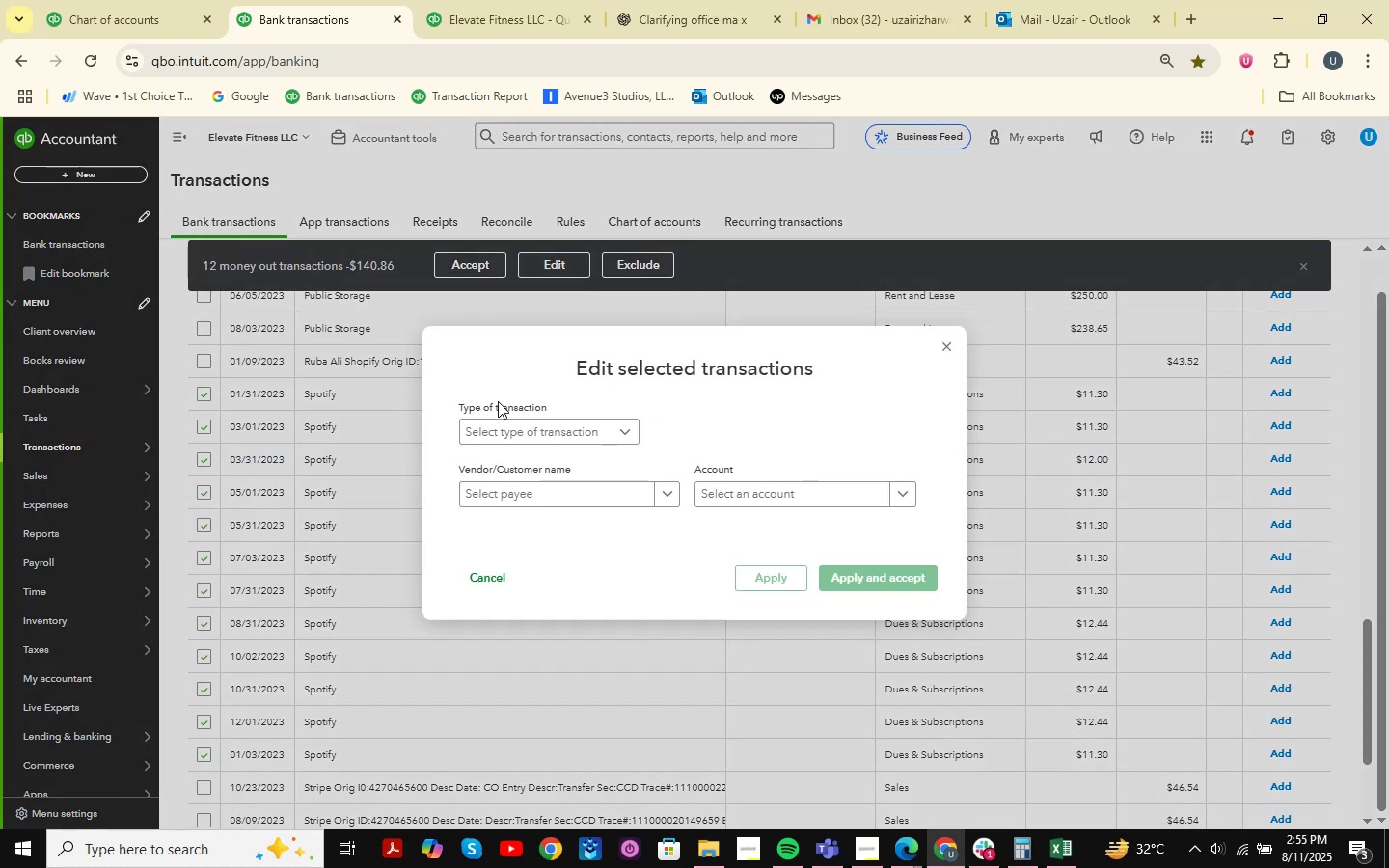 
left_click([500, 436])
 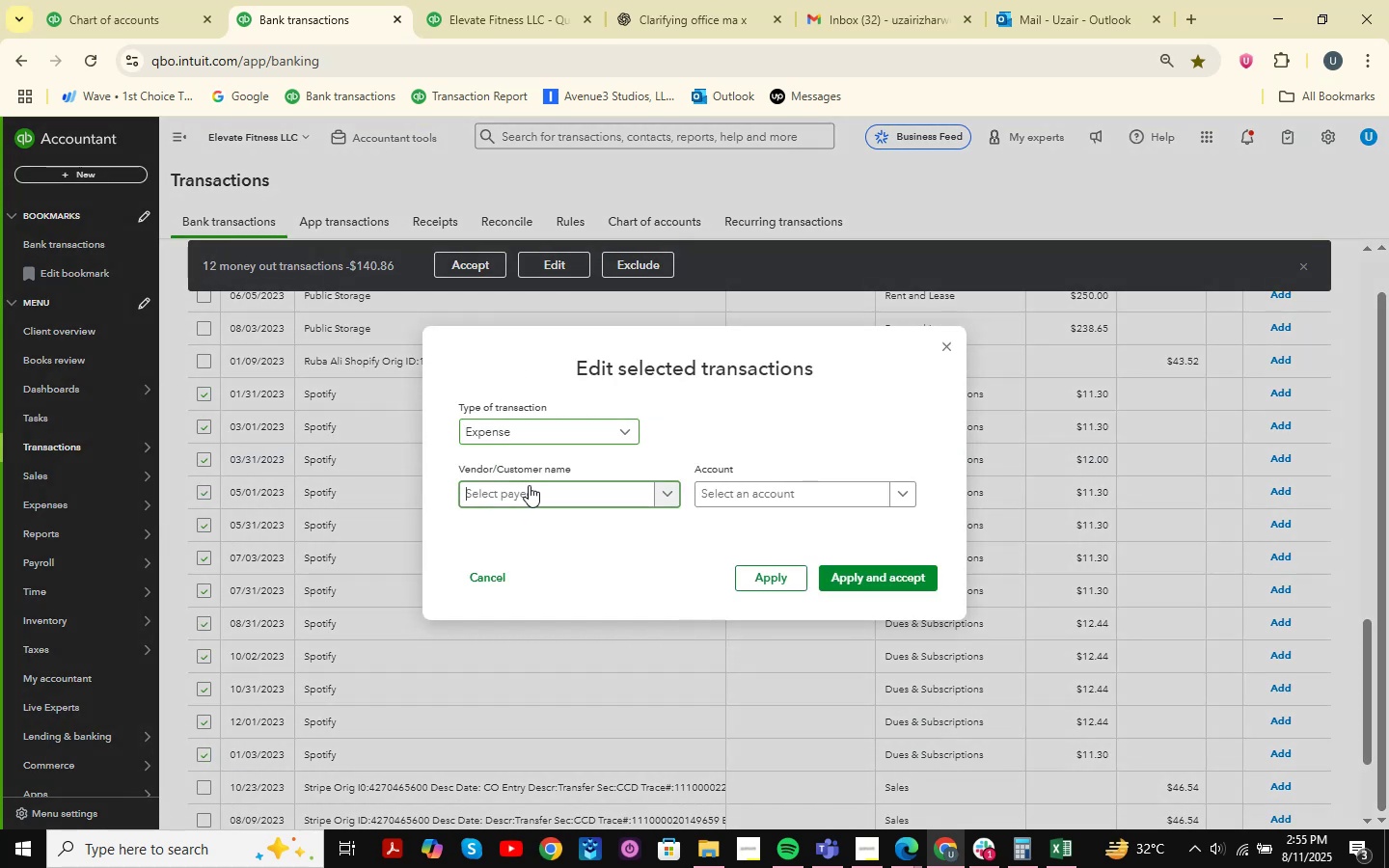 
type(Spotify )
key(Backspace)
key(Backspace)
key(Backspace)
key(Backspace)
key(Backspace)
key(Backspace)
key(Backspace)
key(Backspace)
key(Backspace)
key(Backspace)
key(Backspace)
key(Backspace)
key(Backspace)
key(Backspace)
type(S)
key(Backspace)
type(sPOTIFY )
 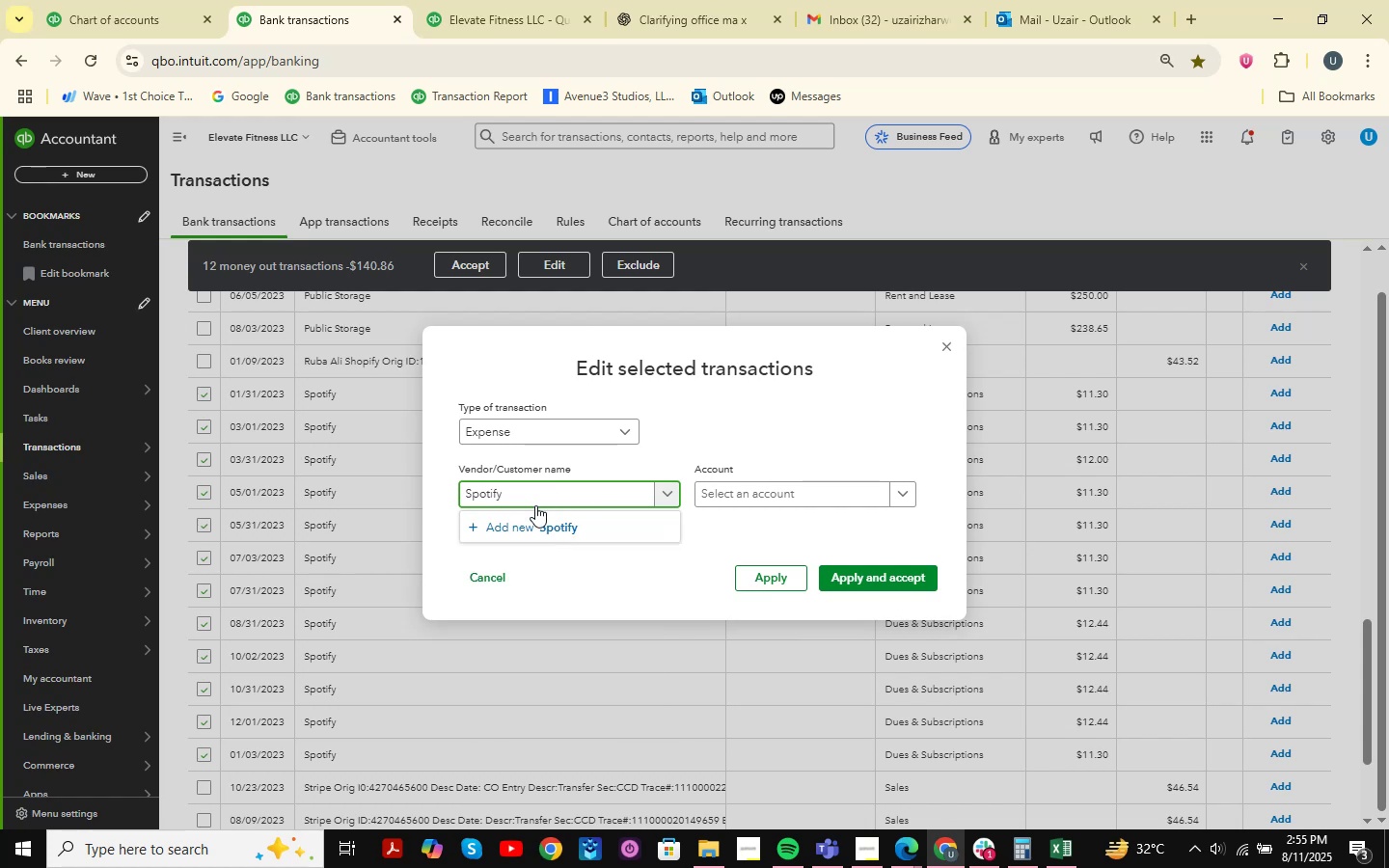 
left_click([510, 519])
 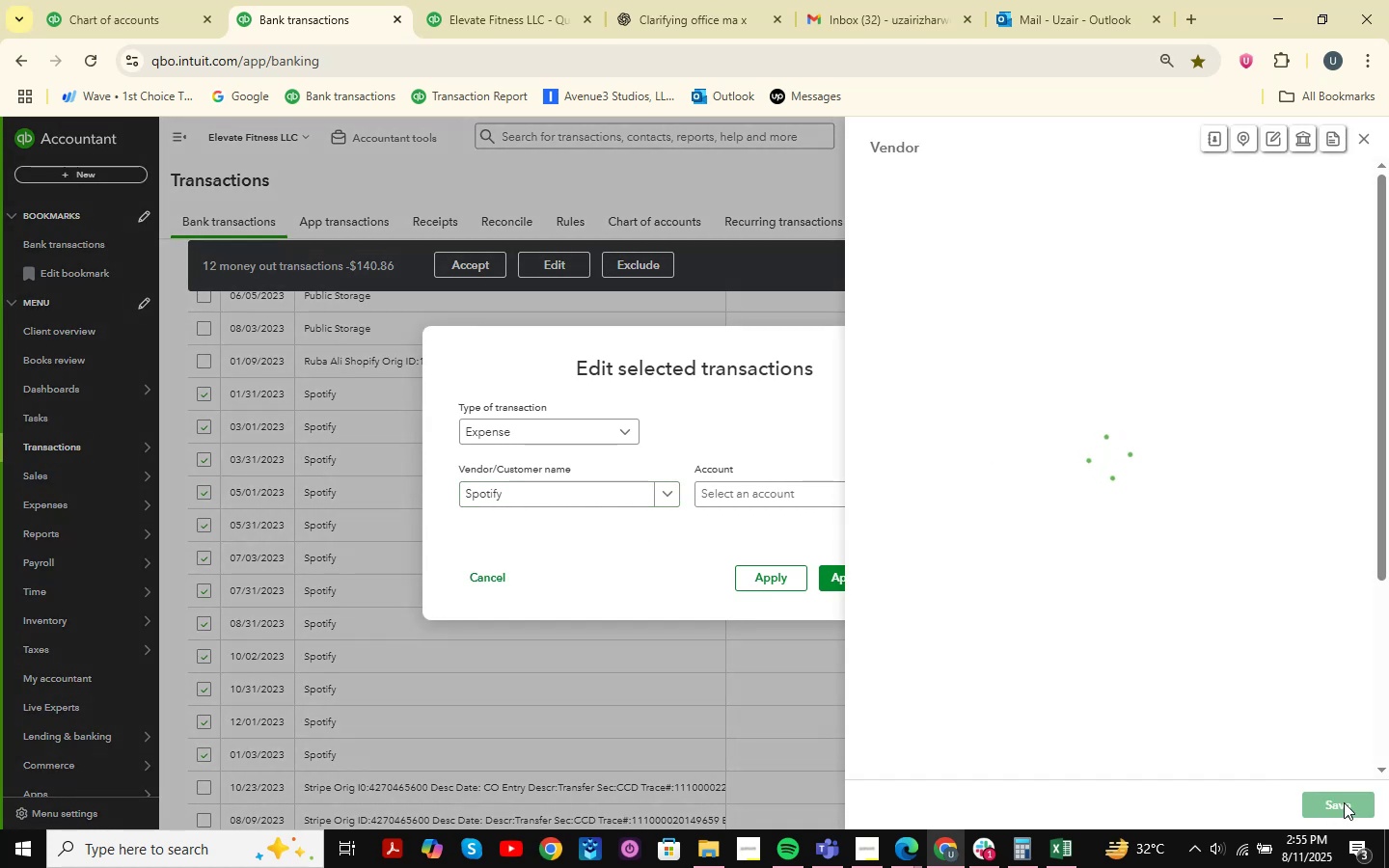 
left_click([1344, 802])
 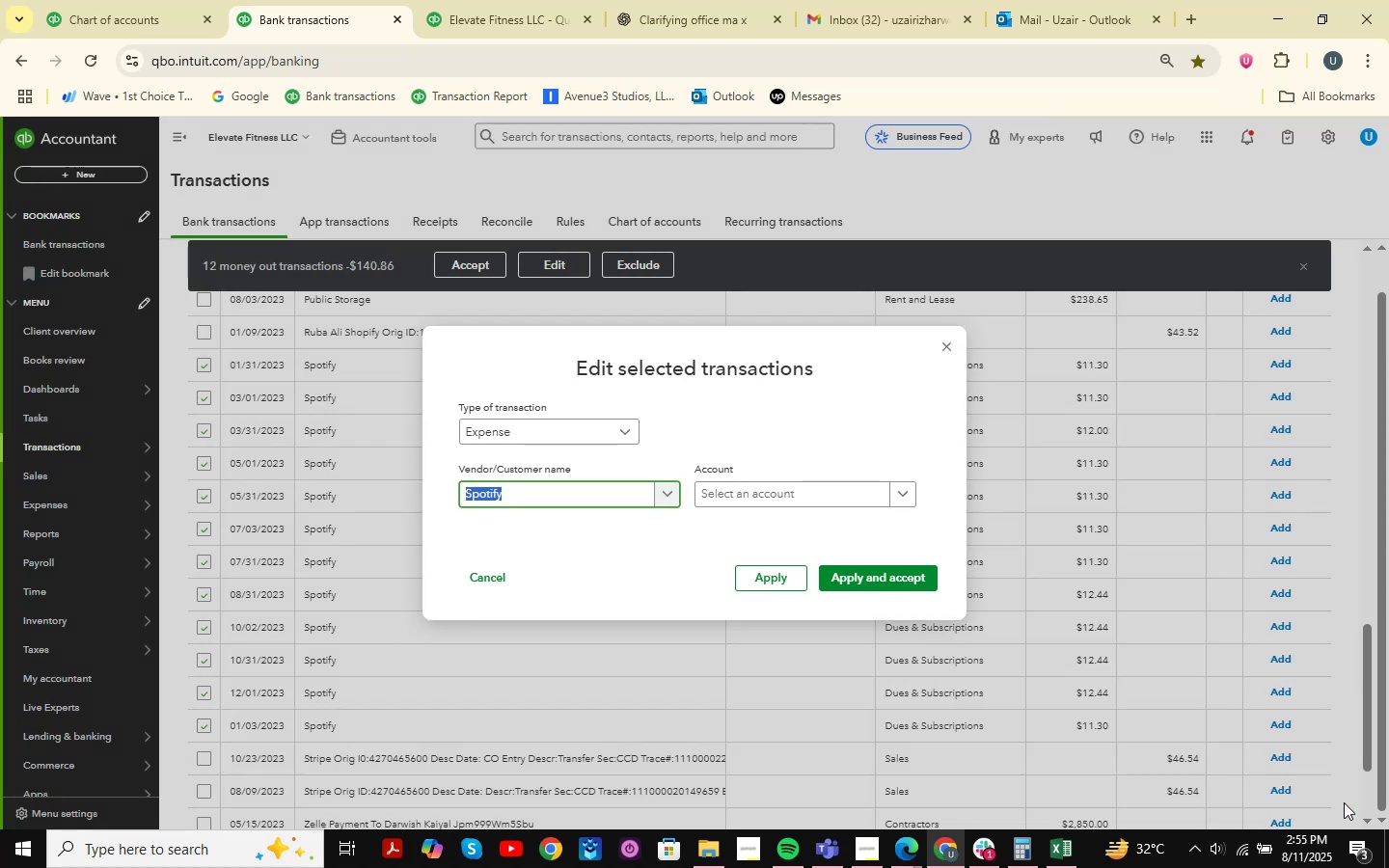 
left_click([800, 485])
 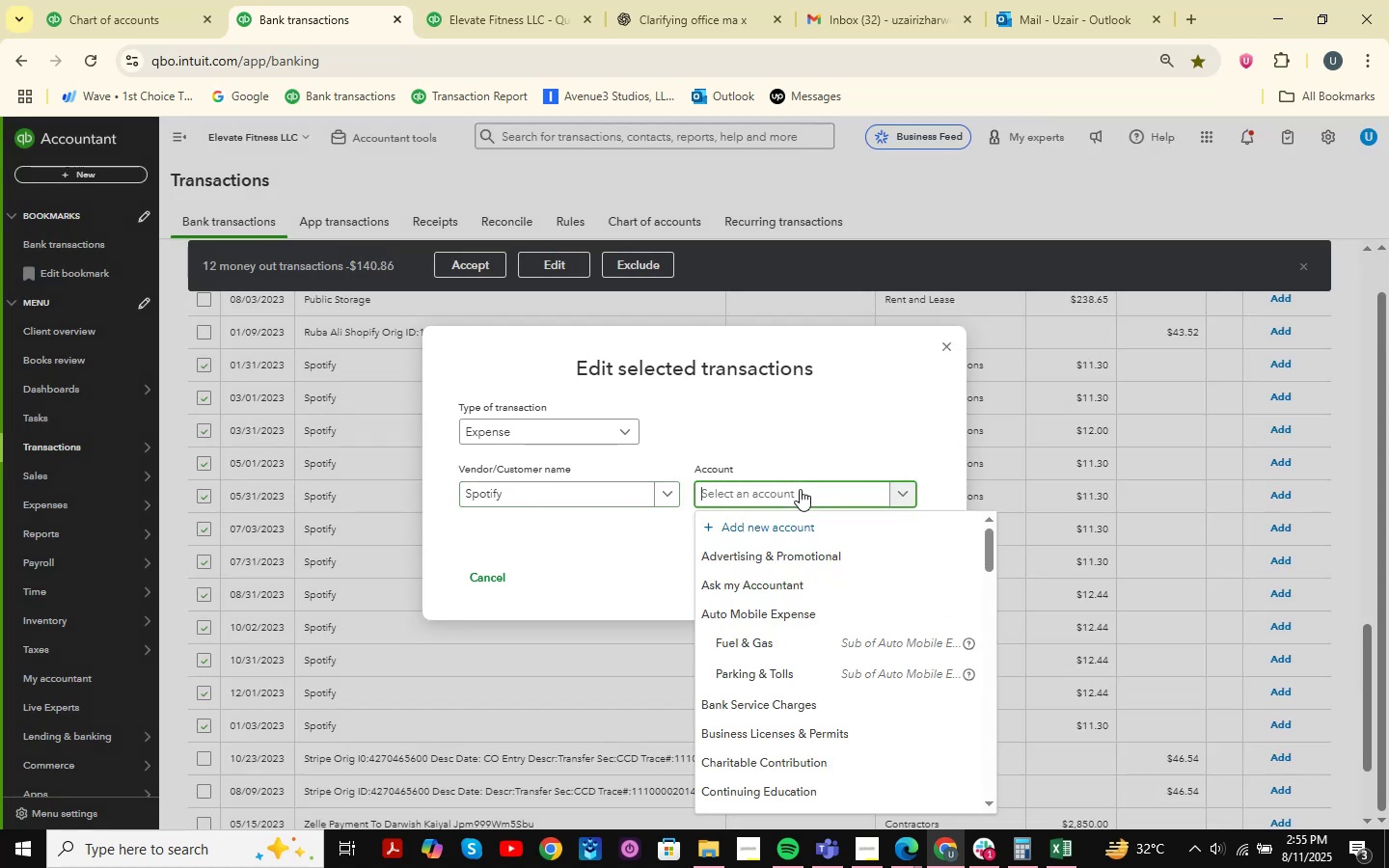 
type(DUES )
 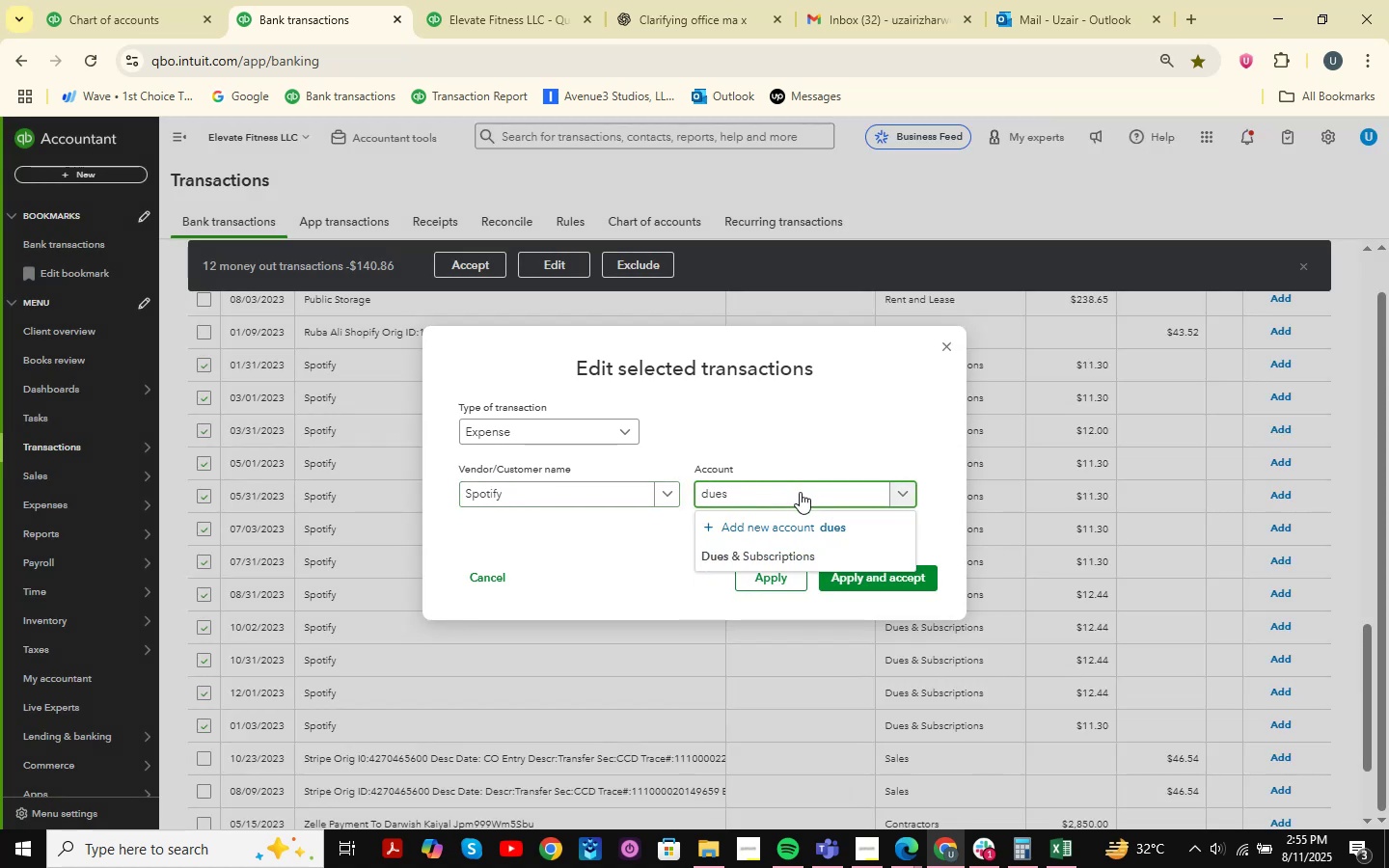 
left_click([771, 559])
 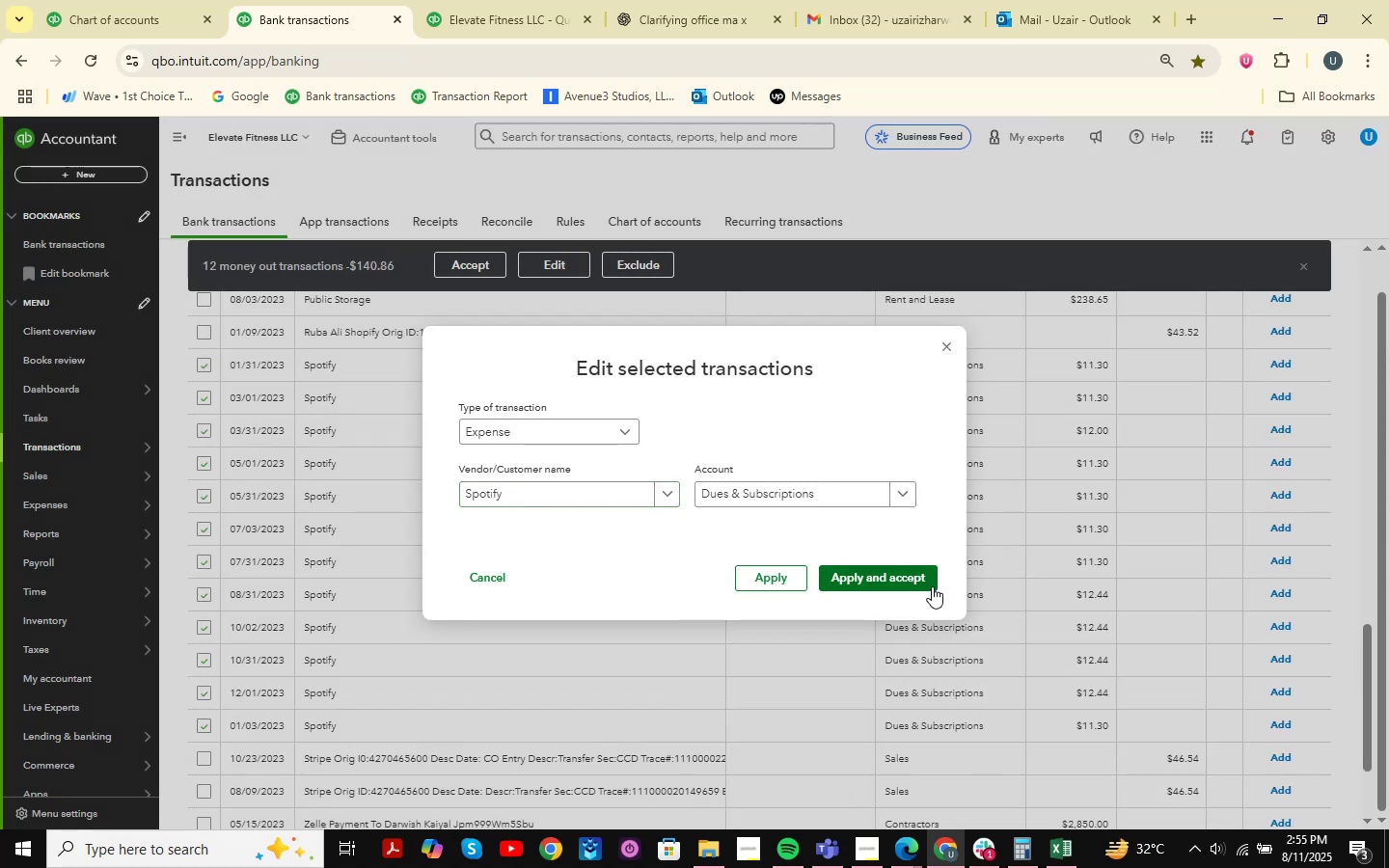 
left_click([923, 585])
 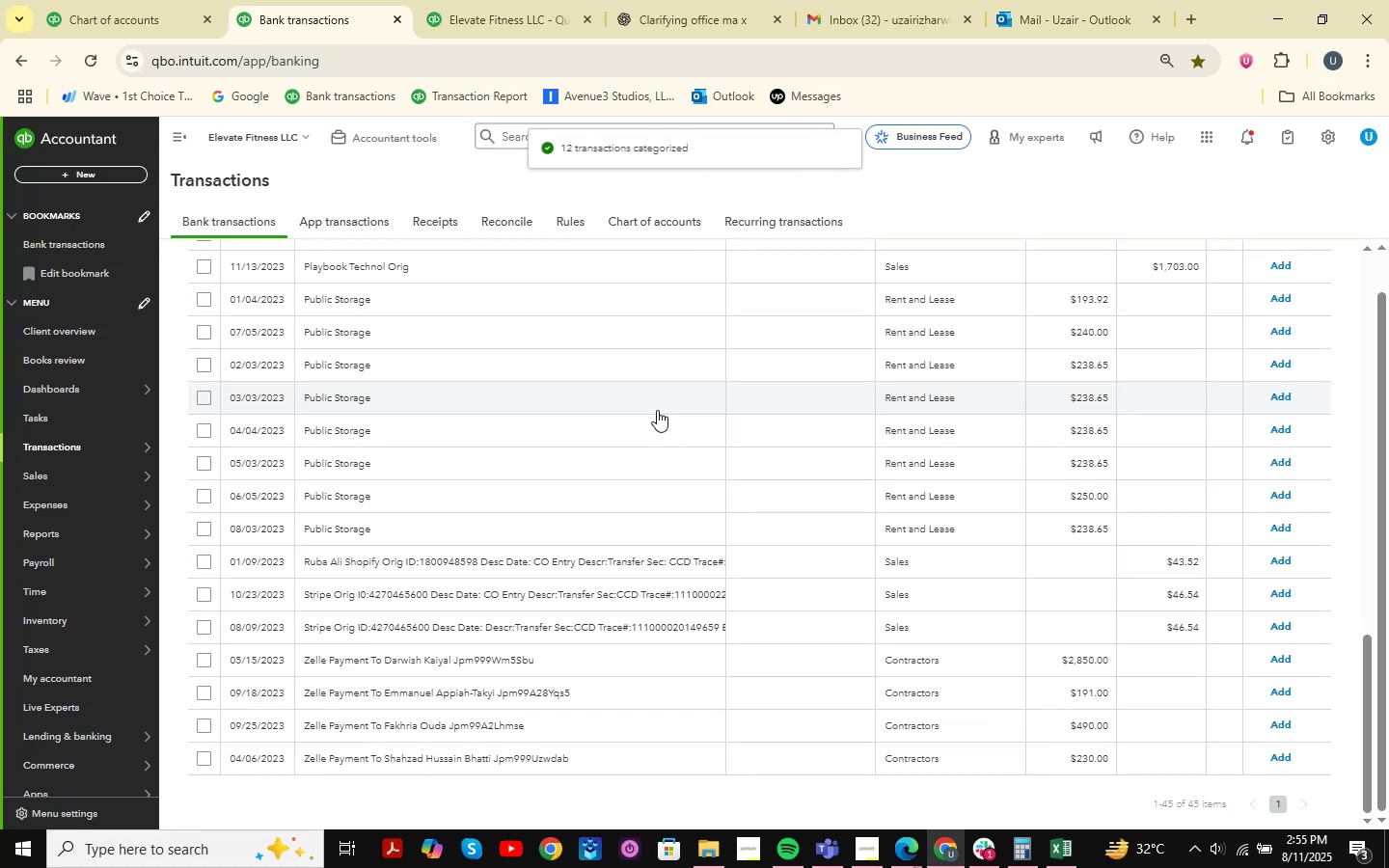 
scroll: coordinate [503, 142], scroll_direction: up, amount: 14.0
 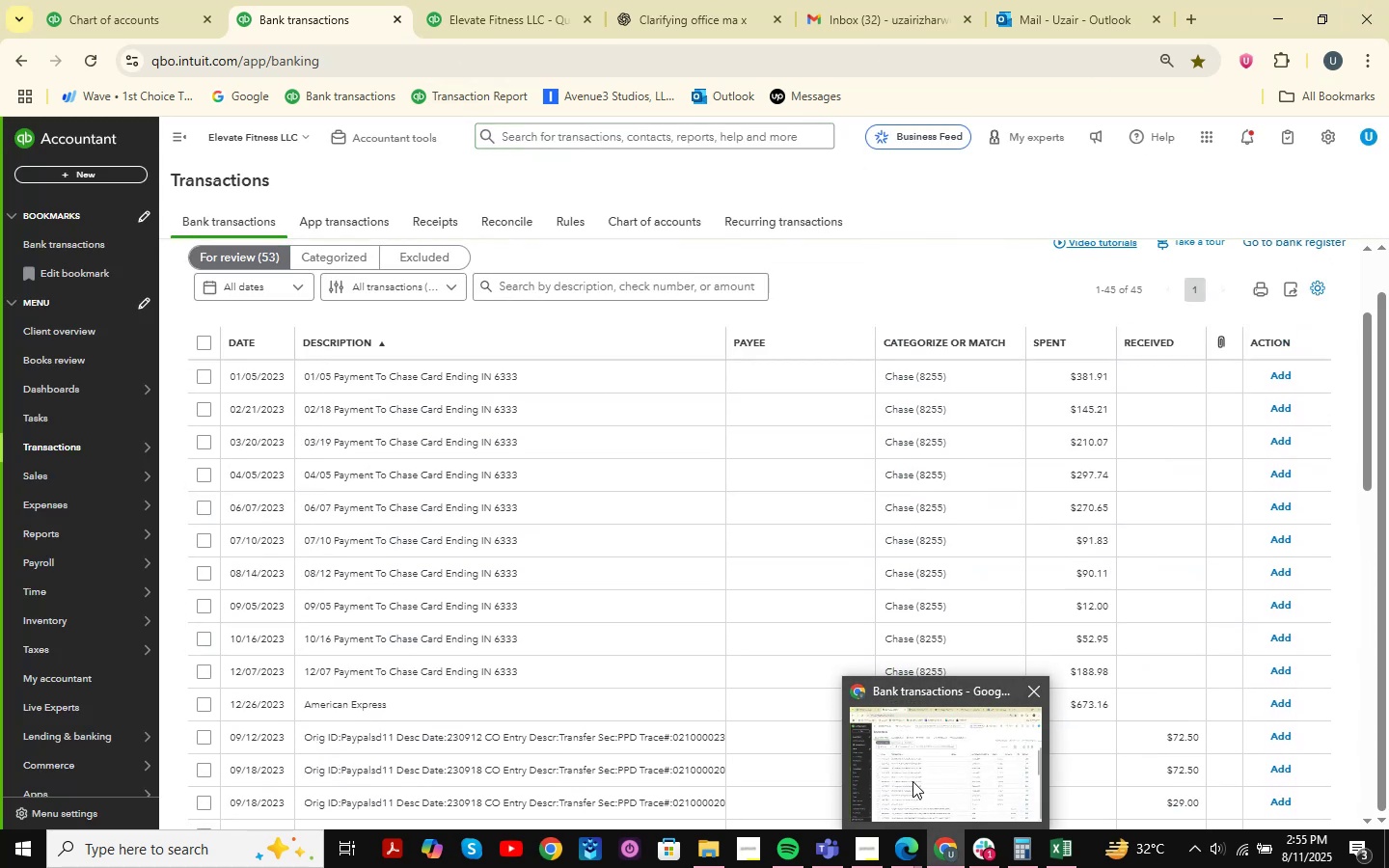 
wait(5.63)
 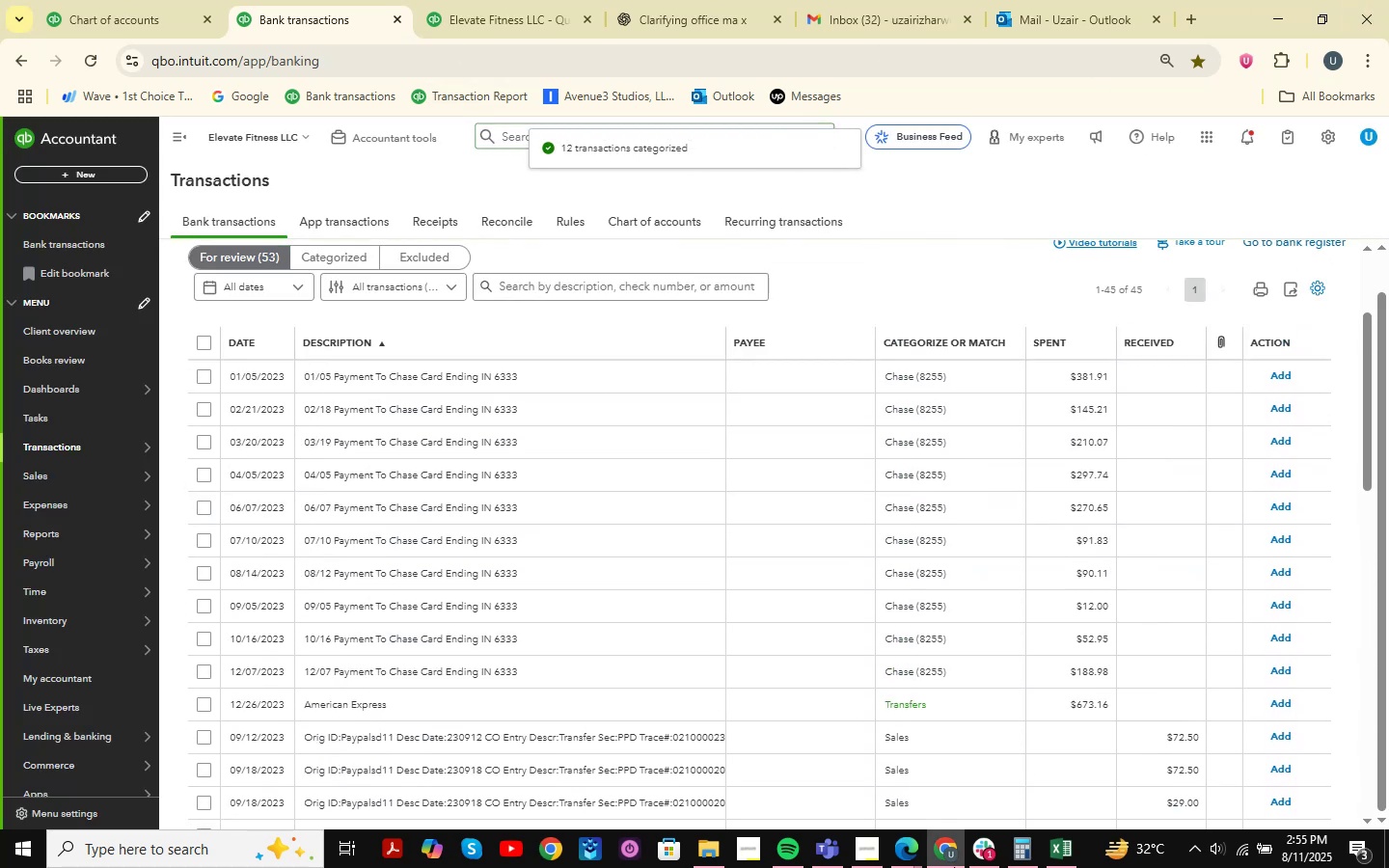 
scroll: coordinate [441, 555], scroll_direction: down, amount: 18.0
 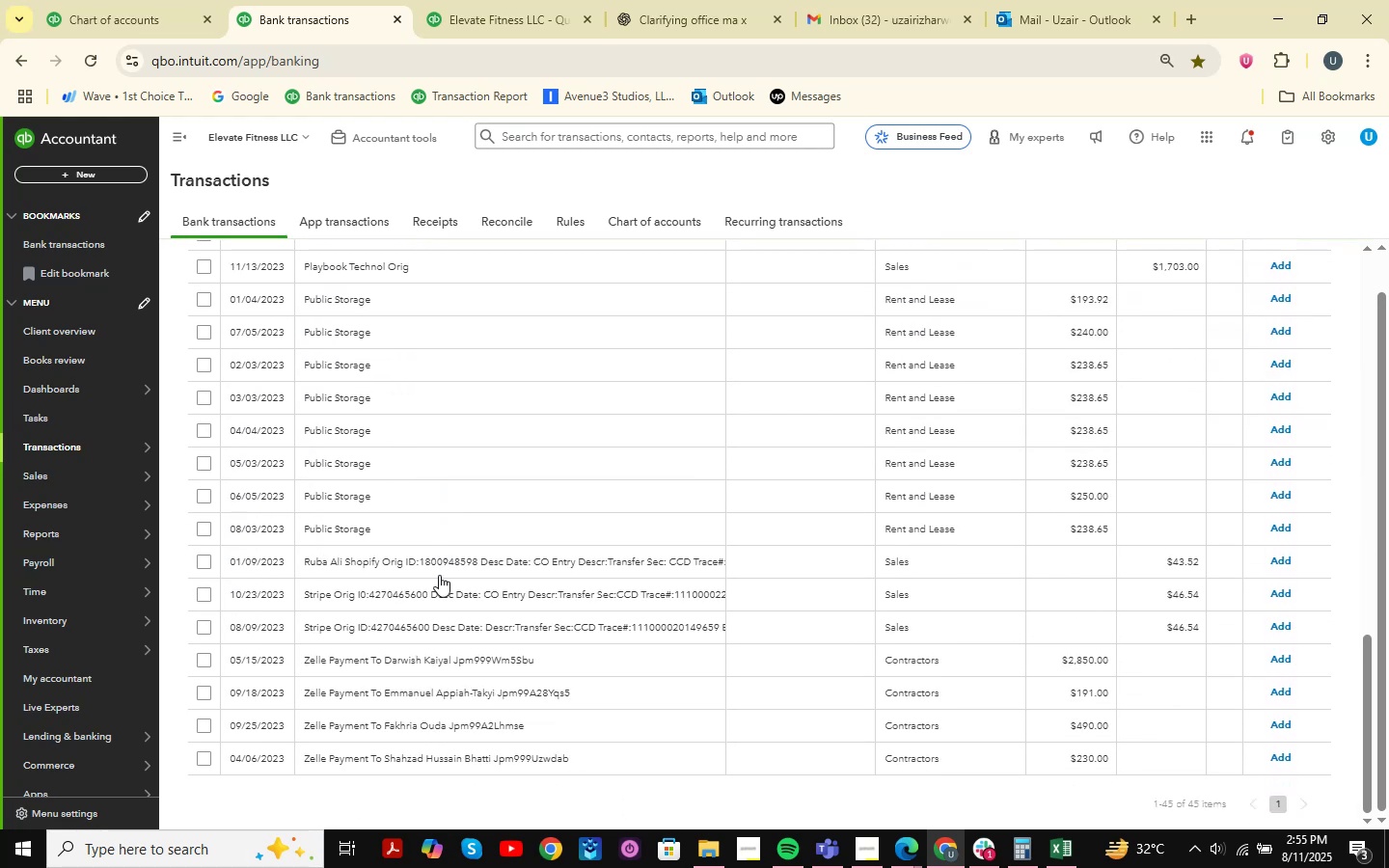 
scroll: coordinate [464, 707], scroll_direction: up, amount: 15.0
 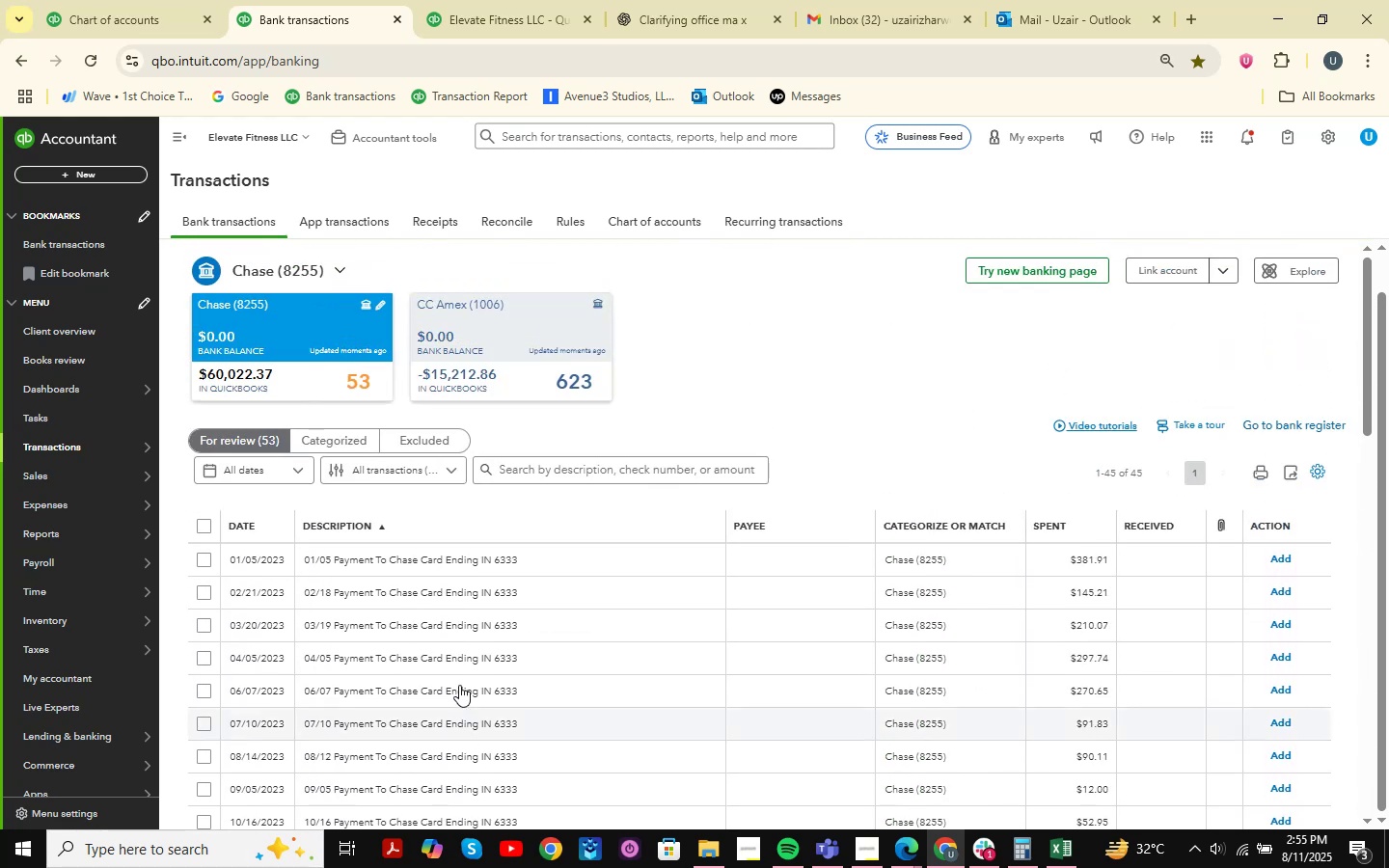 
scroll: coordinate [431, 625], scroll_direction: down, amount: 3.0
 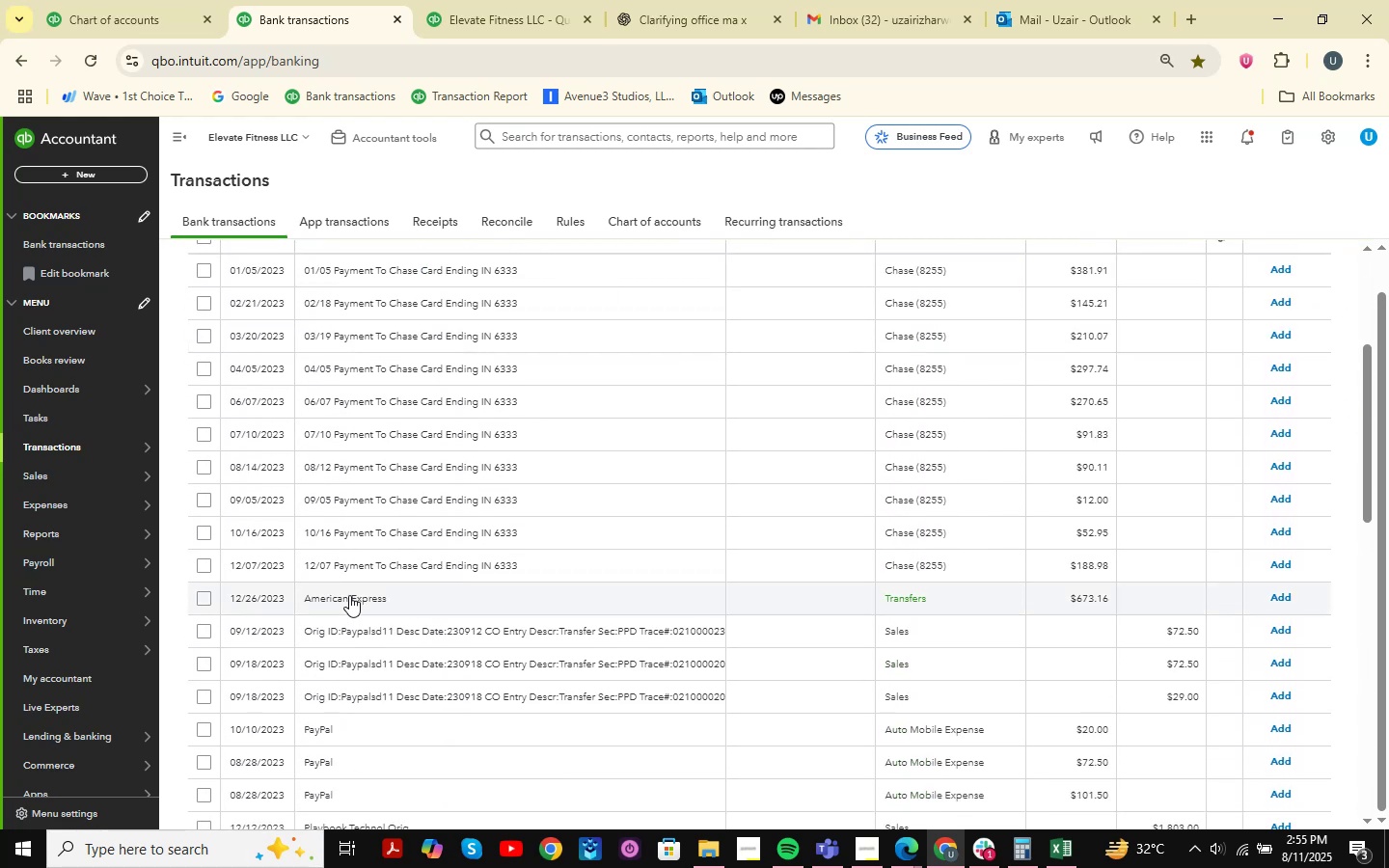 
left_click([349, 595])
 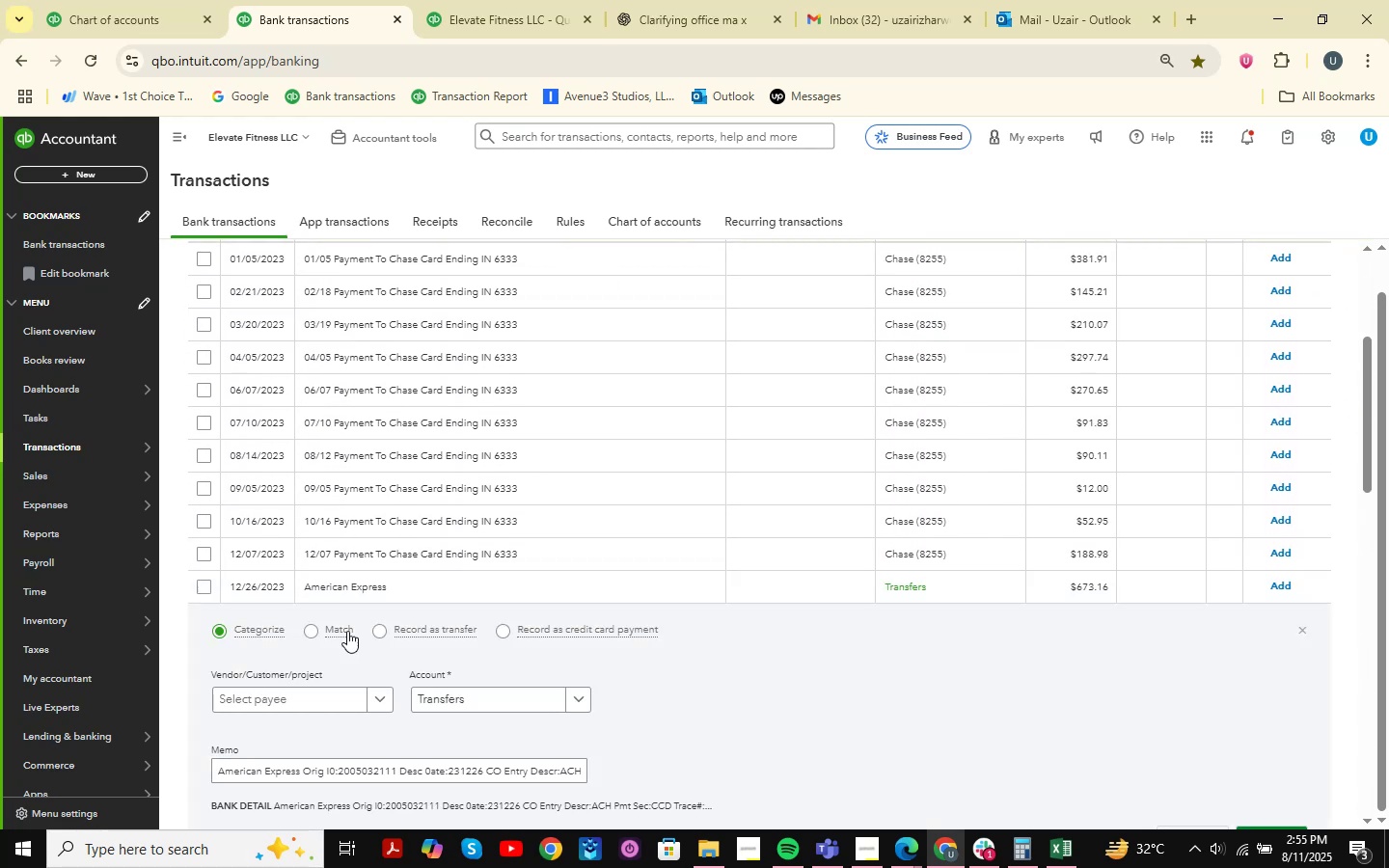 
scroll: coordinate [342, 638], scroll_direction: down, amount: 3.0
 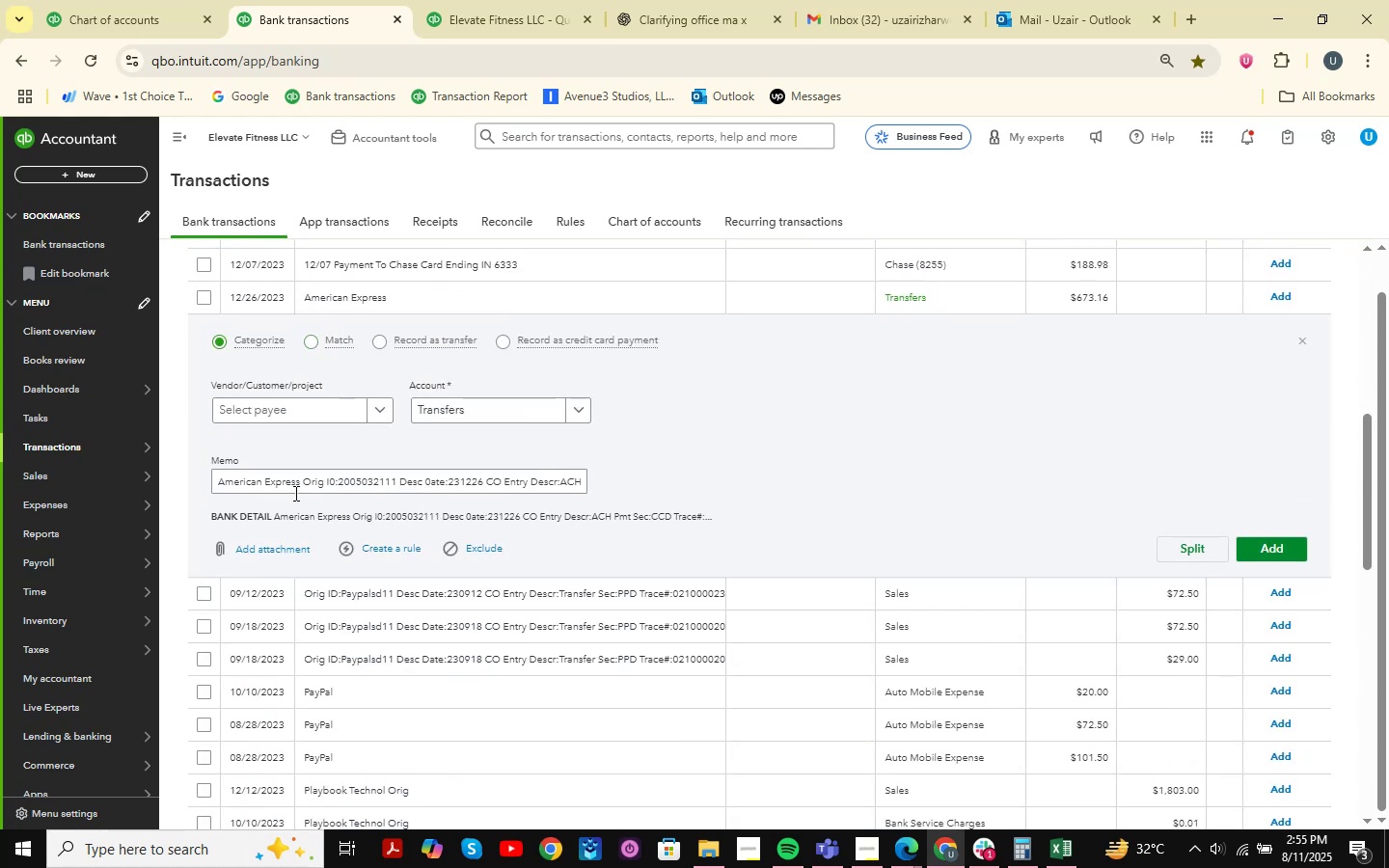 
left_click_drag(start_coordinate=[300, 483], to_coordinate=[205, 478])
 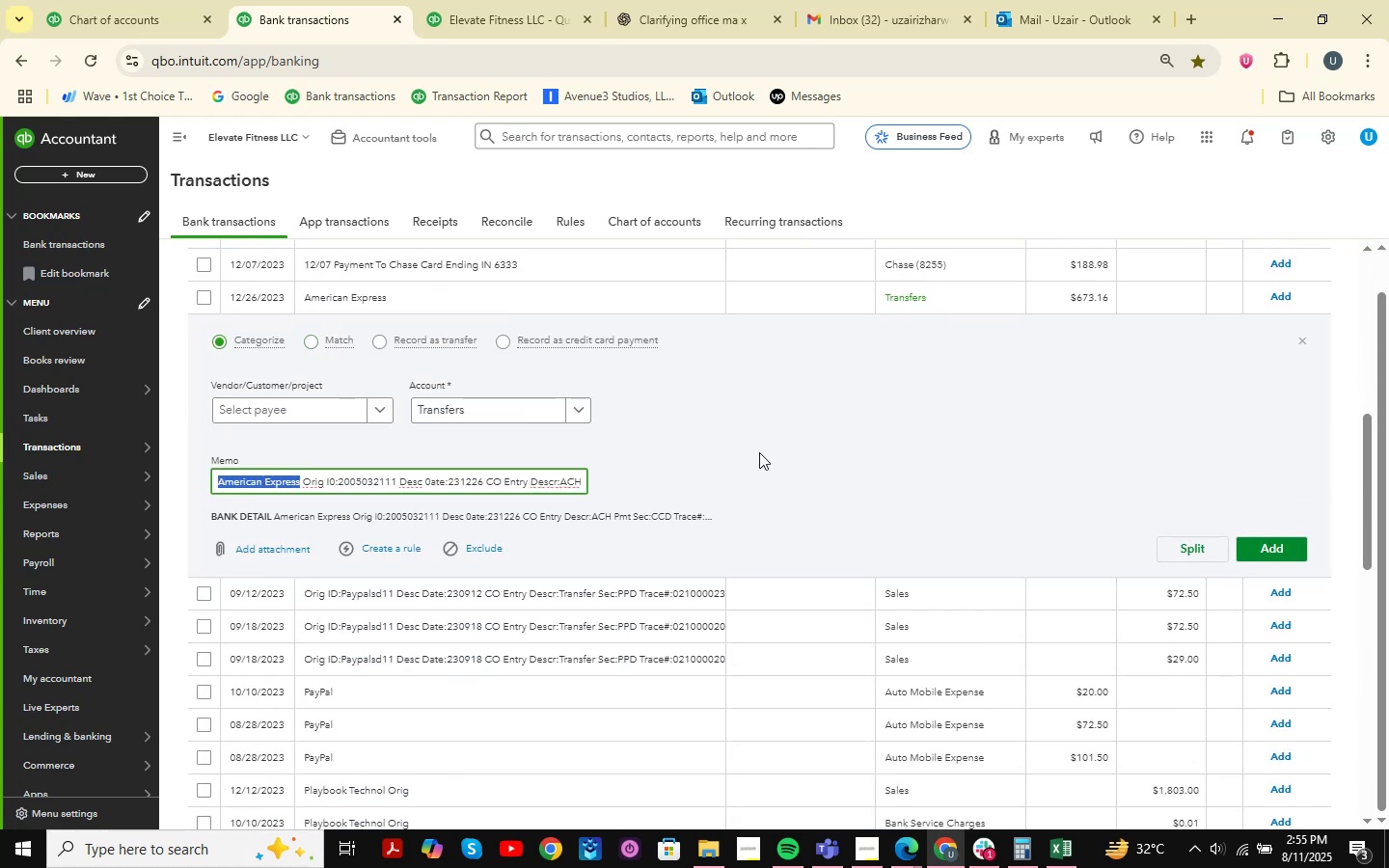 
key(Control+C)
 